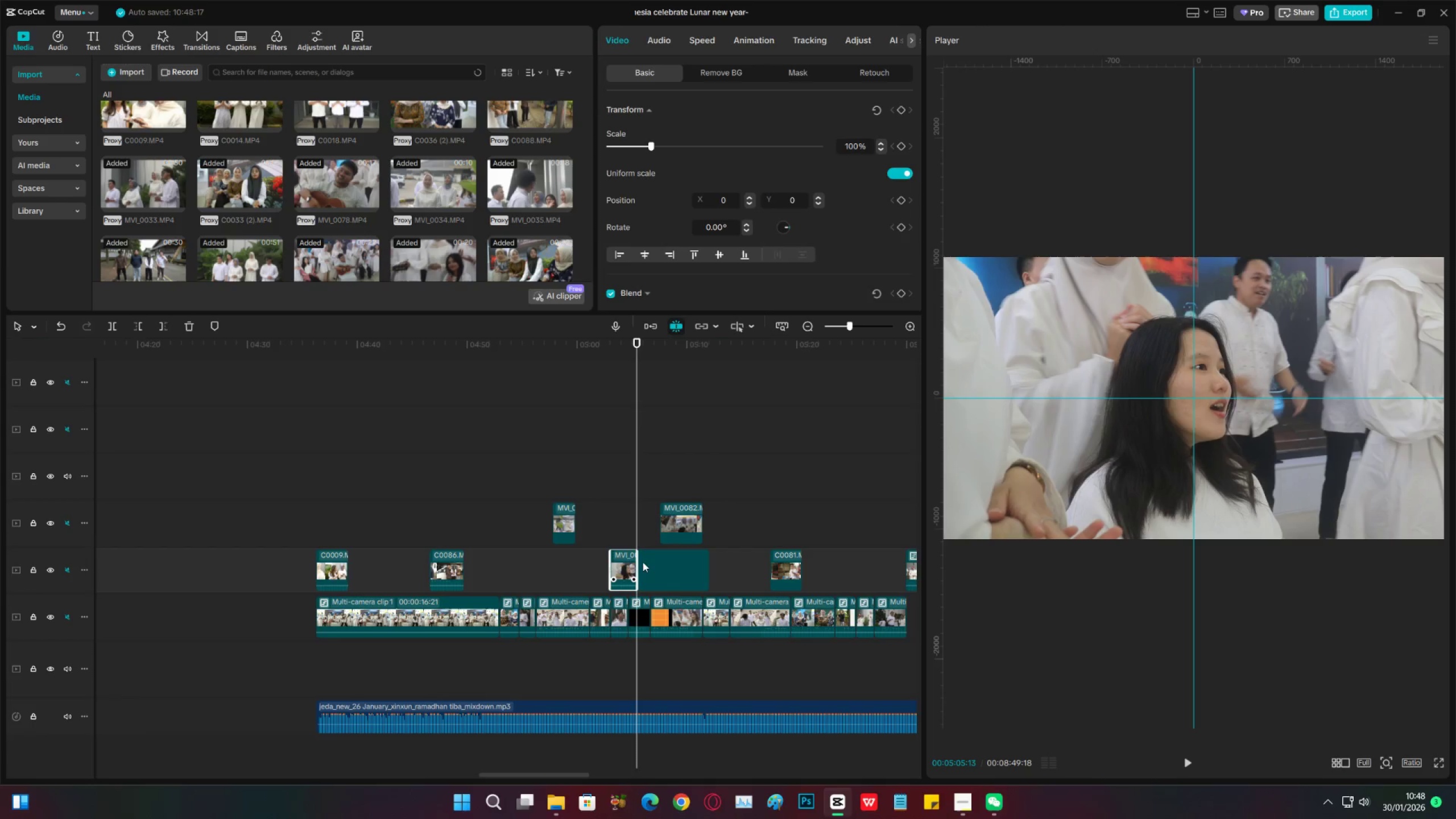 
key(X)
 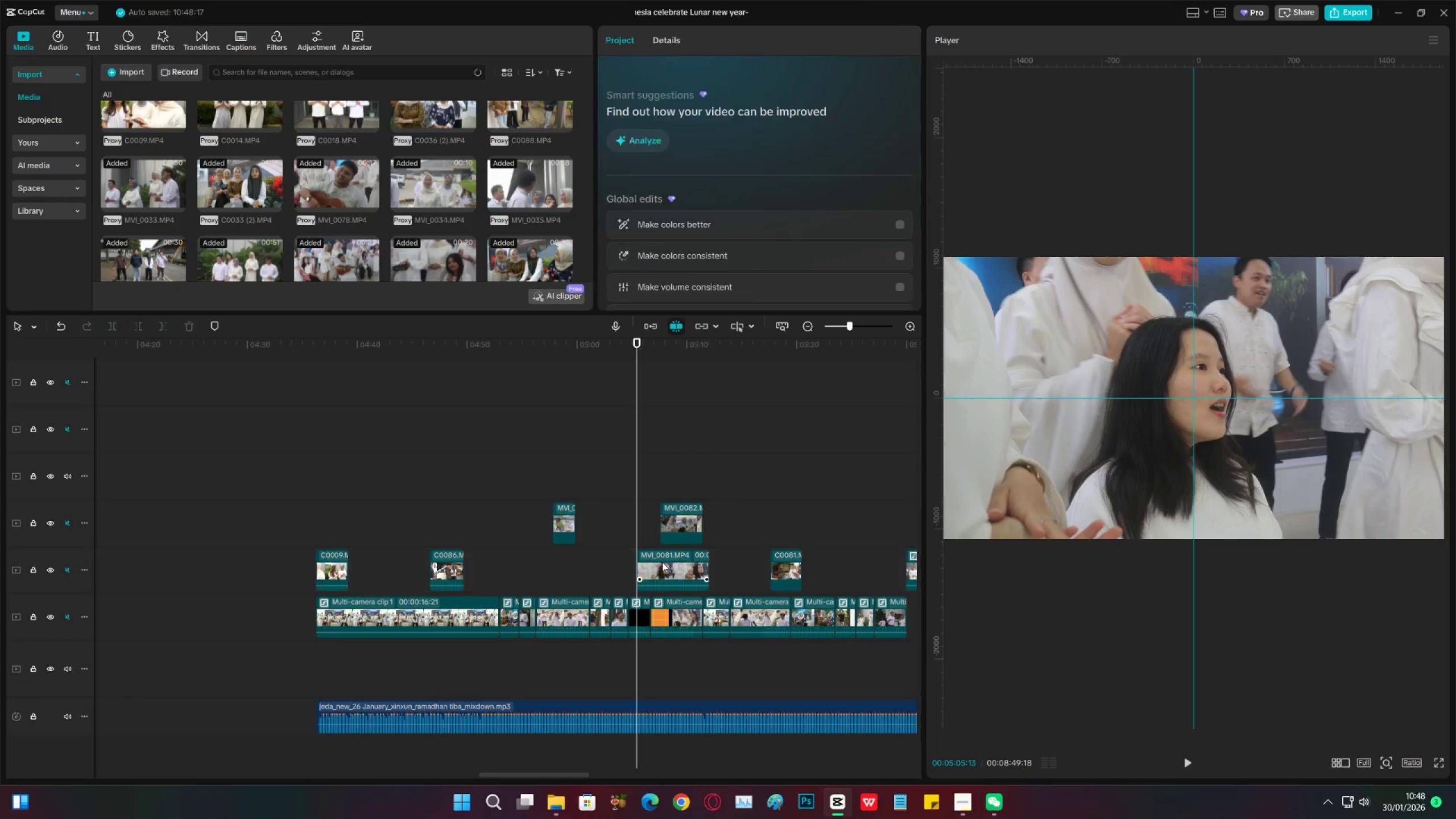 
left_click_drag(start_coordinate=[664, 562], to_coordinate=[635, 562])
 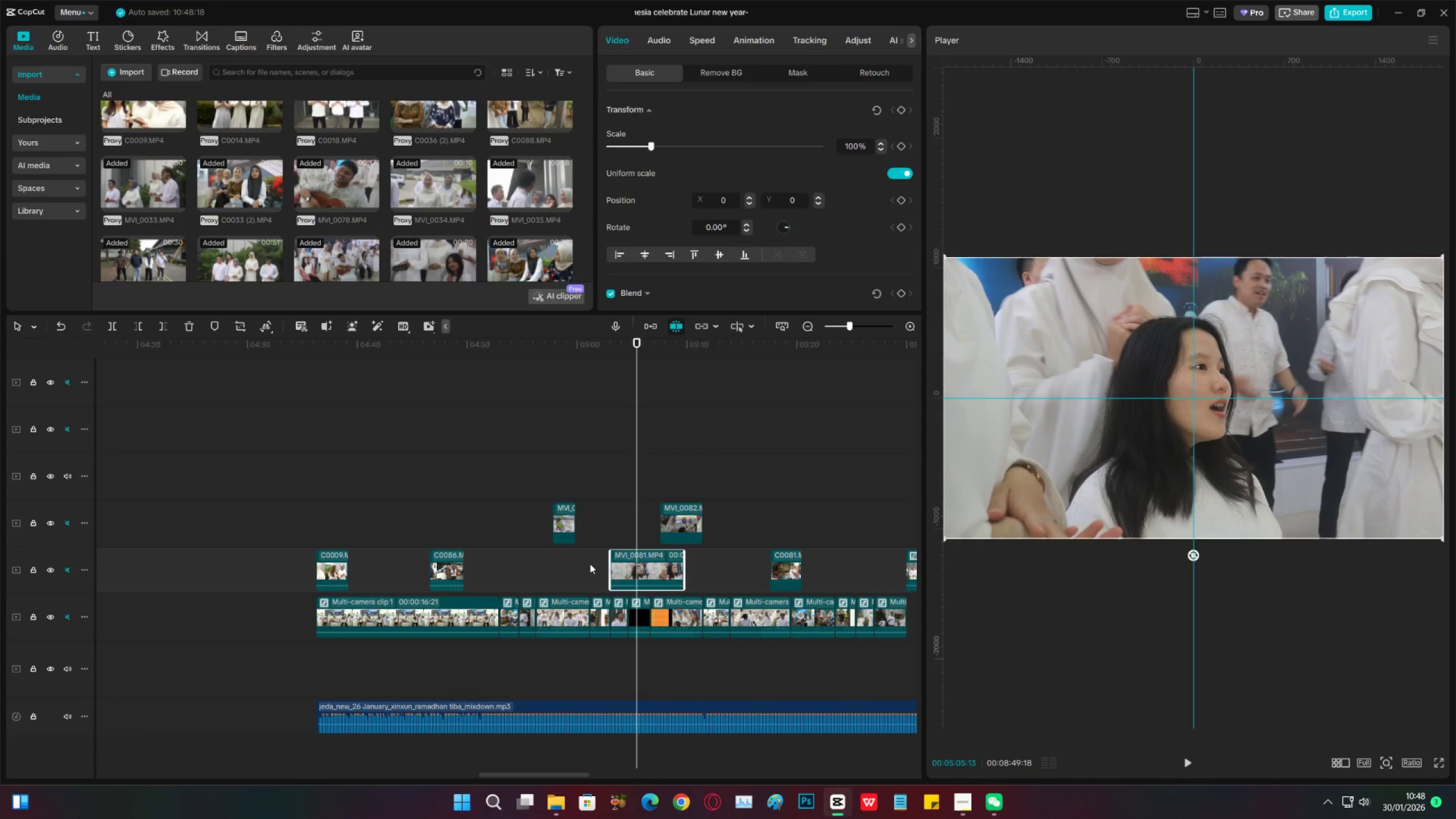 
left_click([590, 564])
 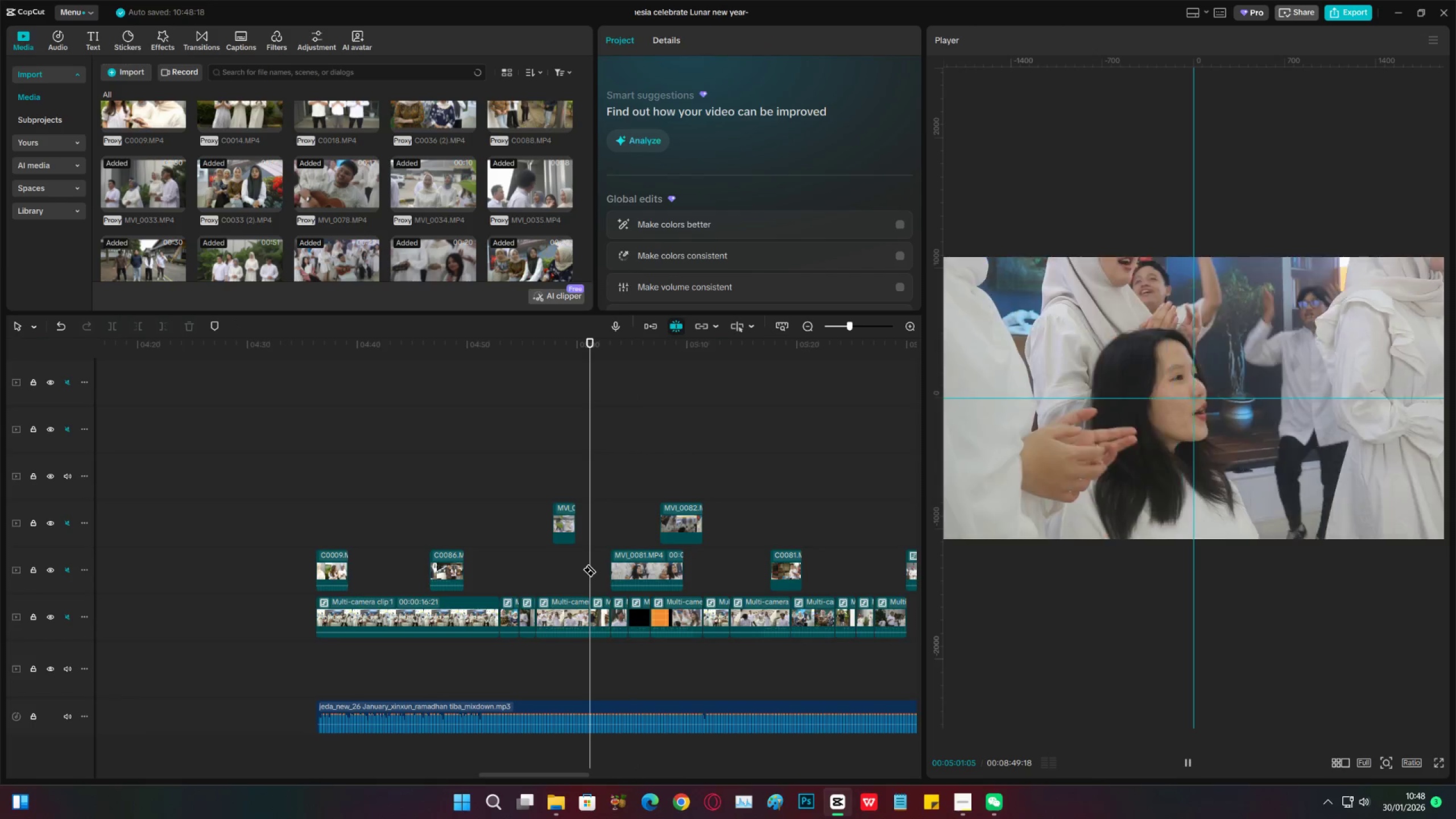 
key(Space)
 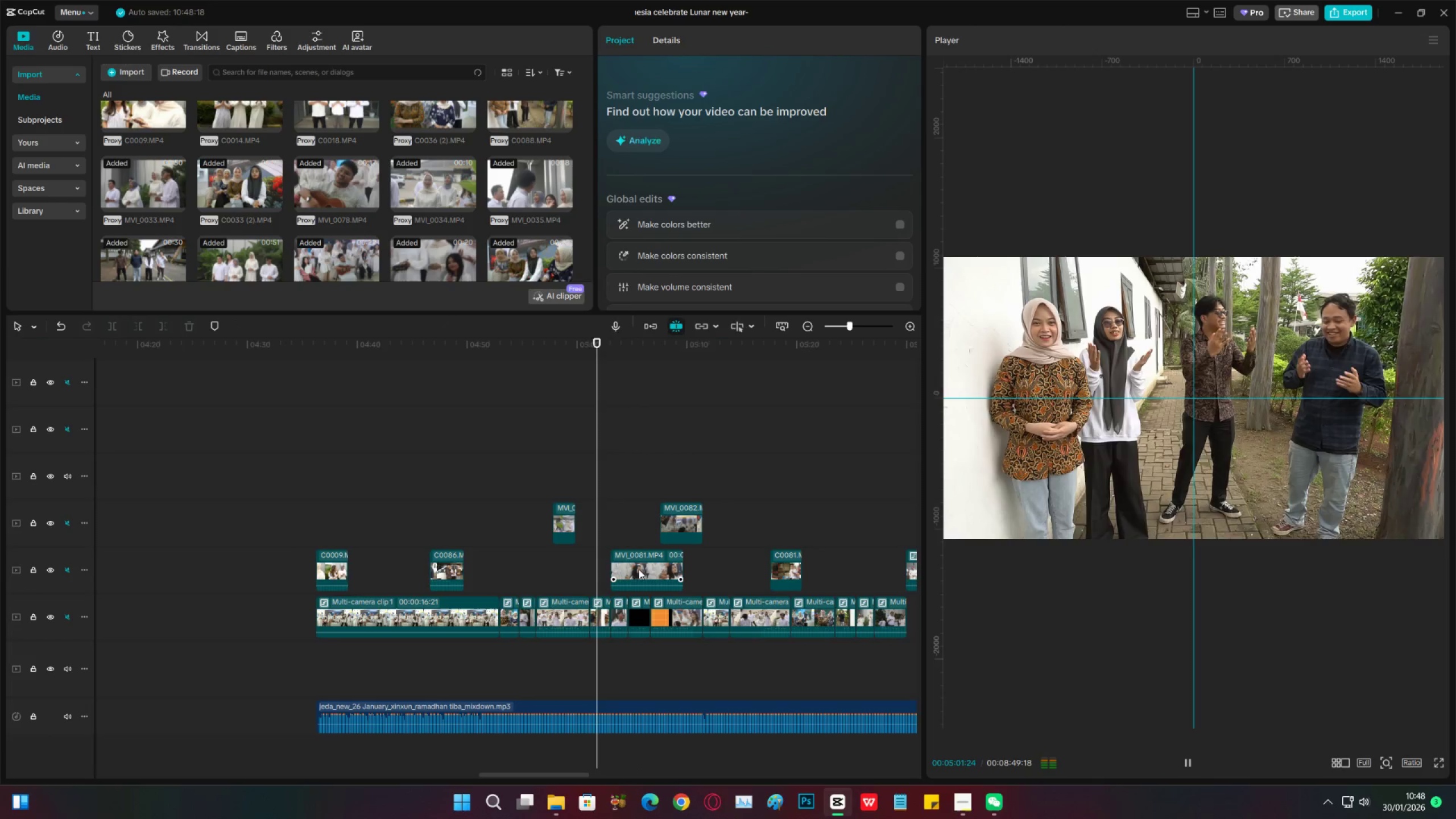 
left_click_drag(start_coordinate=[639, 569], to_coordinate=[844, 519])
 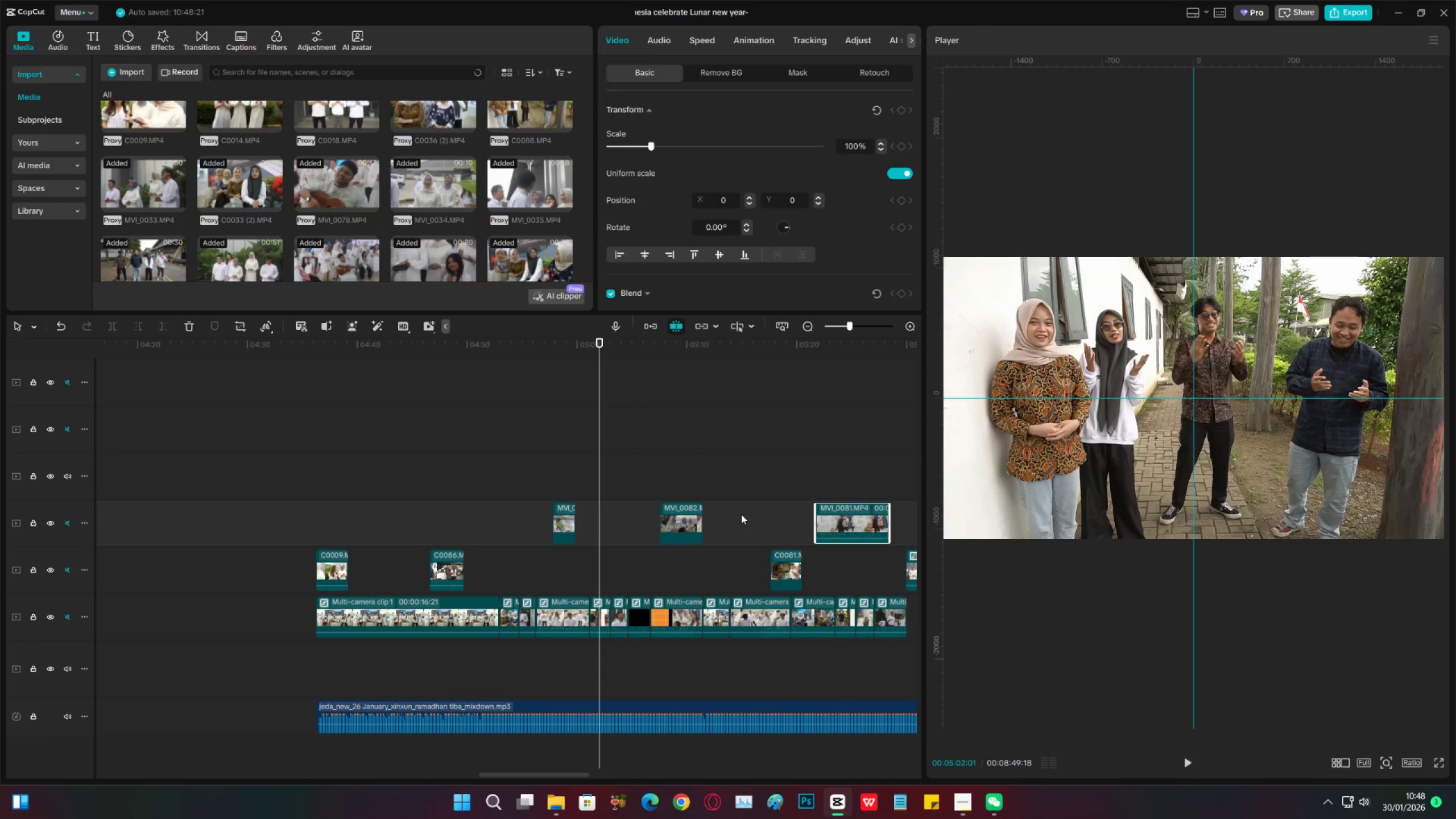 
left_click([741, 514])
 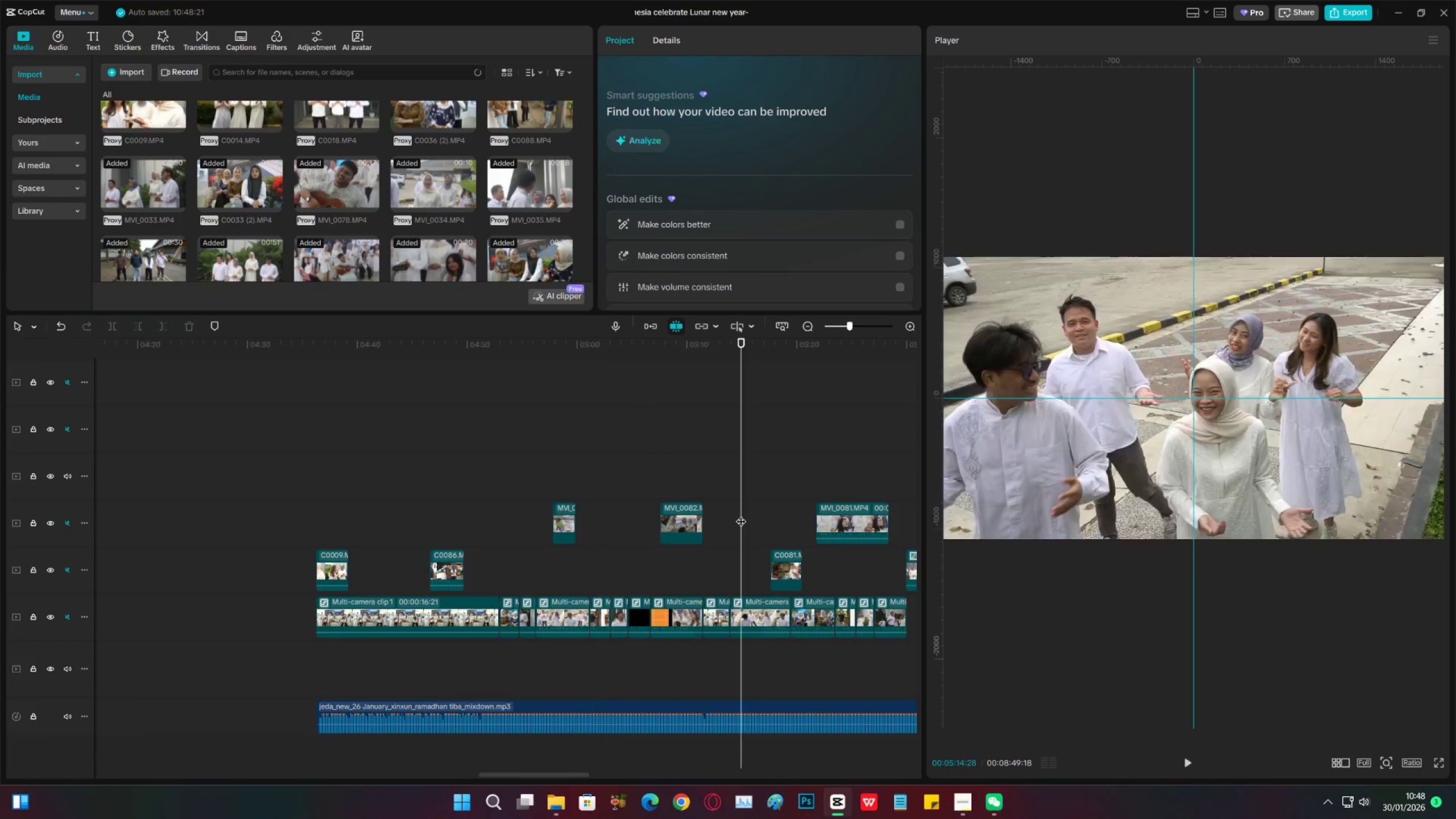 
key(Space)
 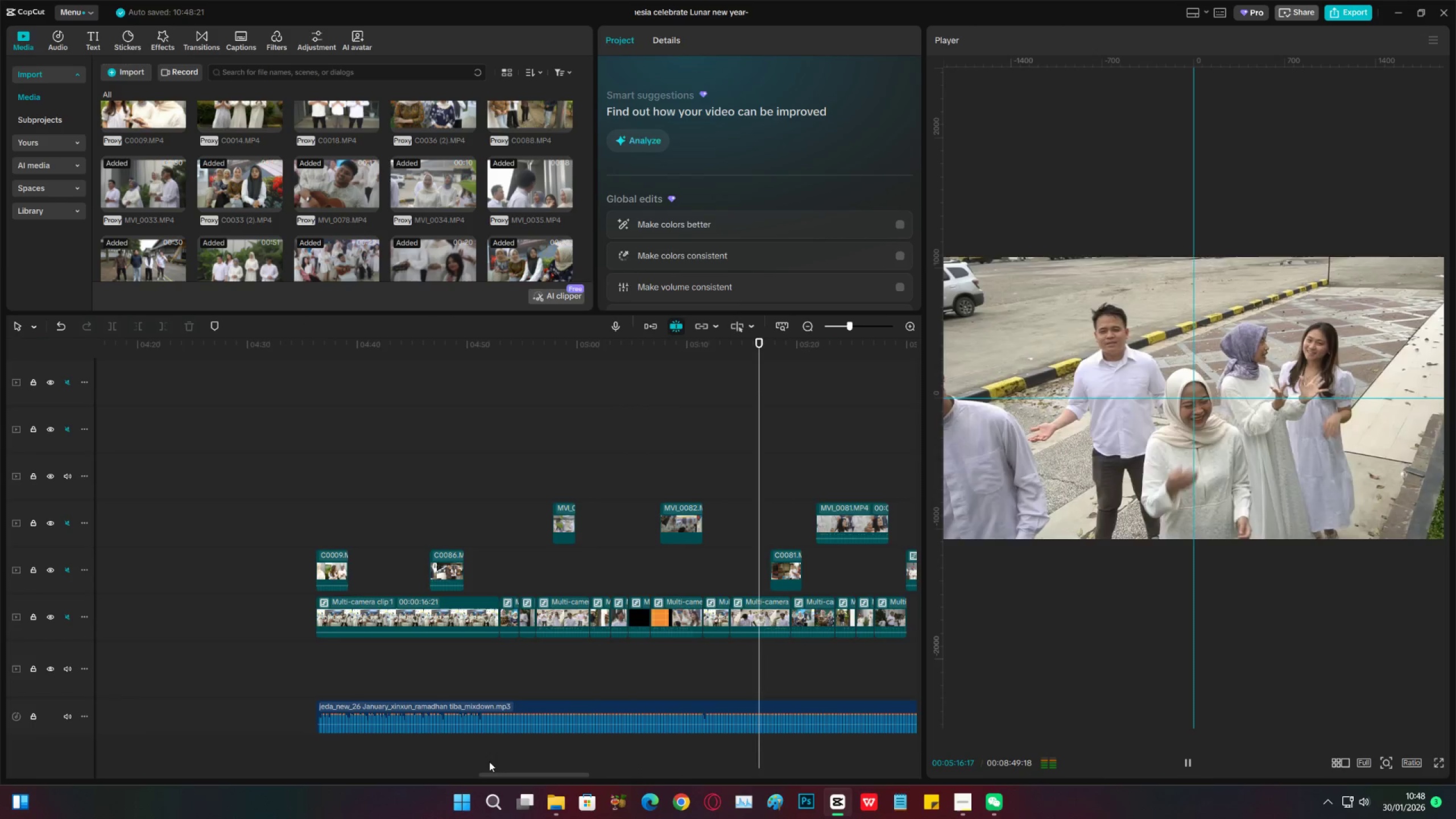 
left_click_drag(start_coordinate=[504, 775], to_coordinate=[555, 768])
 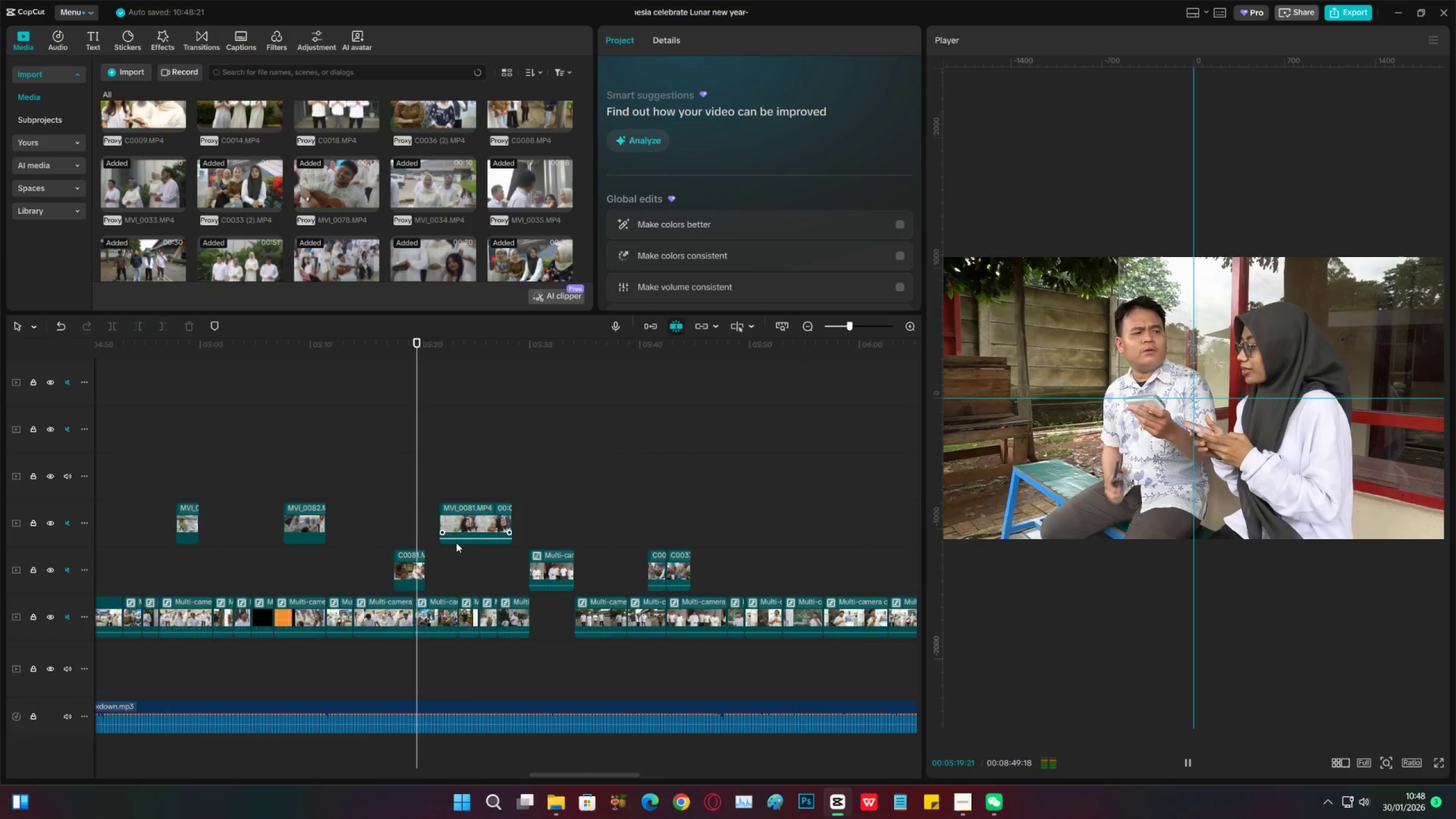 
key(Space)
 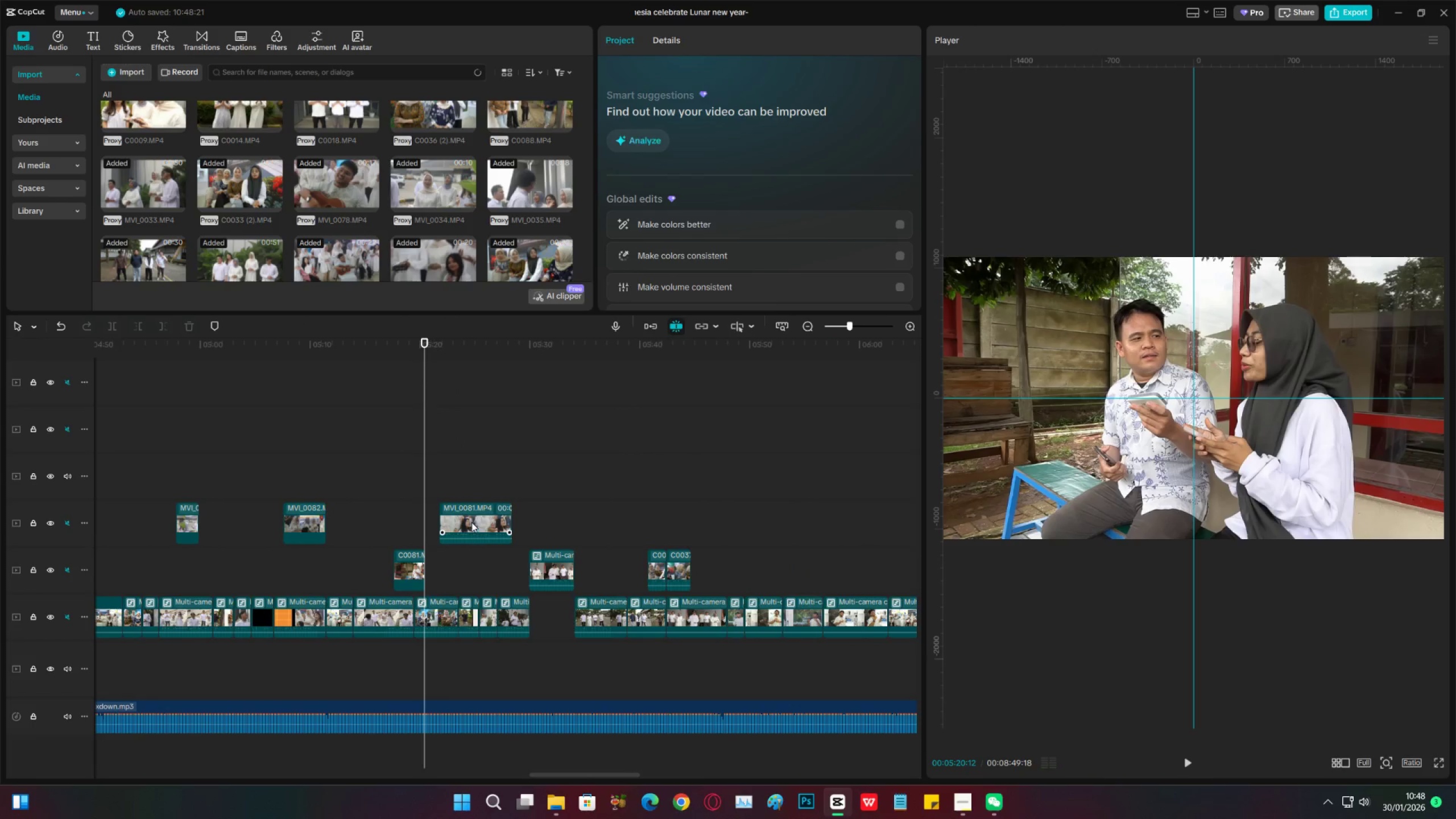 
left_click_drag(start_coordinate=[471, 522], to_coordinate=[466, 569])
 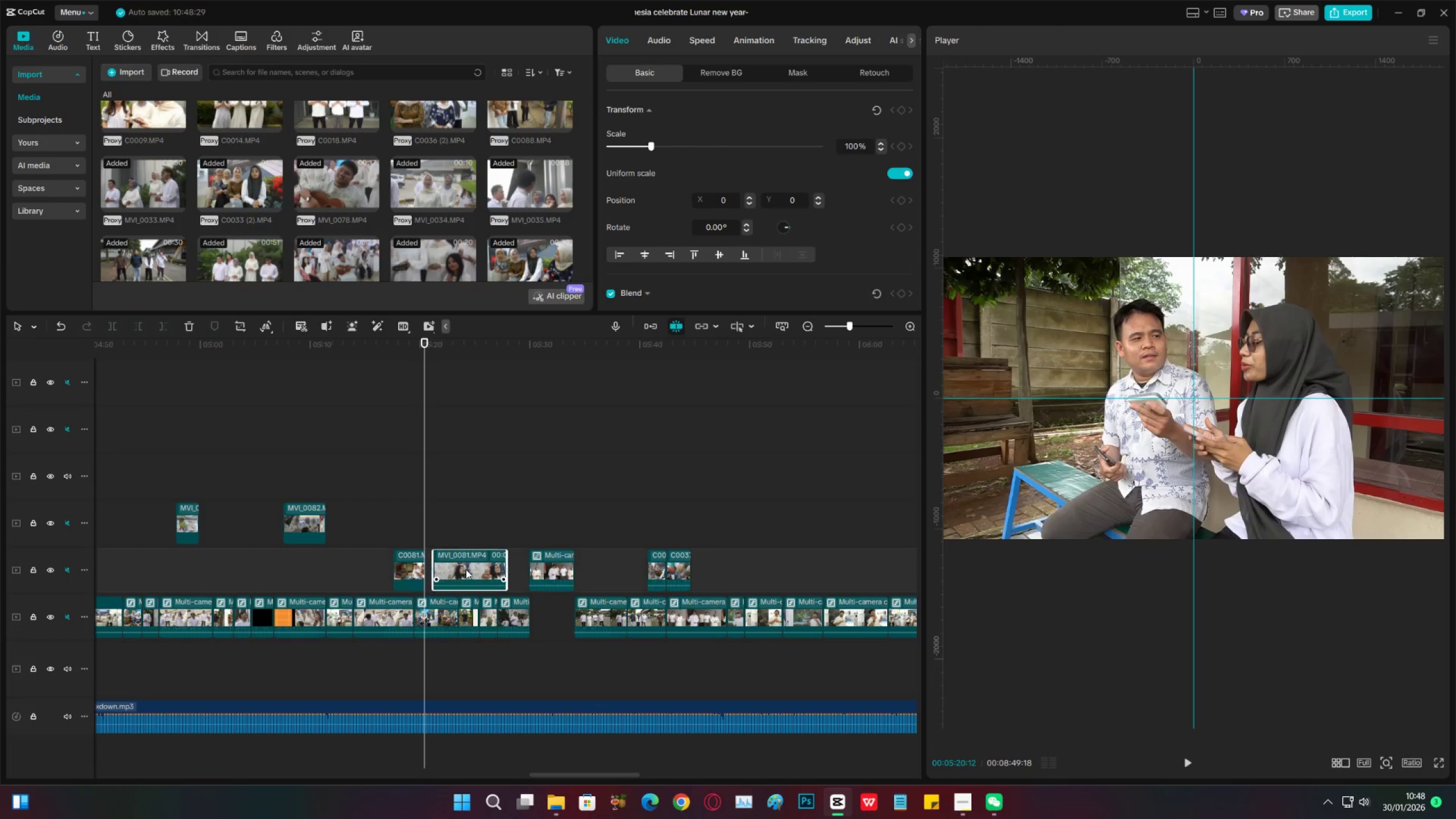 
key(Space)
 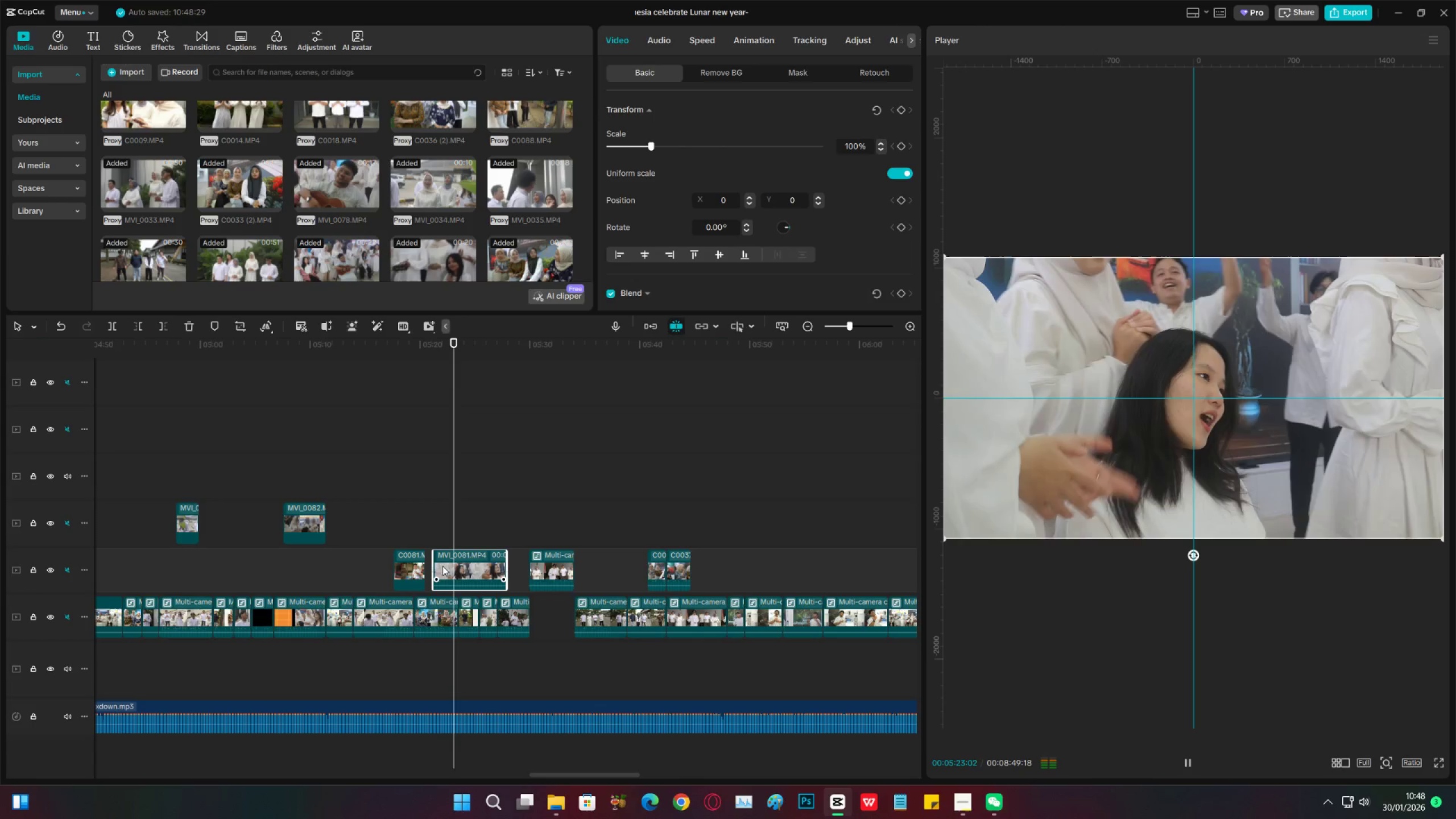 
key(Space)
 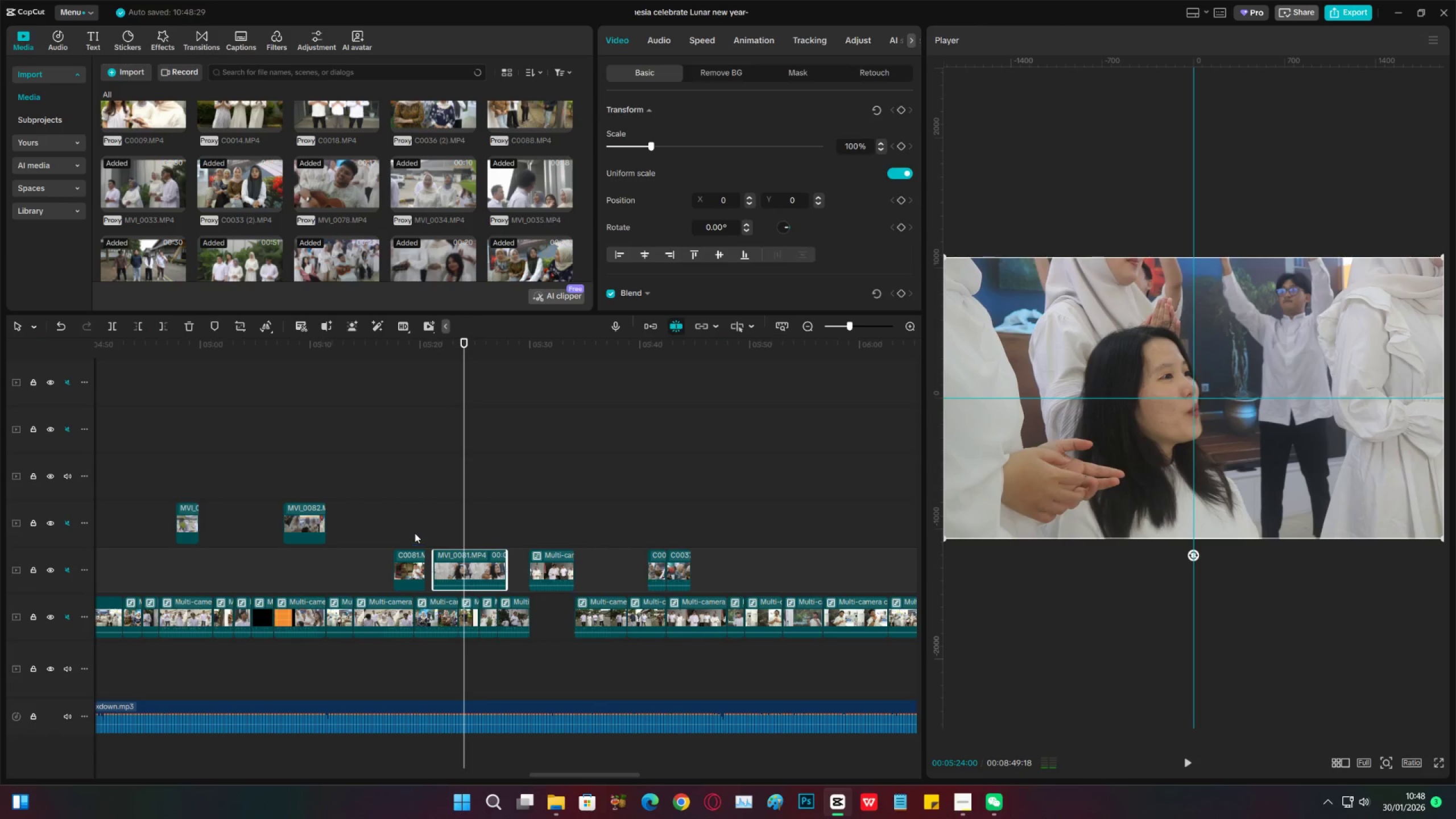 
left_click([415, 532])
 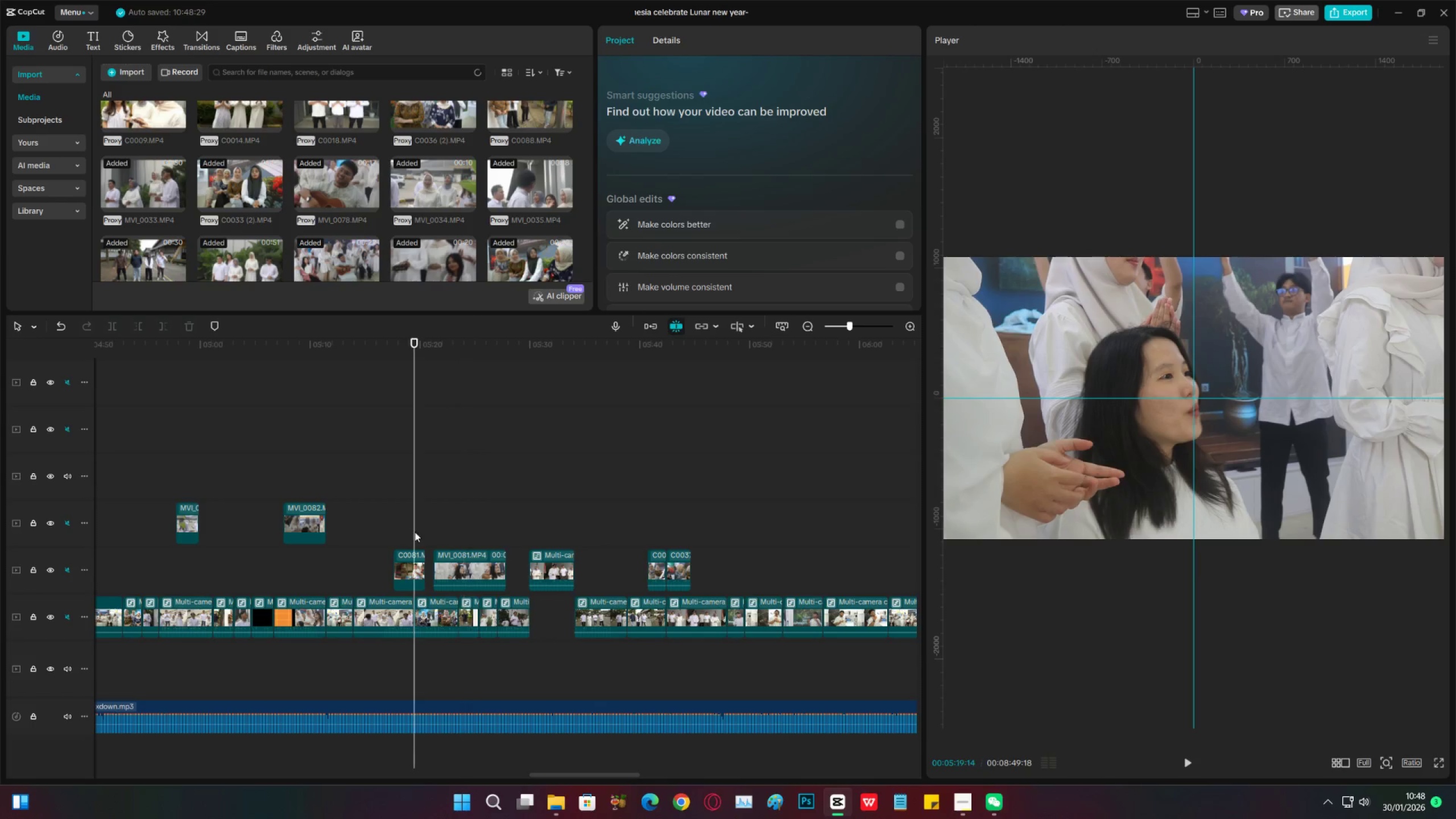 
key(Space)
 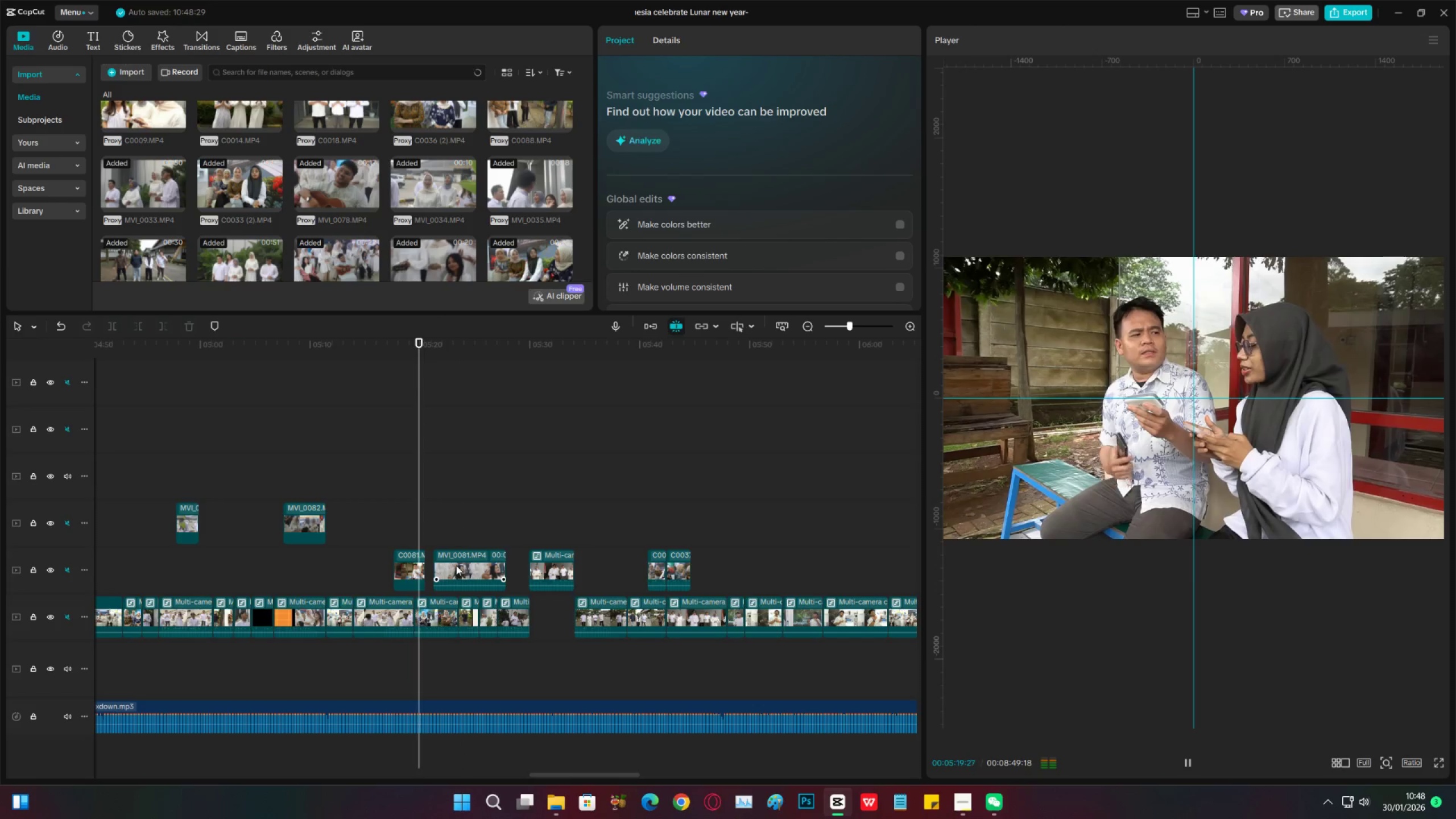 
key(Space)
 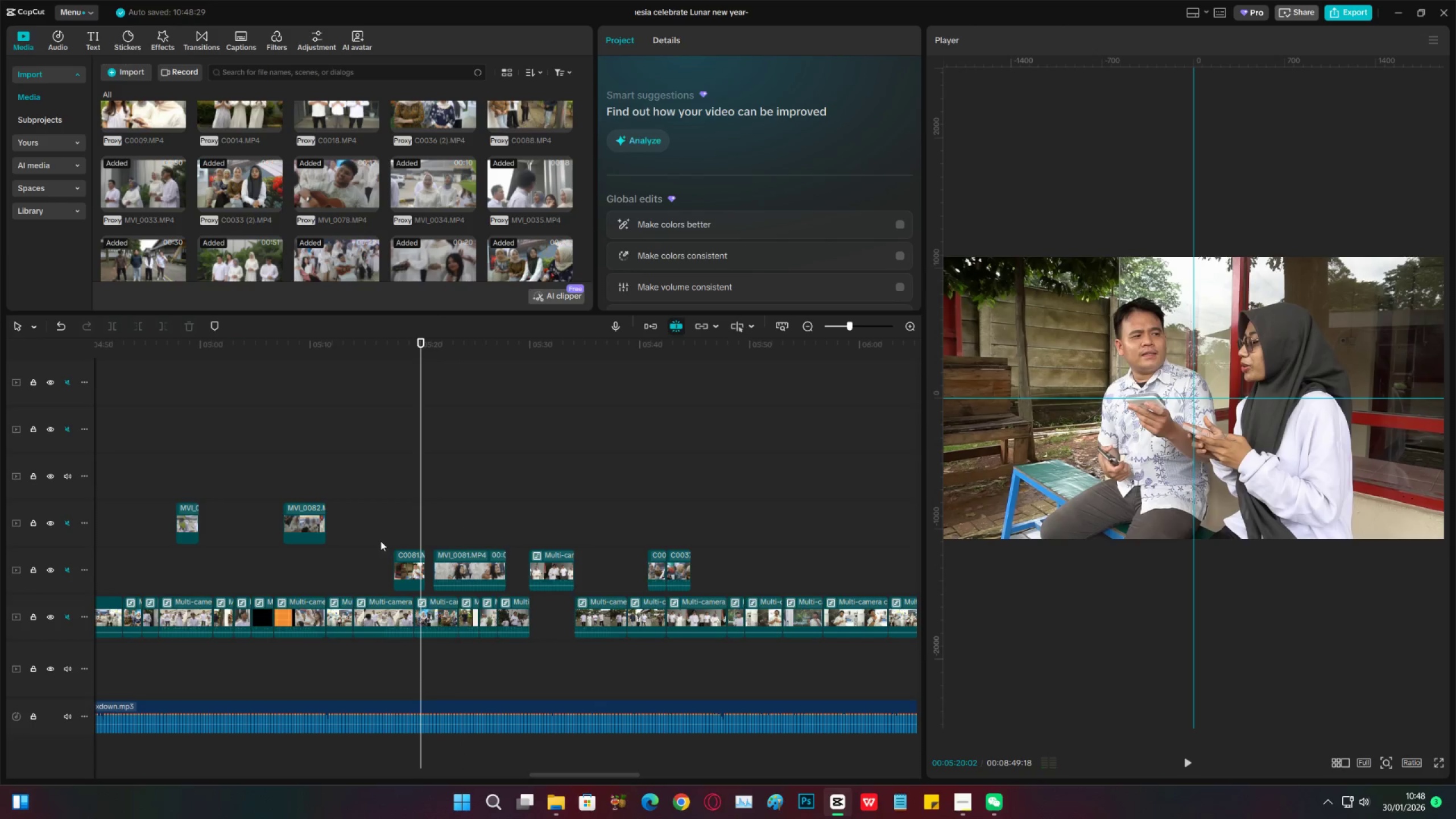 
left_click([380, 541])
 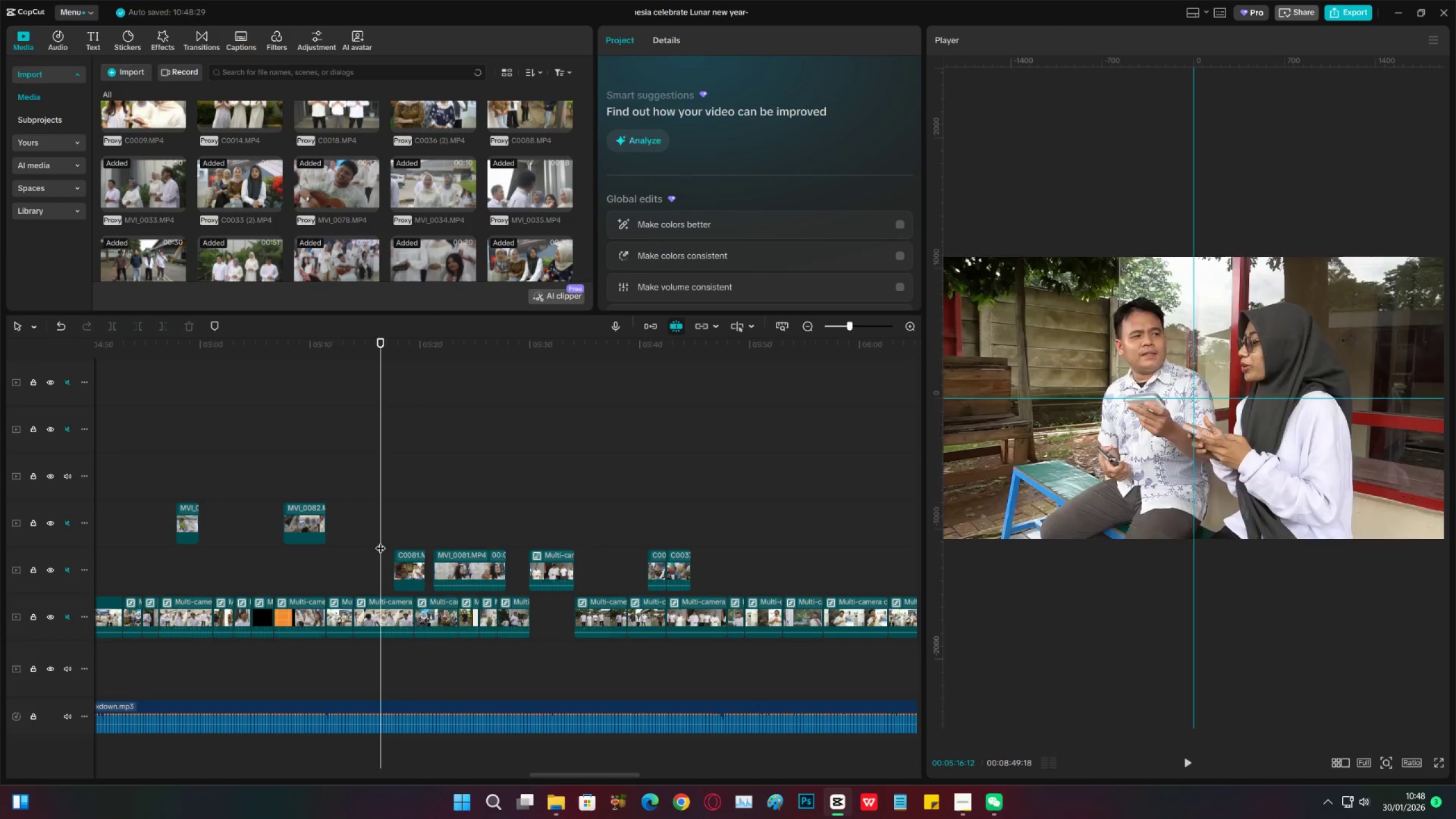 
key(Space)
 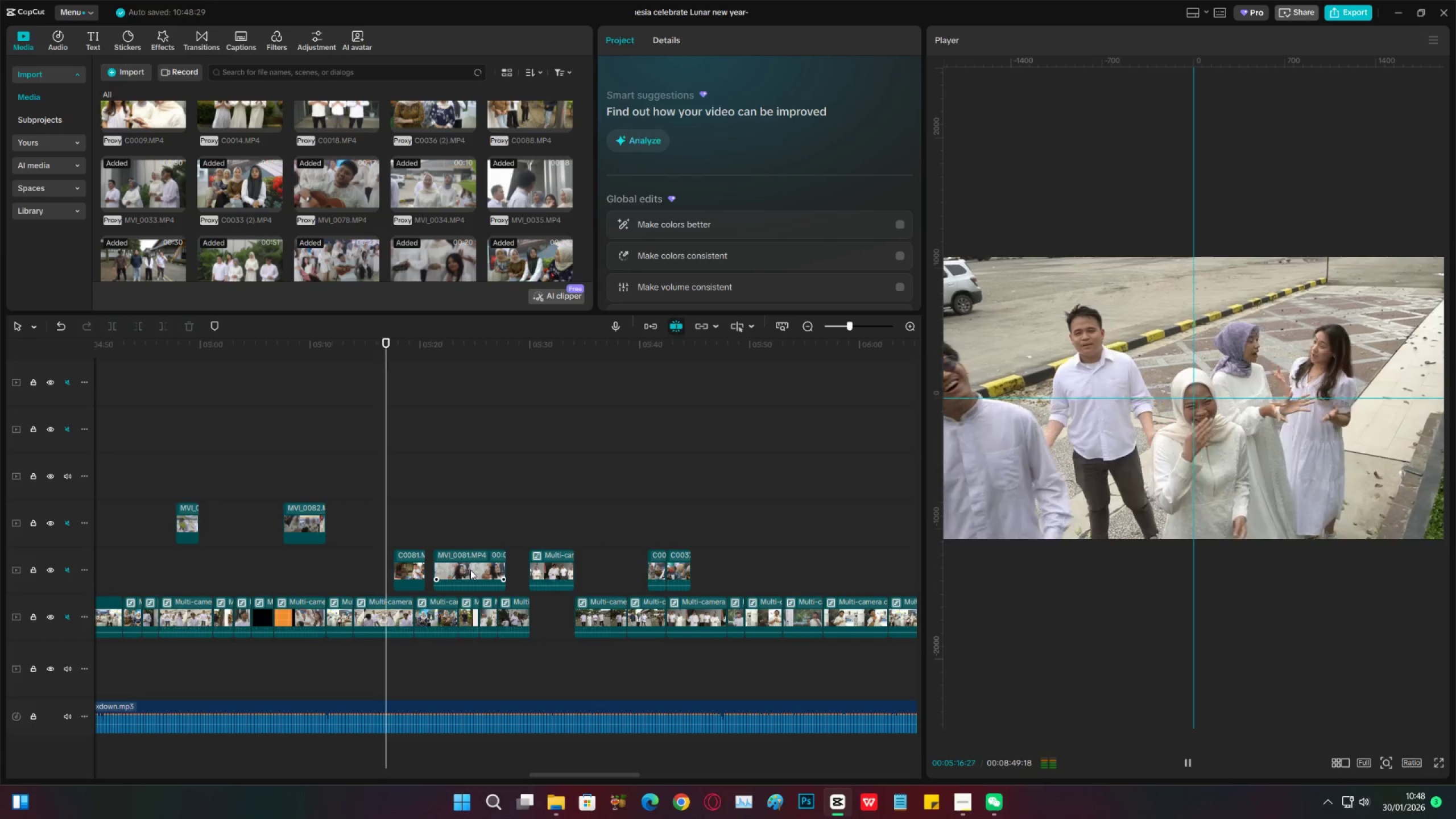 
key(Space)
 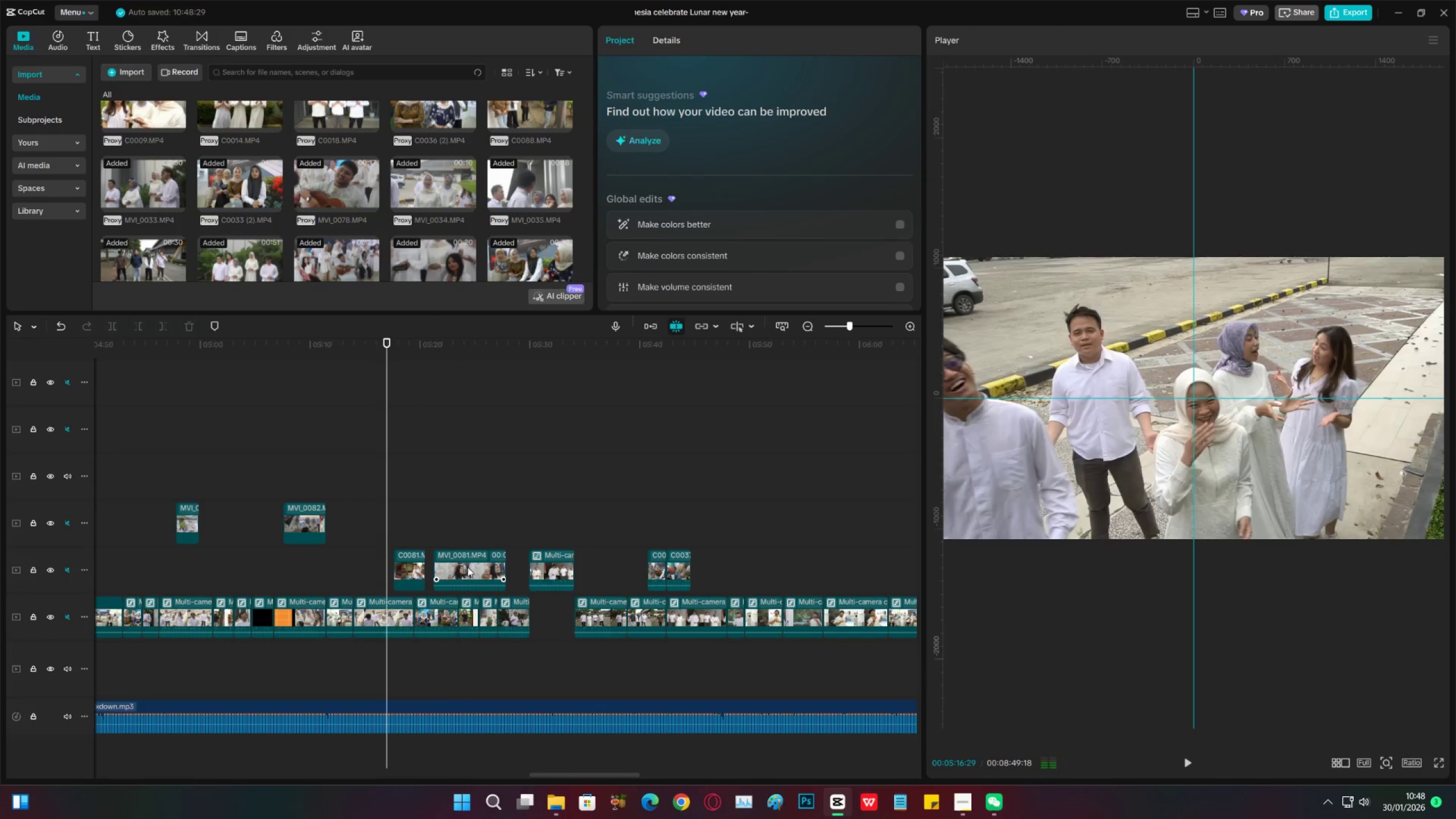 
left_click_drag(start_coordinate=[470, 569], to_coordinate=[405, 520])
 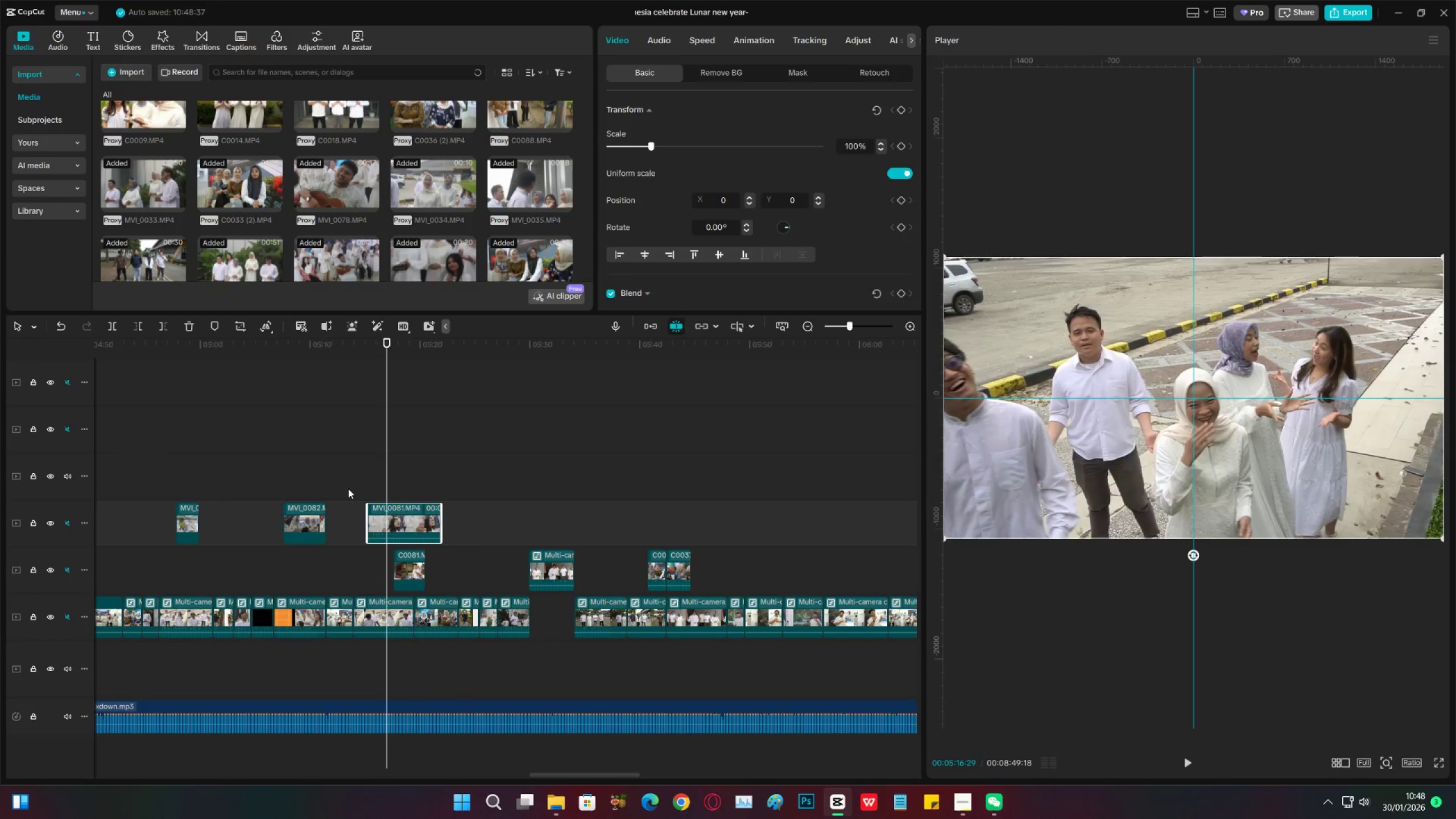 
left_click([348, 489])
 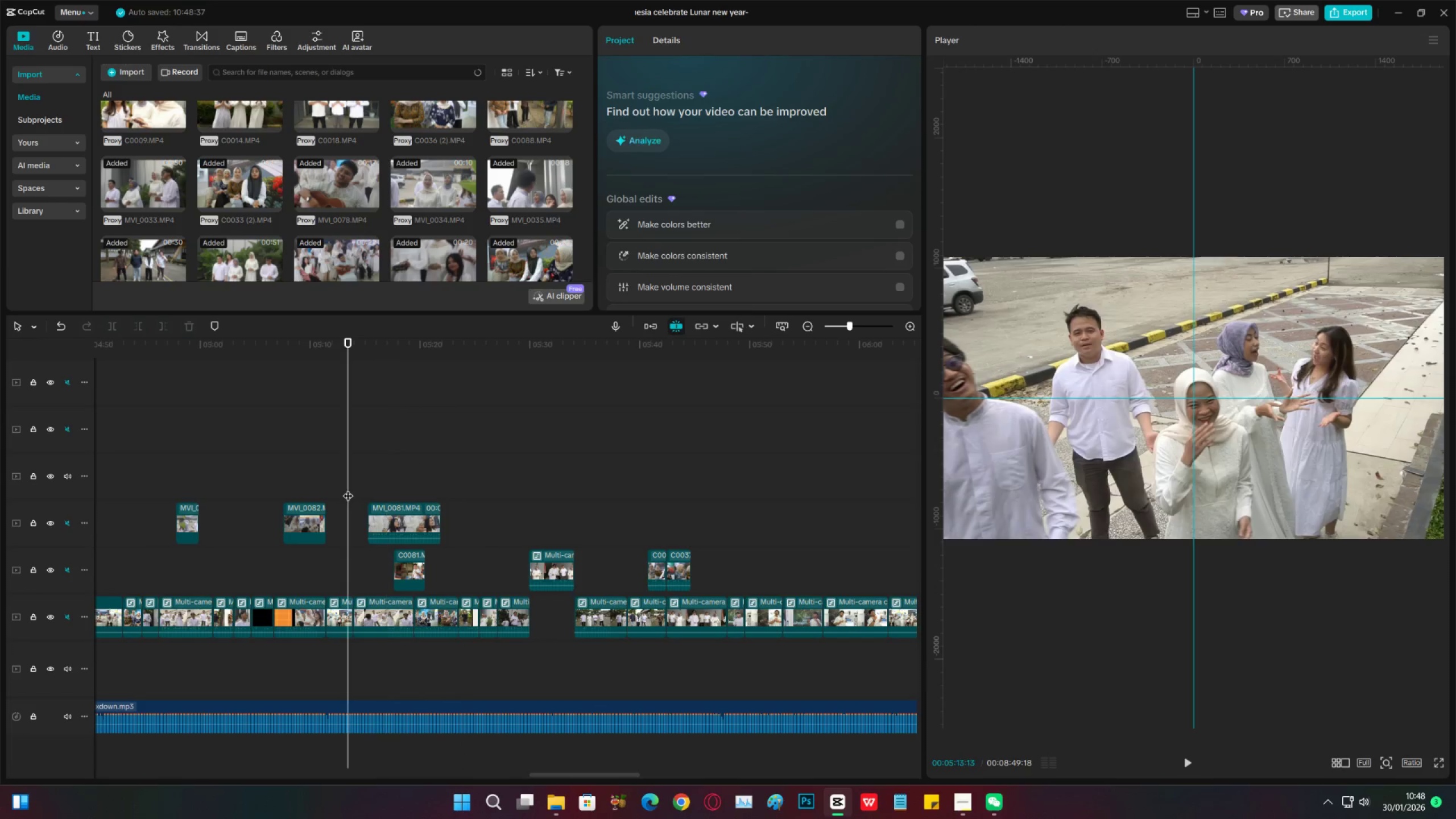 
key(Space)
 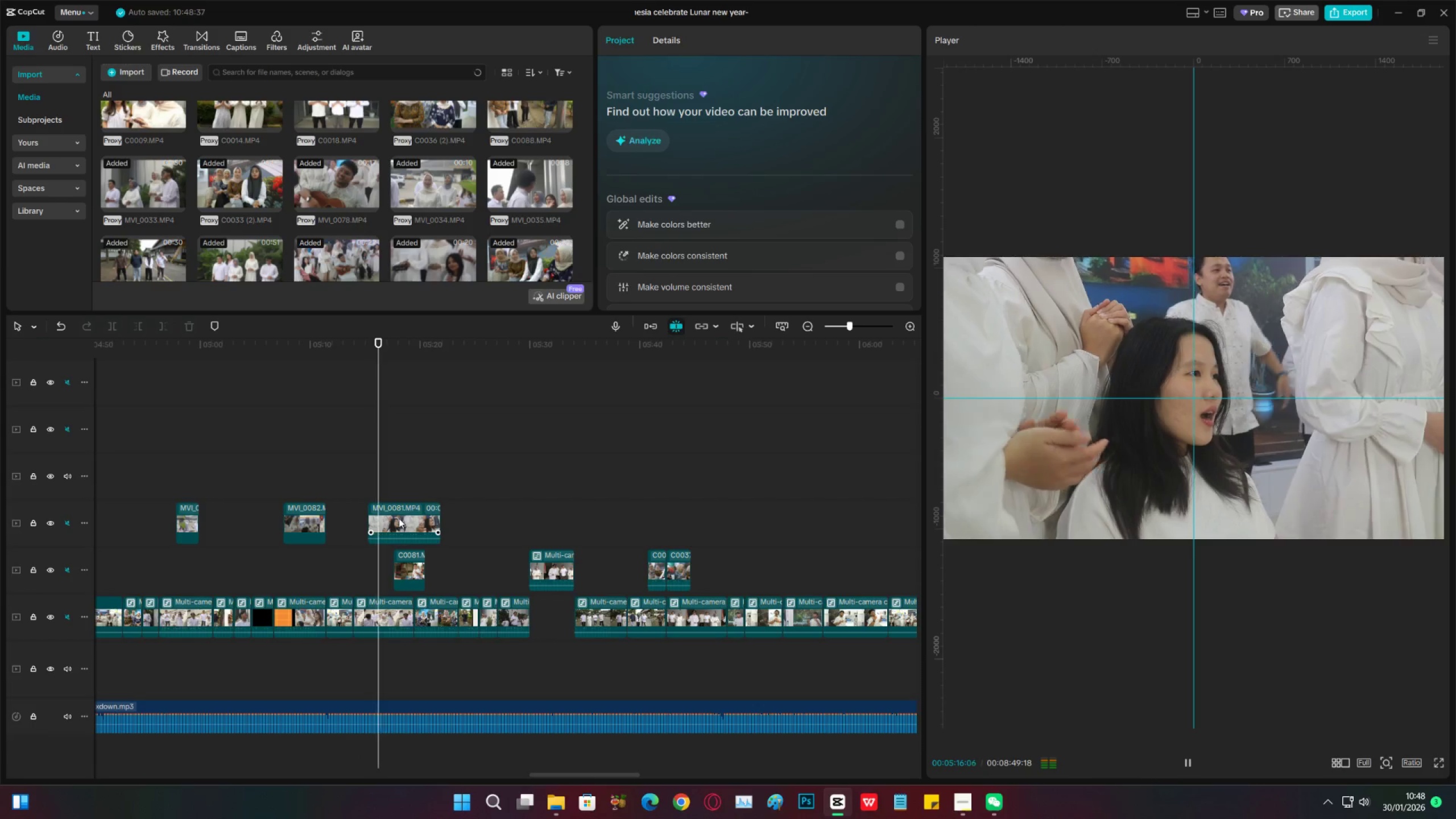 
key(Space)
 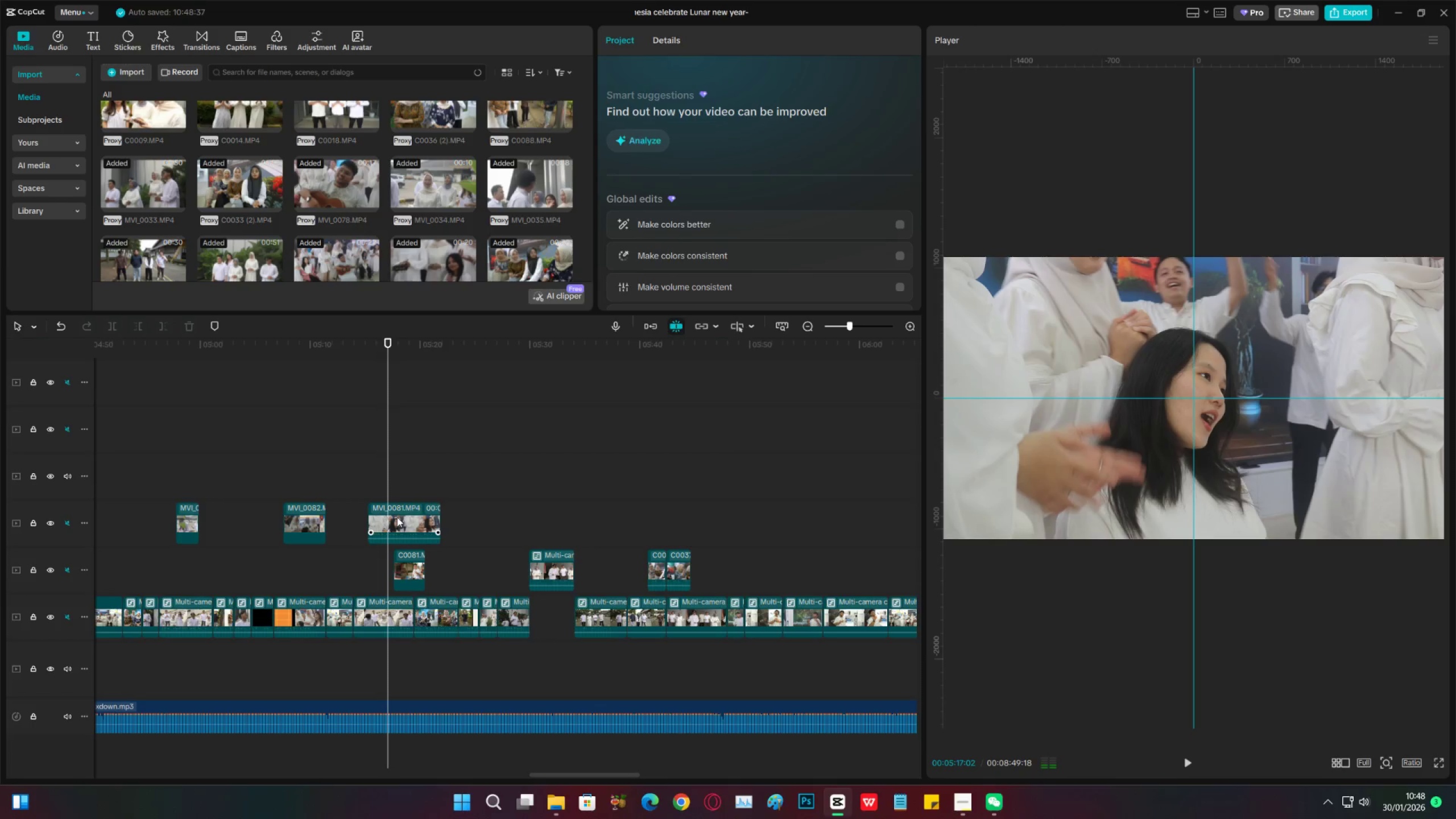 
left_click_drag(start_coordinate=[397, 518], to_coordinate=[415, 517])
 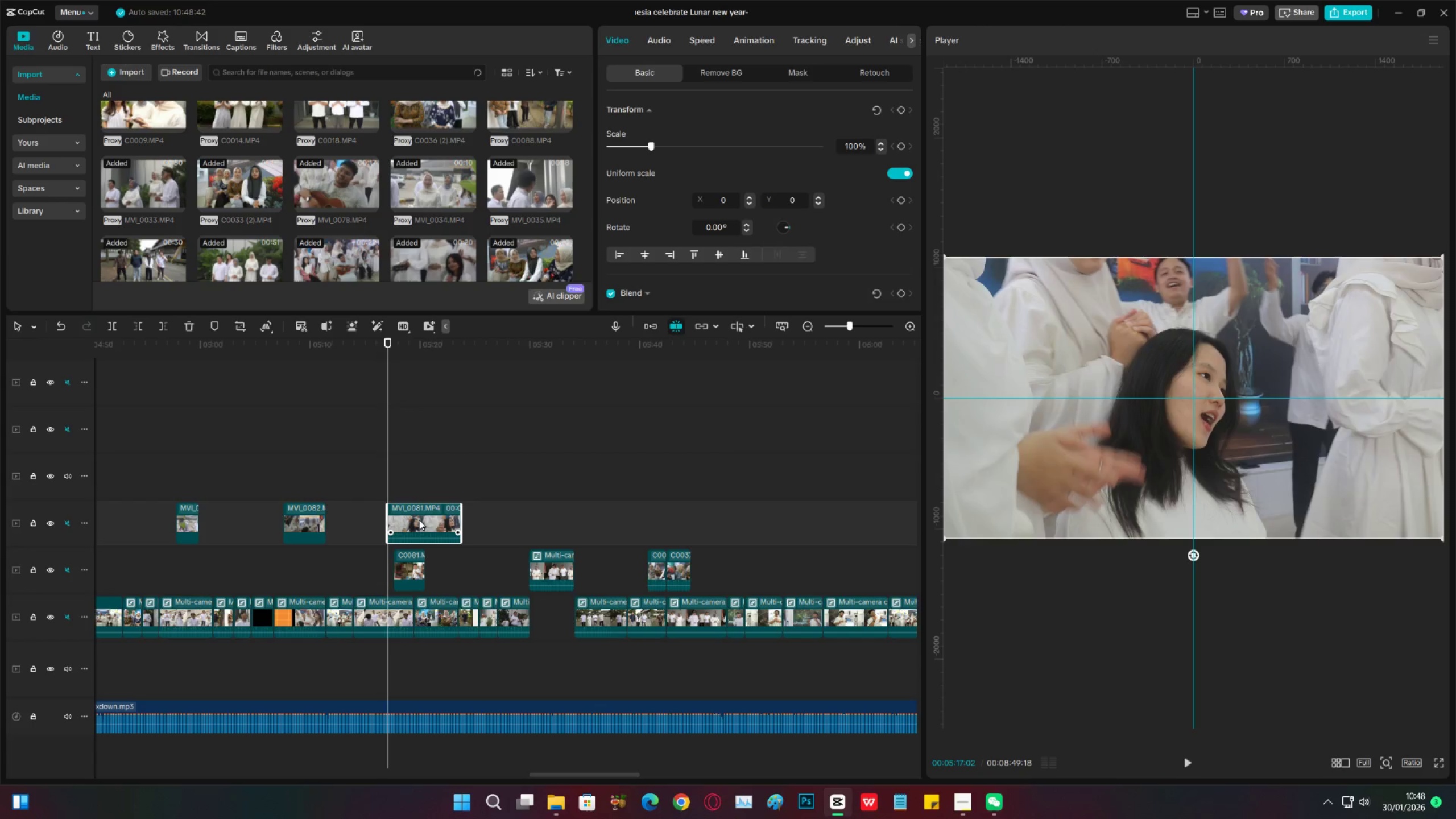 
key(Space)
 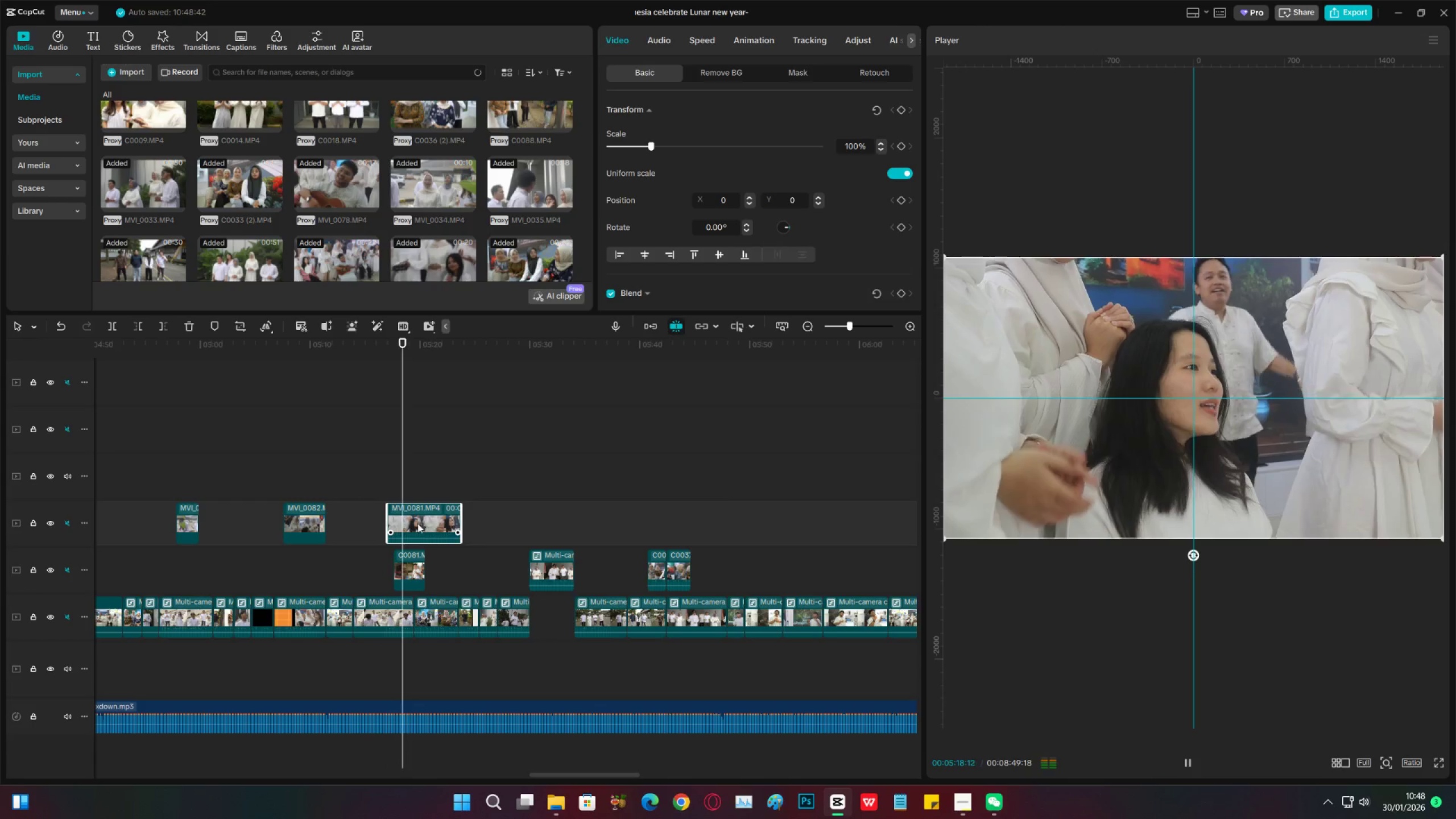 
key(Space)
 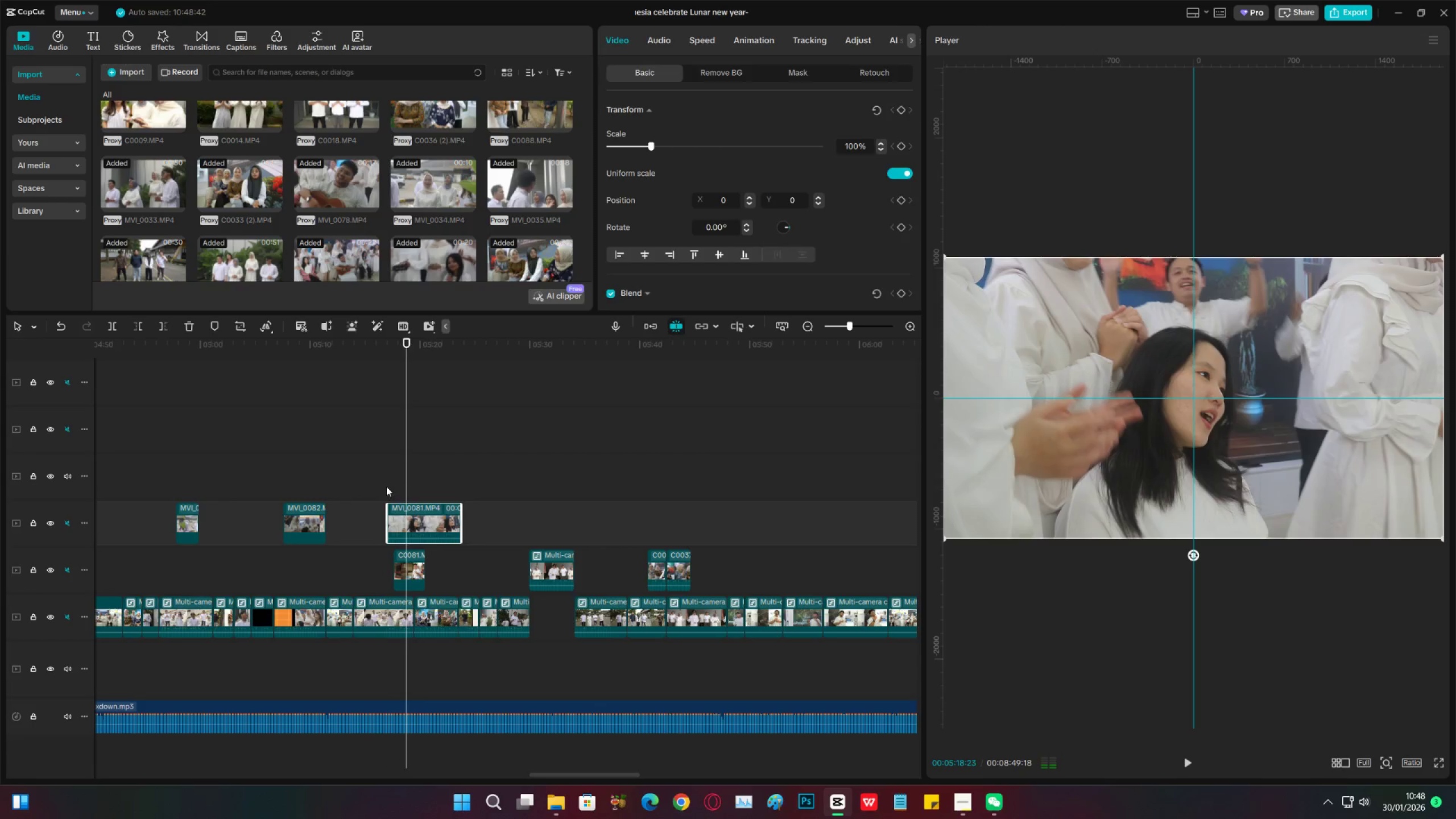 
left_click([386, 486])
 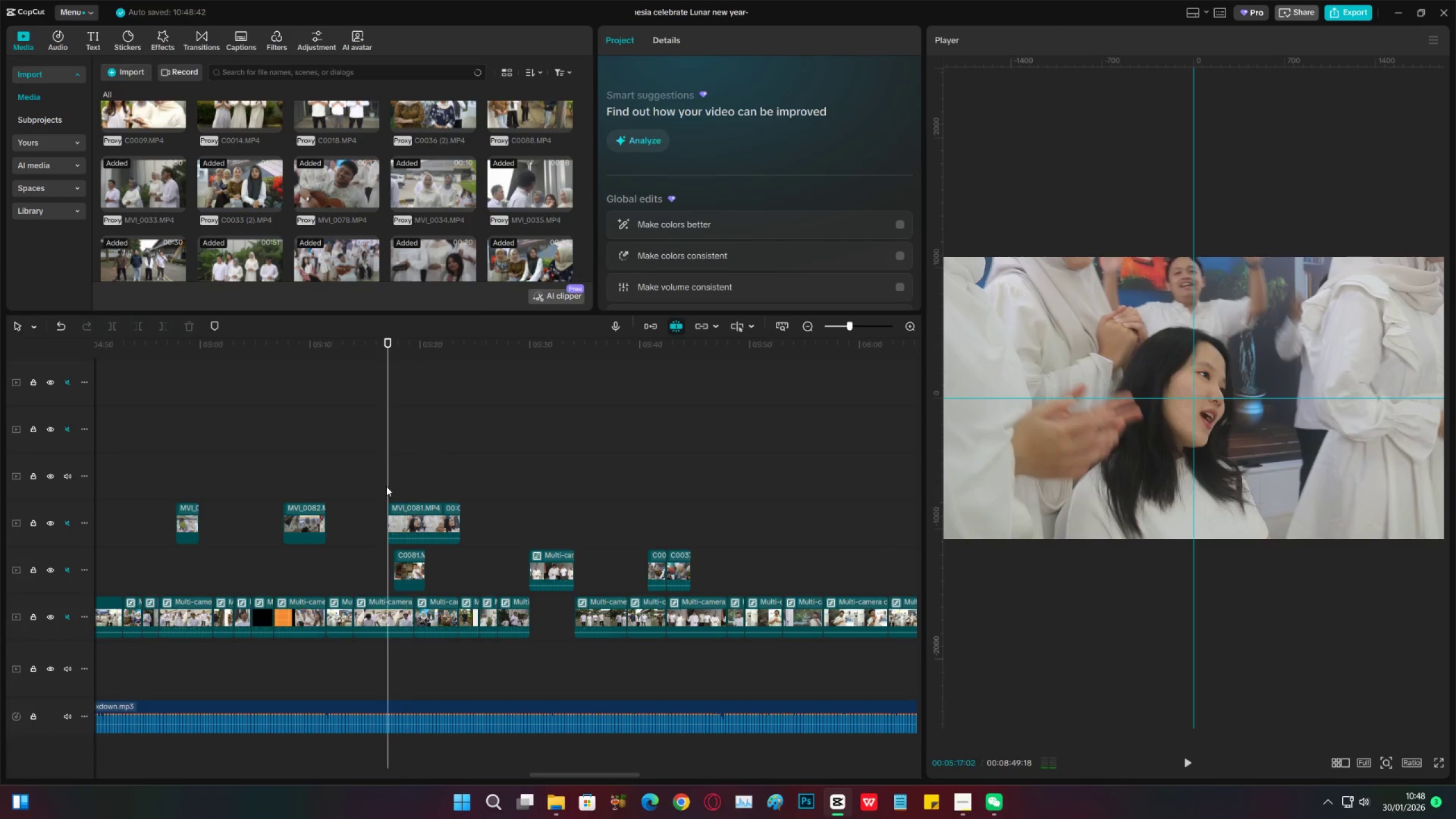 
key(Space)
 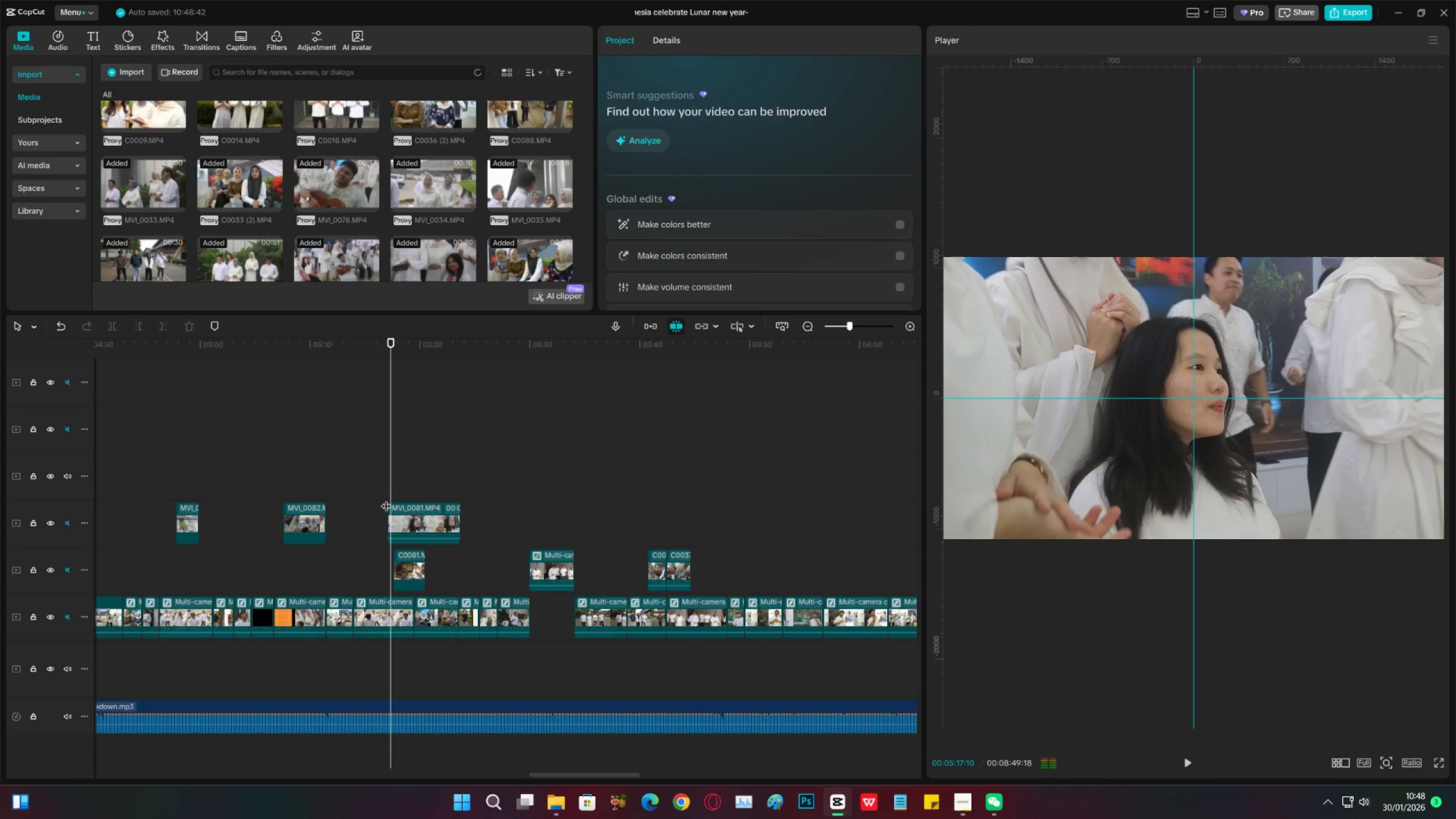 
key(Space)
 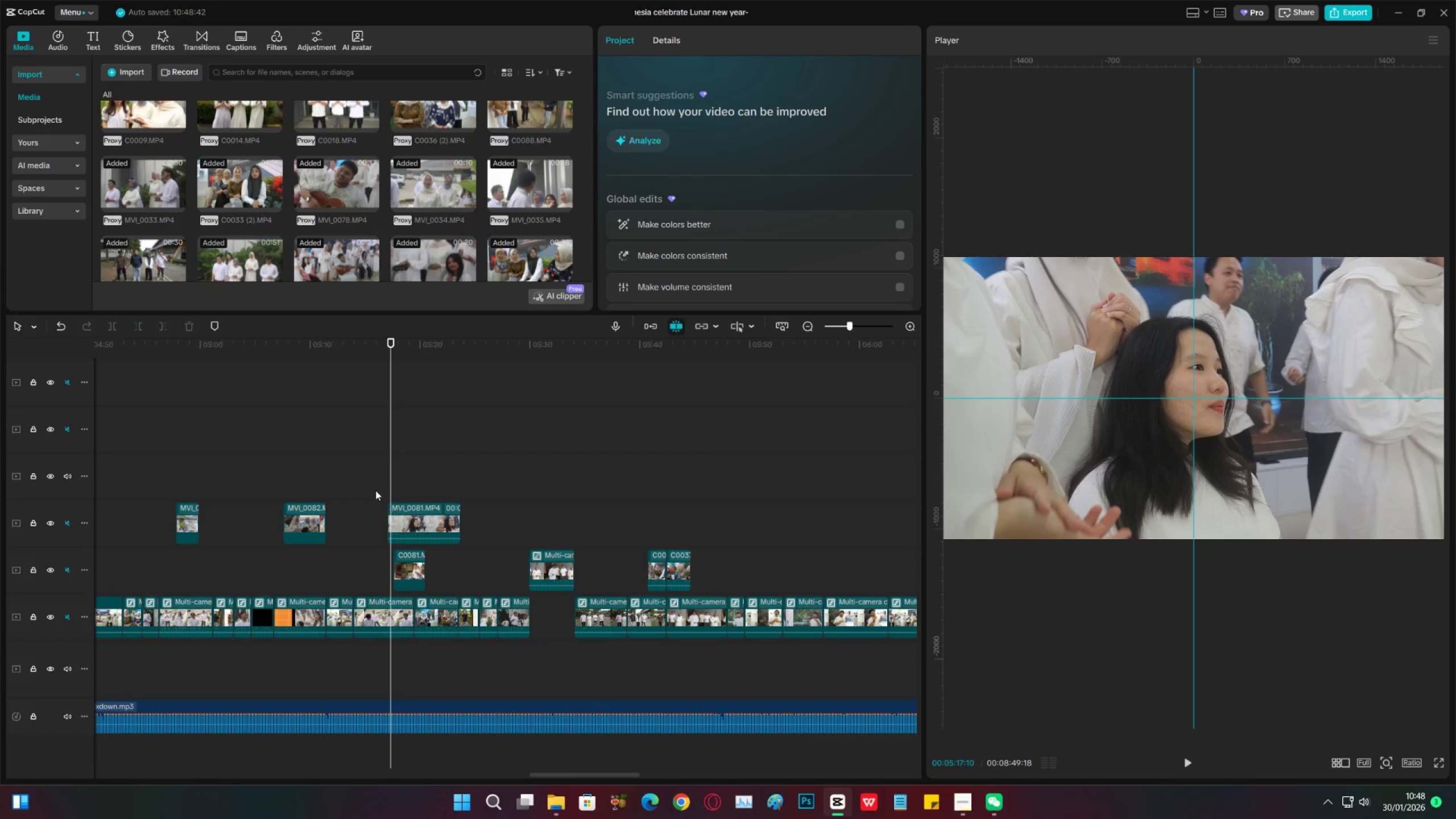 
left_click([375, 490])
 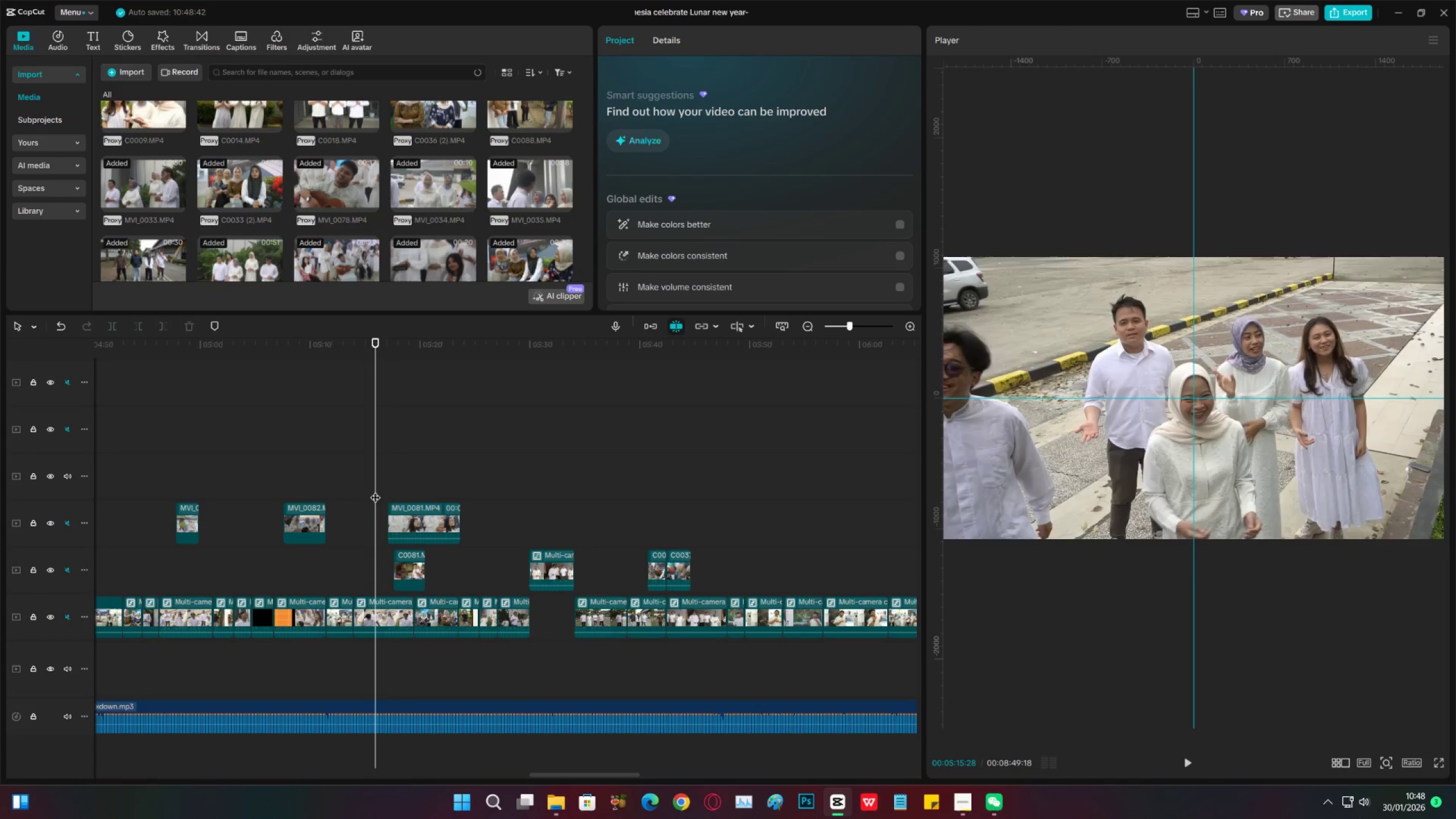 
key(Space)
 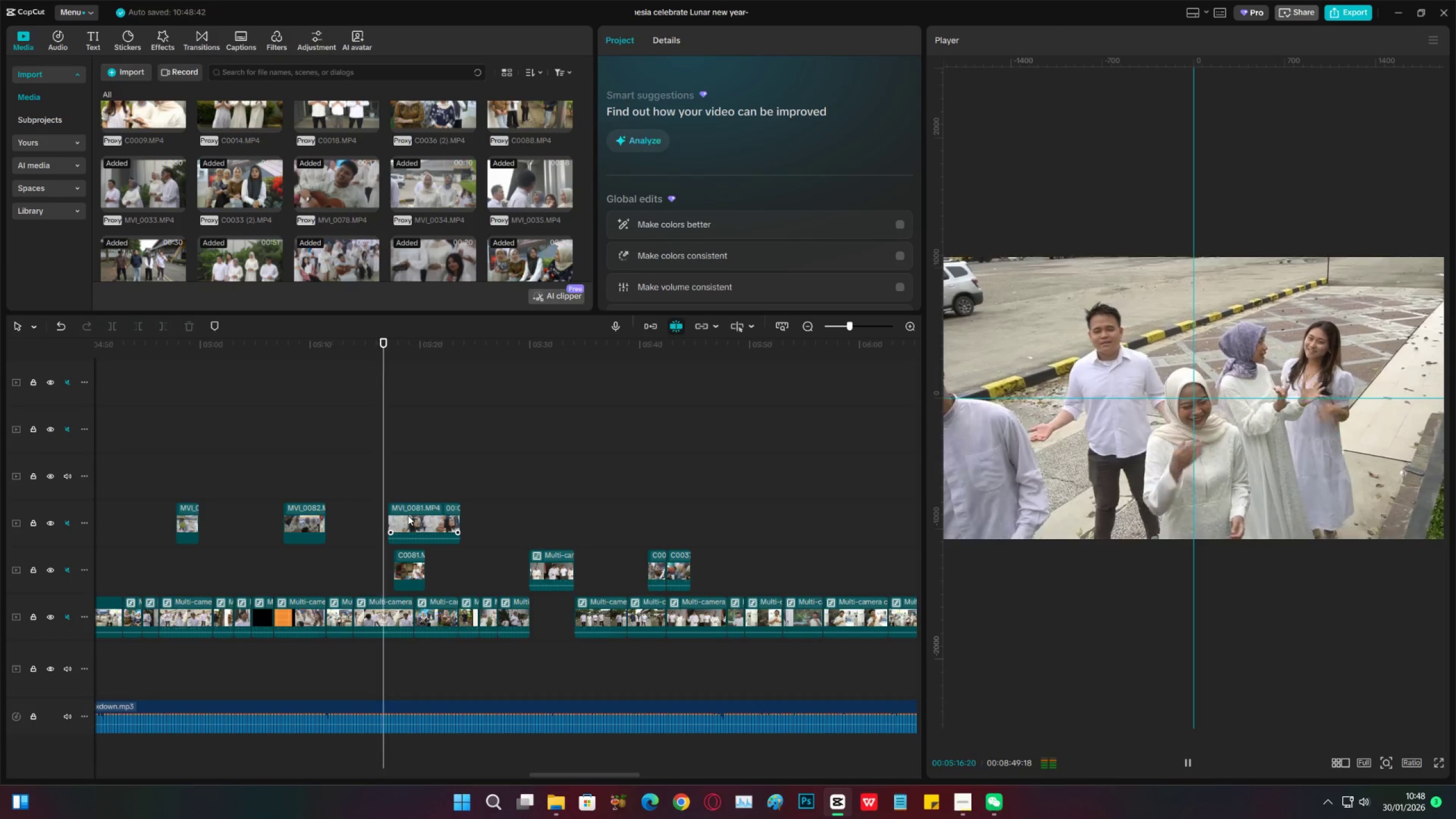 
key(Space)
 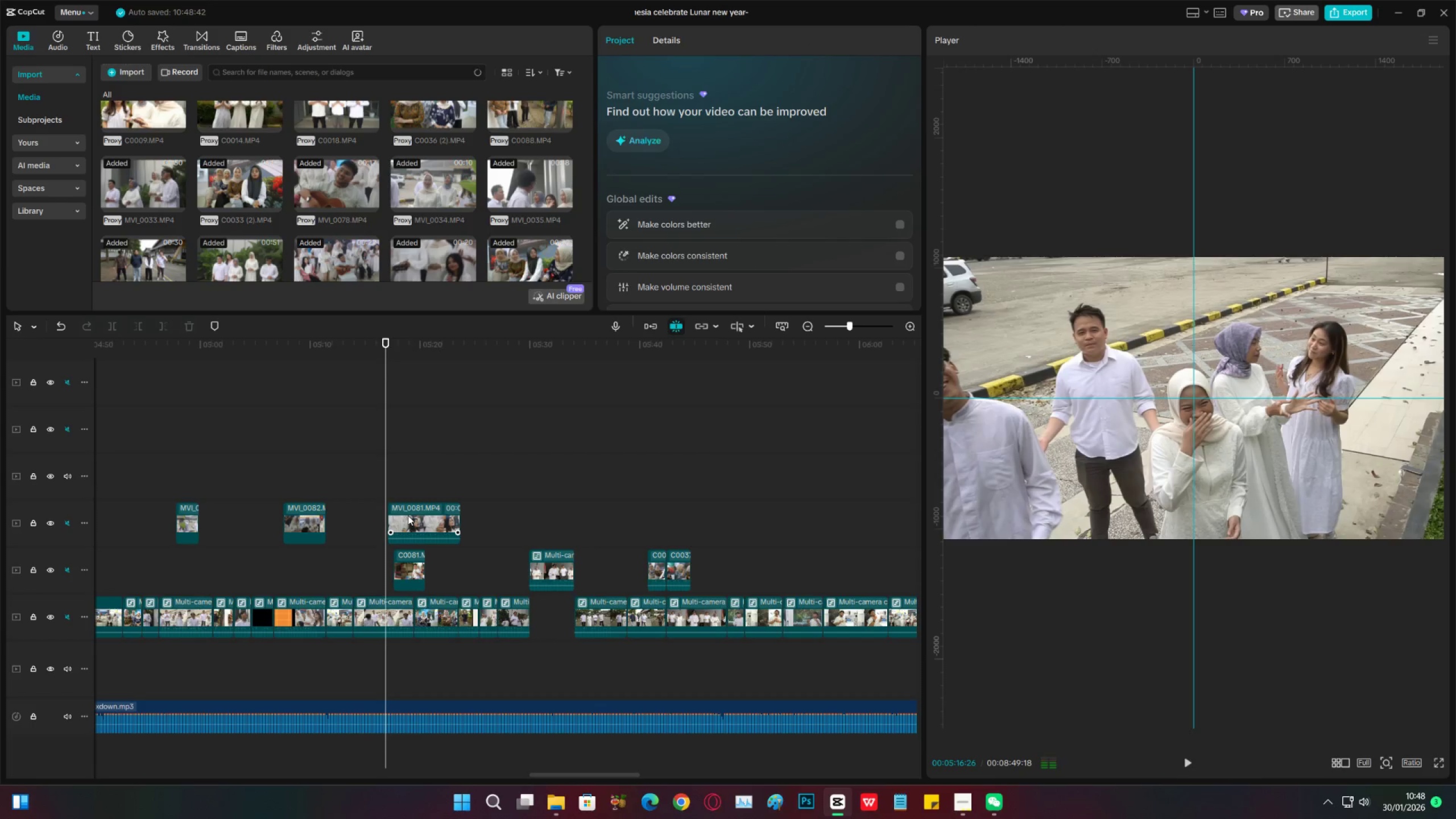 
left_click_drag(start_coordinate=[408, 515], to_coordinate=[402, 515])
 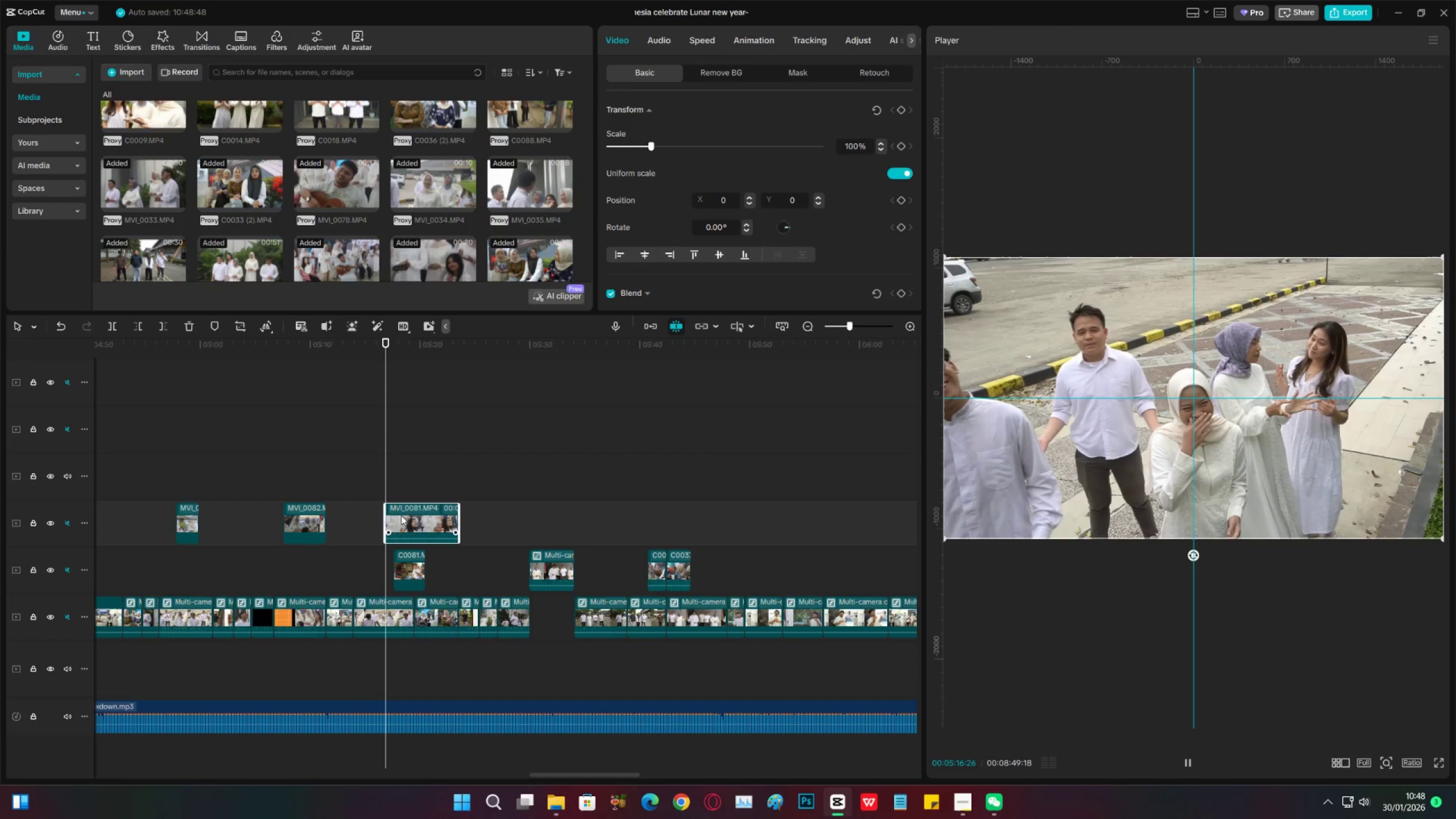 
key(Space)
 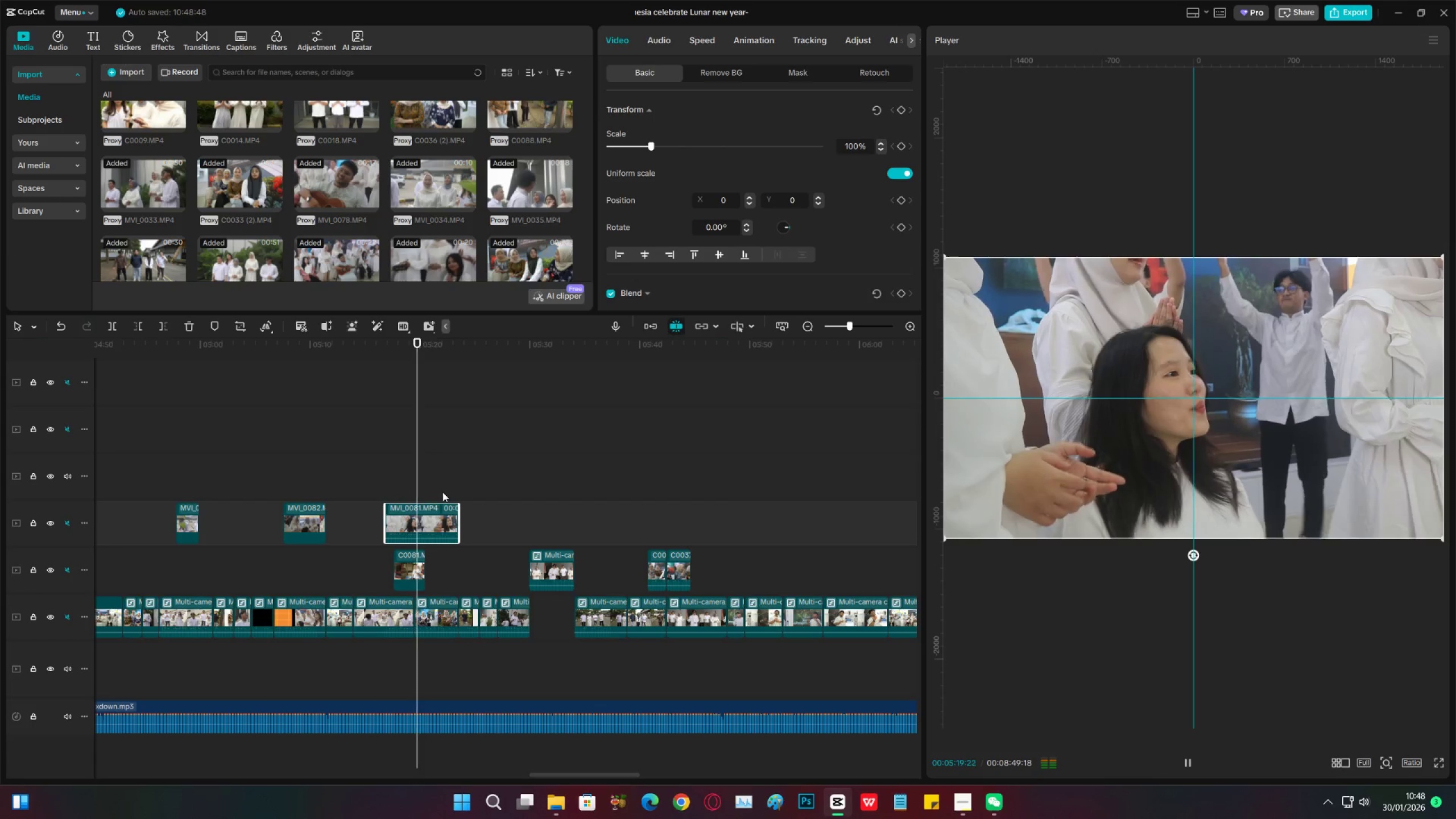 
key(Space)
 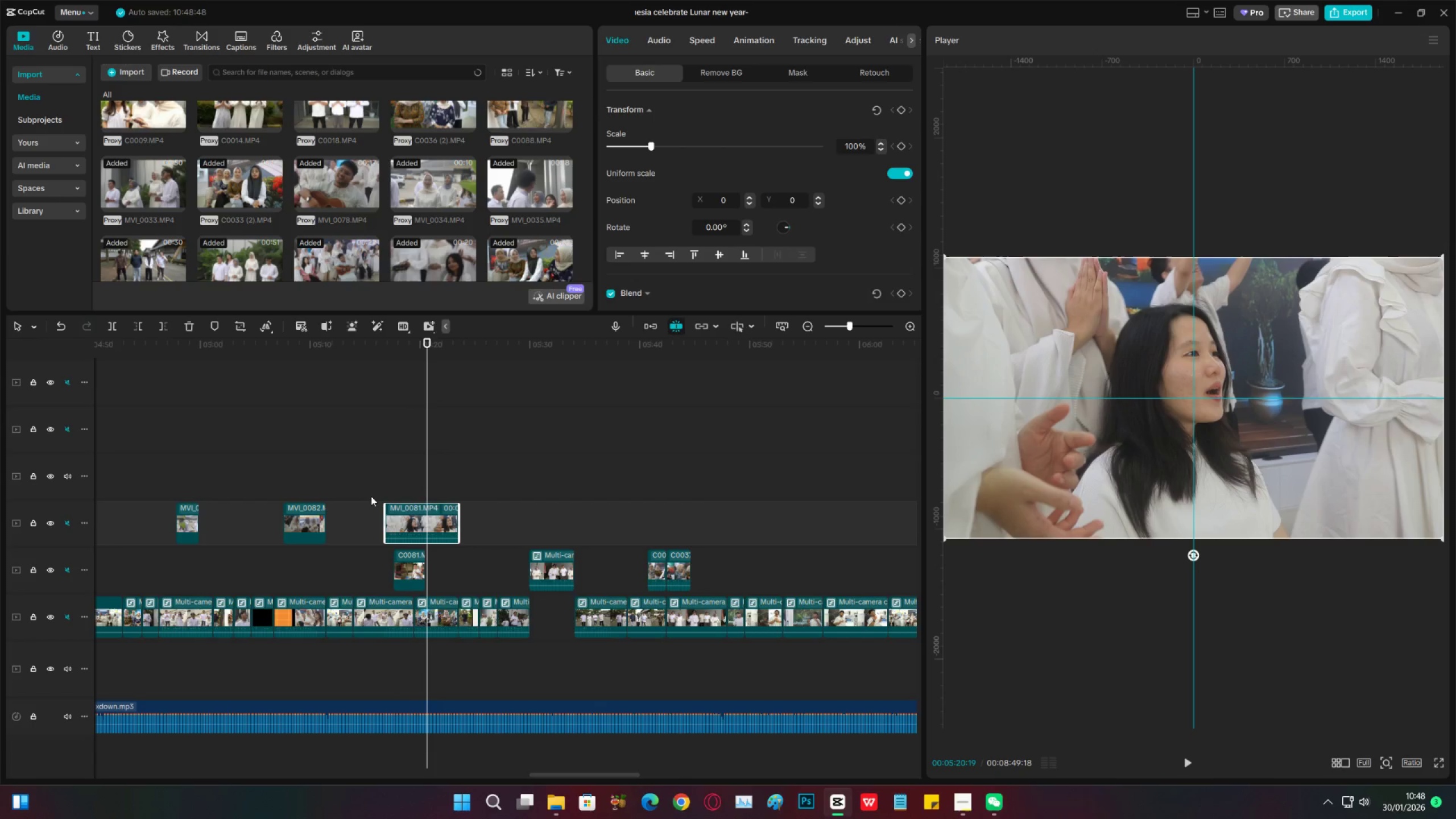 
double_click([342, 511])
 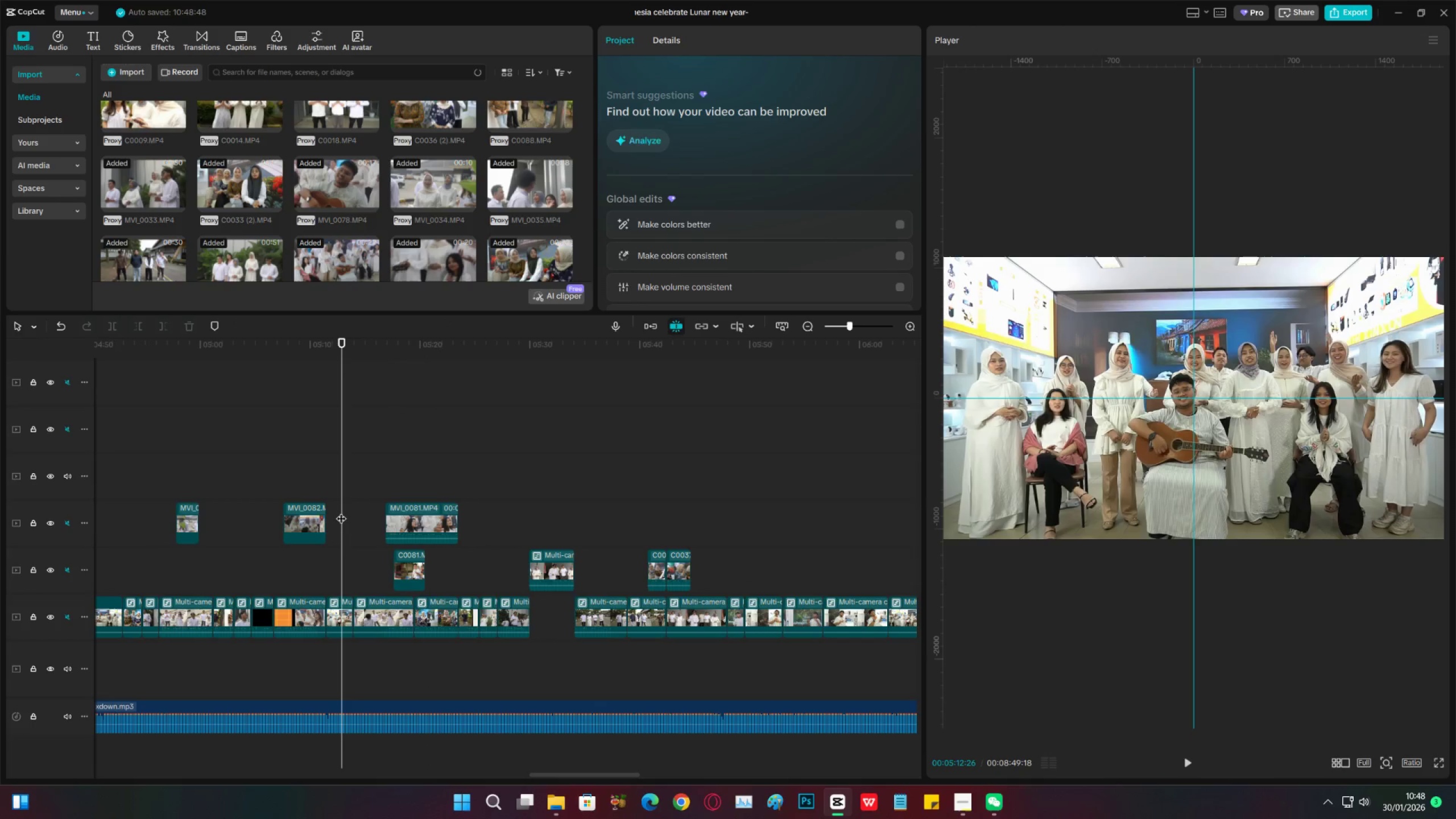 
key(Space)
 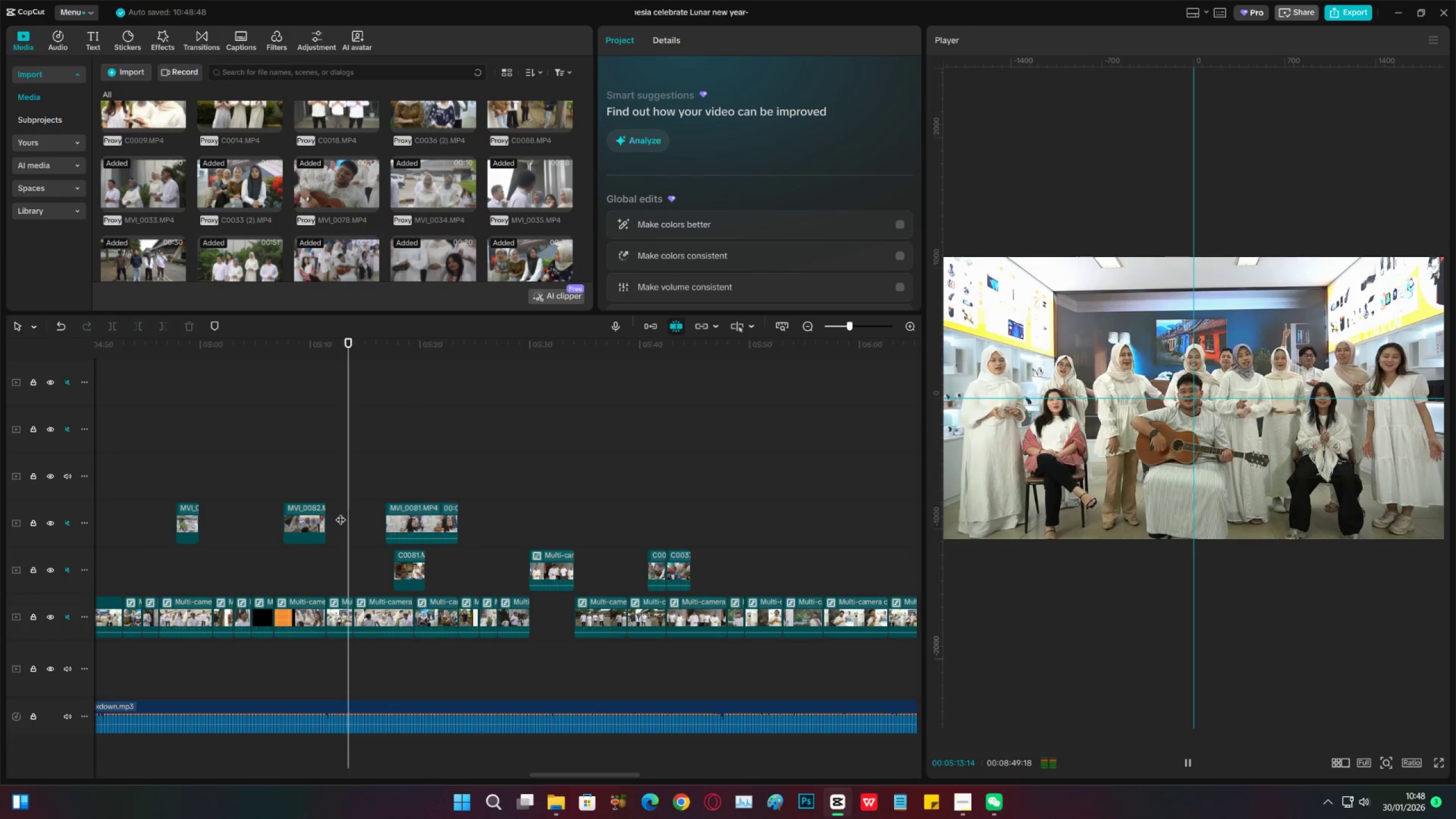 
key(Space)
 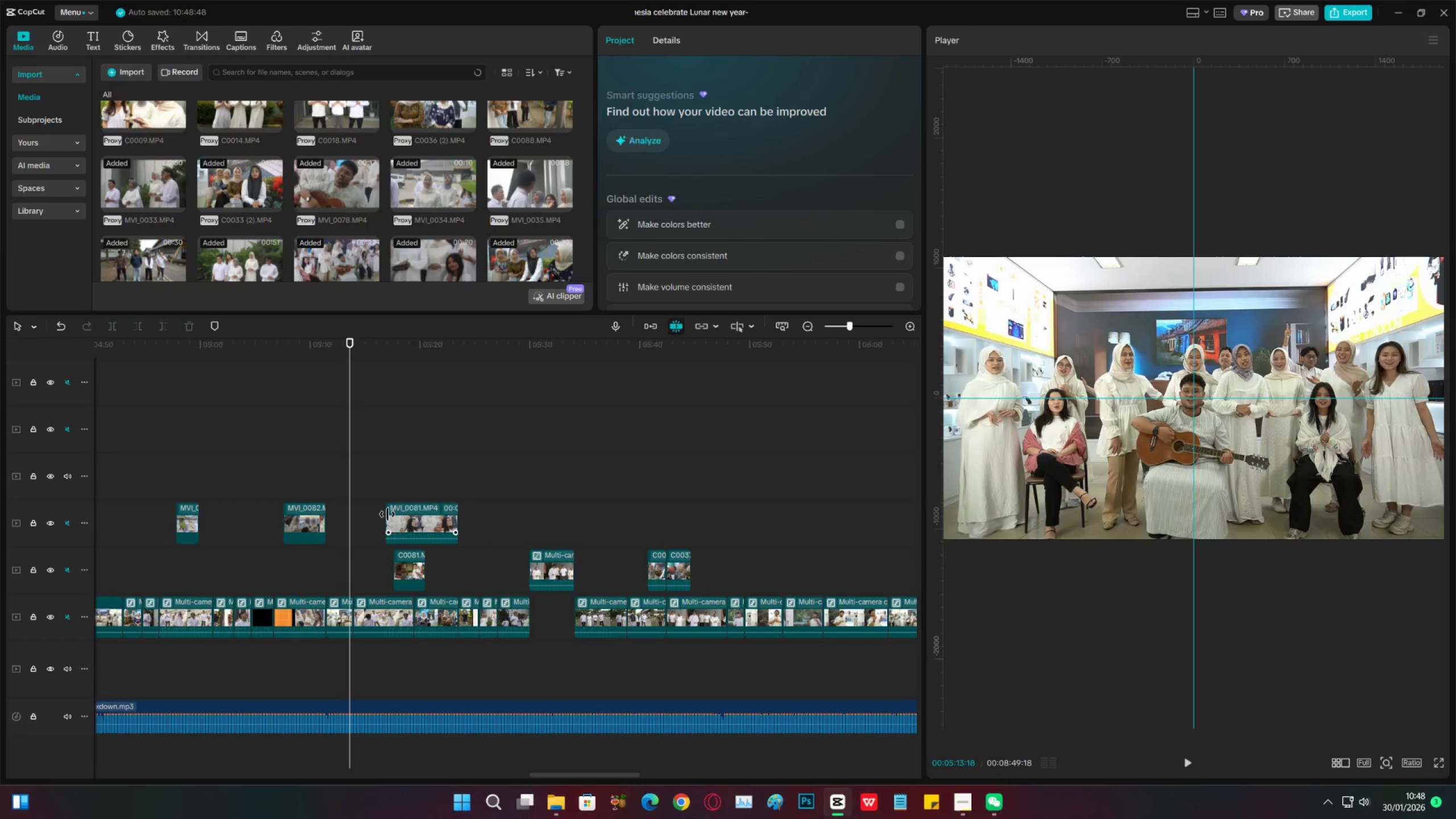 
left_click_drag(start_coordinate=[387, 514], to_coordinate=[325, 515])
 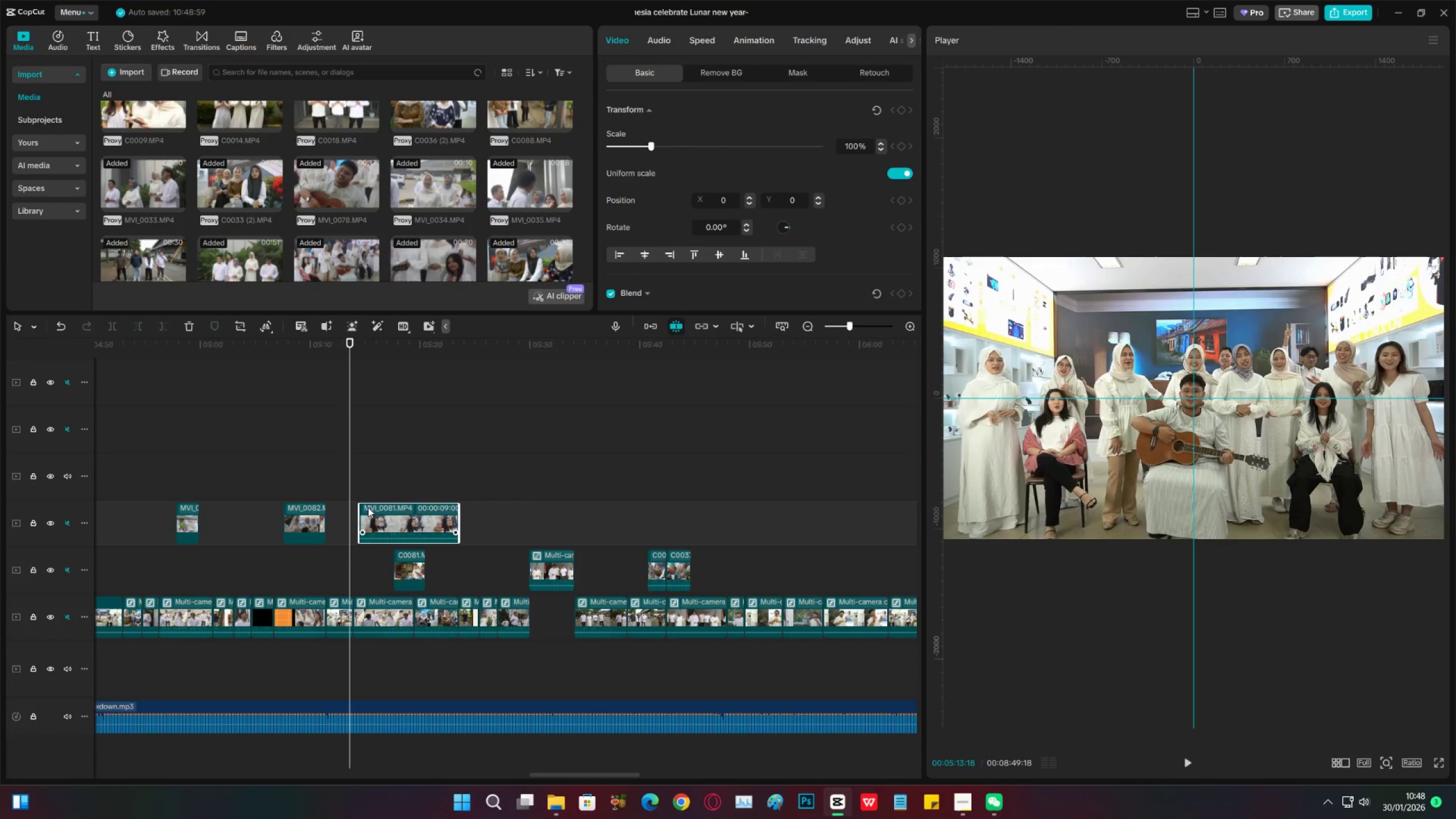 
key(Space)
 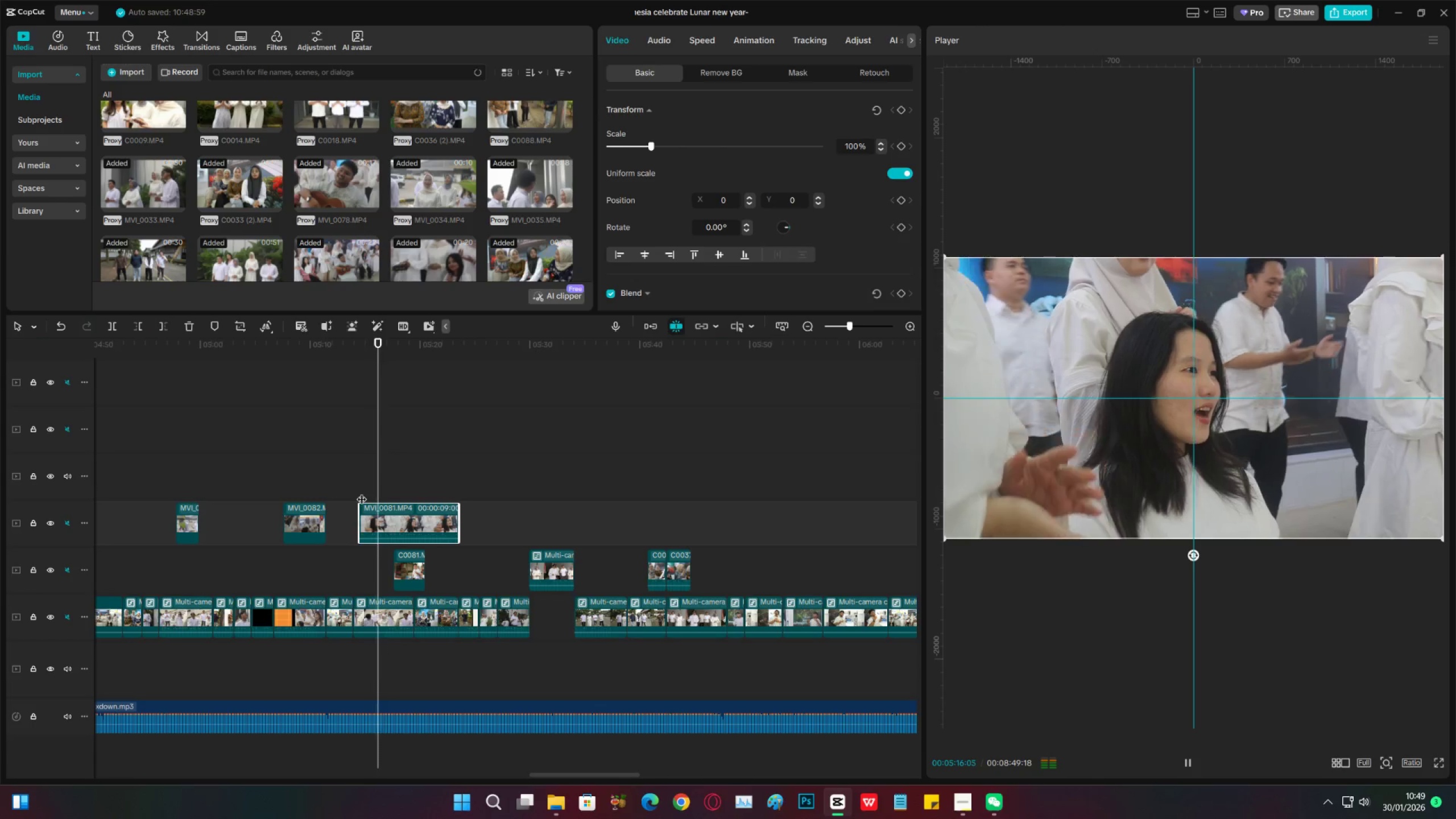 
key(Space)
 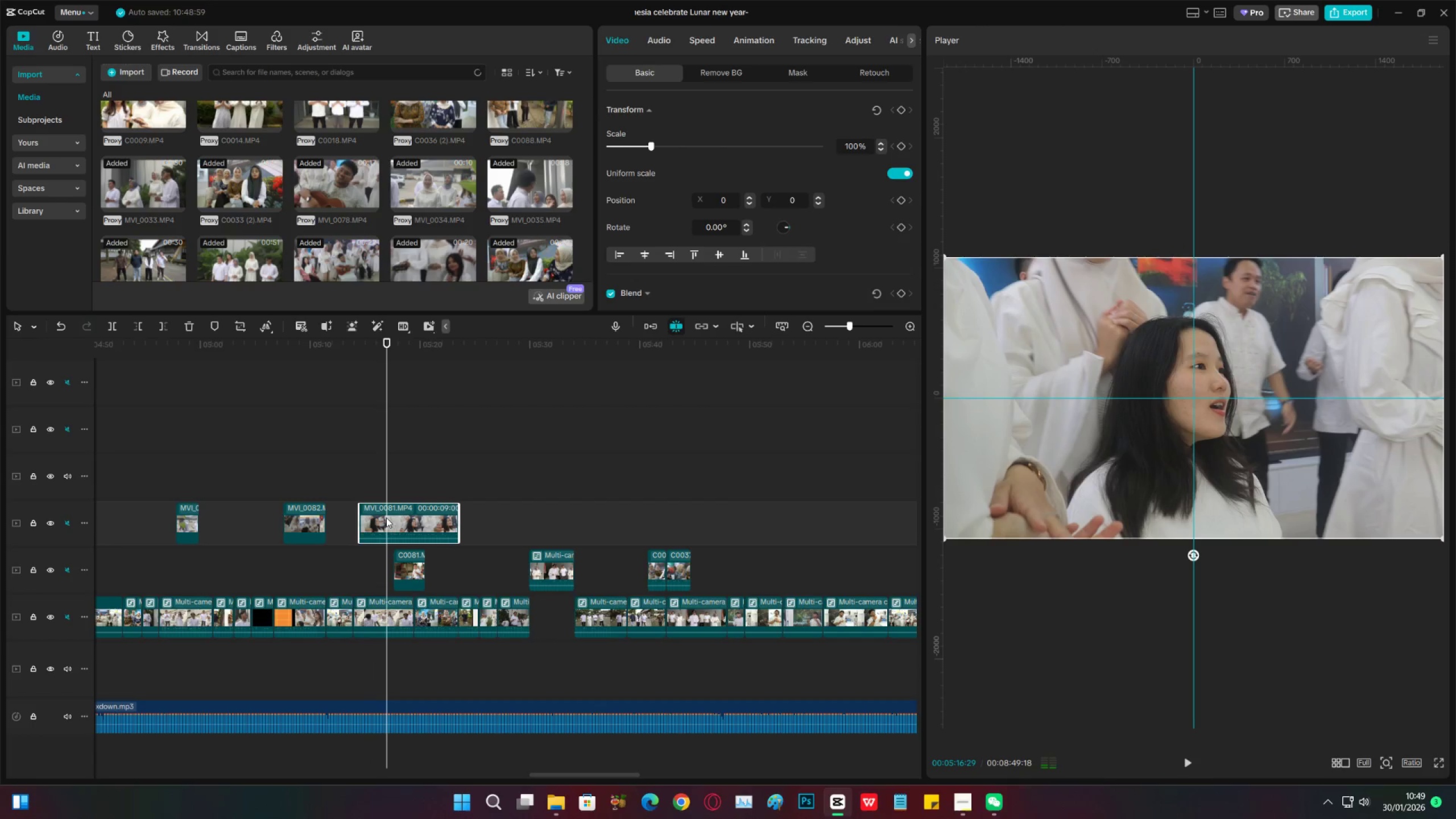 
key(Control+Z)
 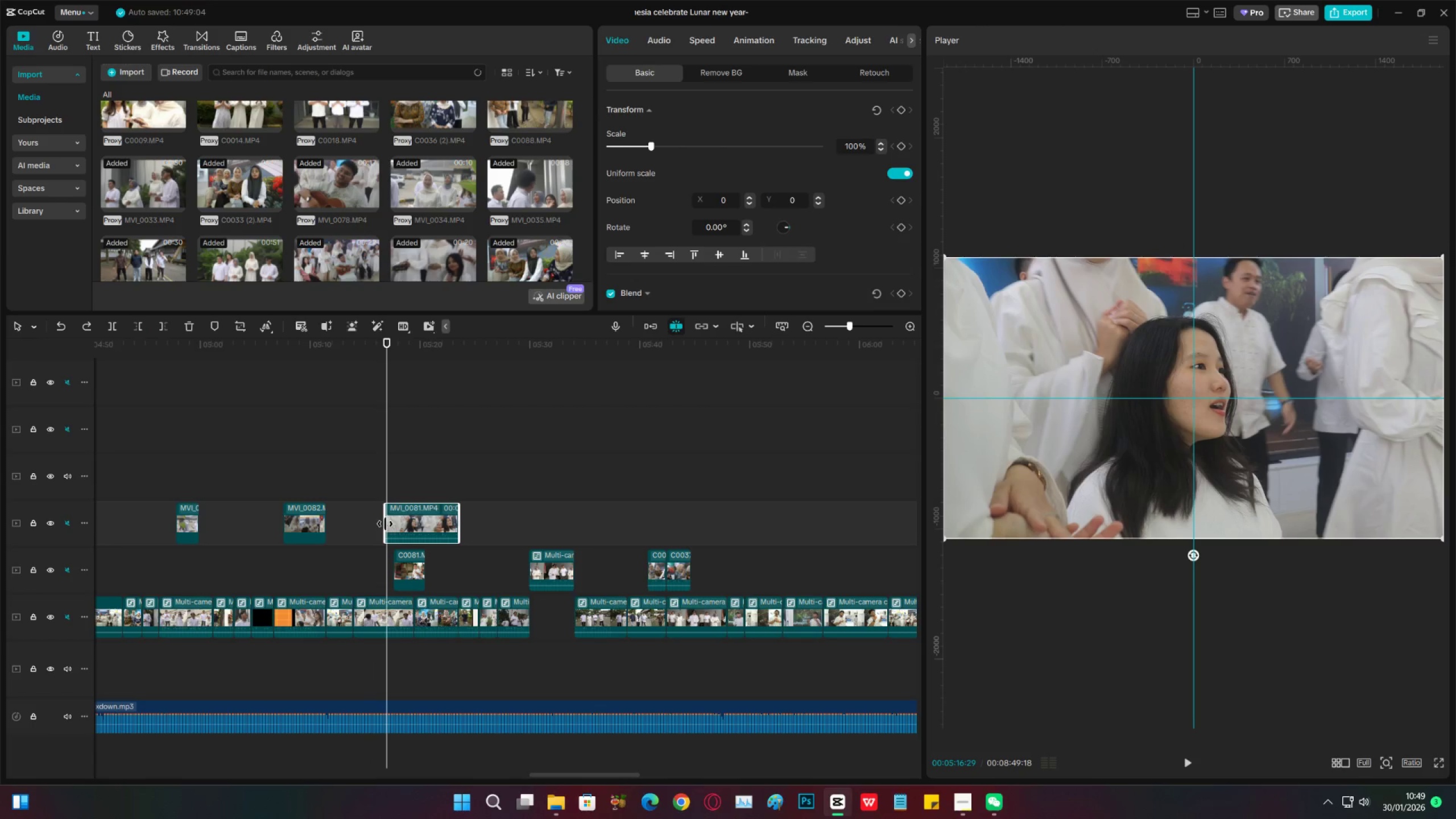 
key(Space)
 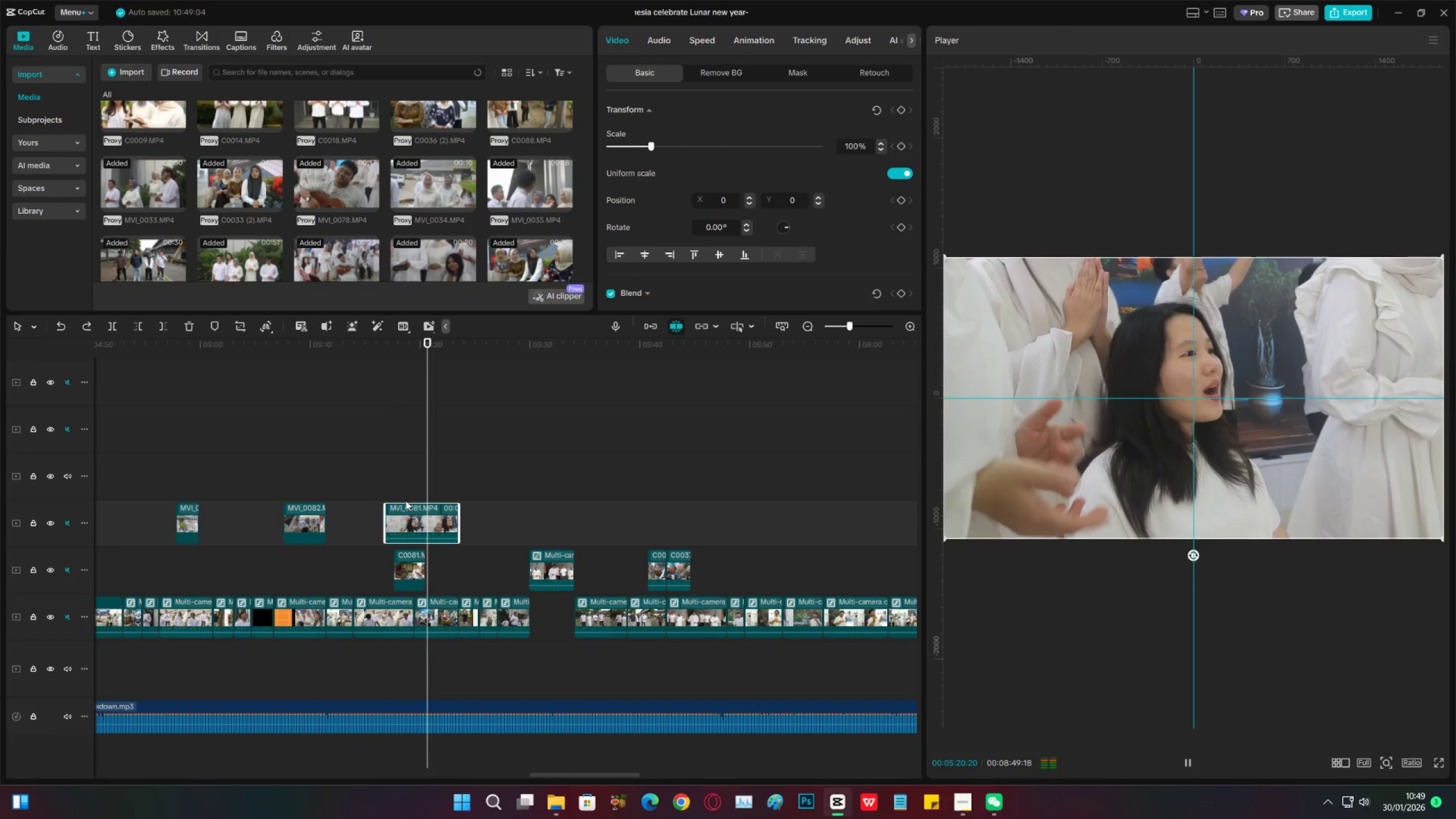 
key(Space)
 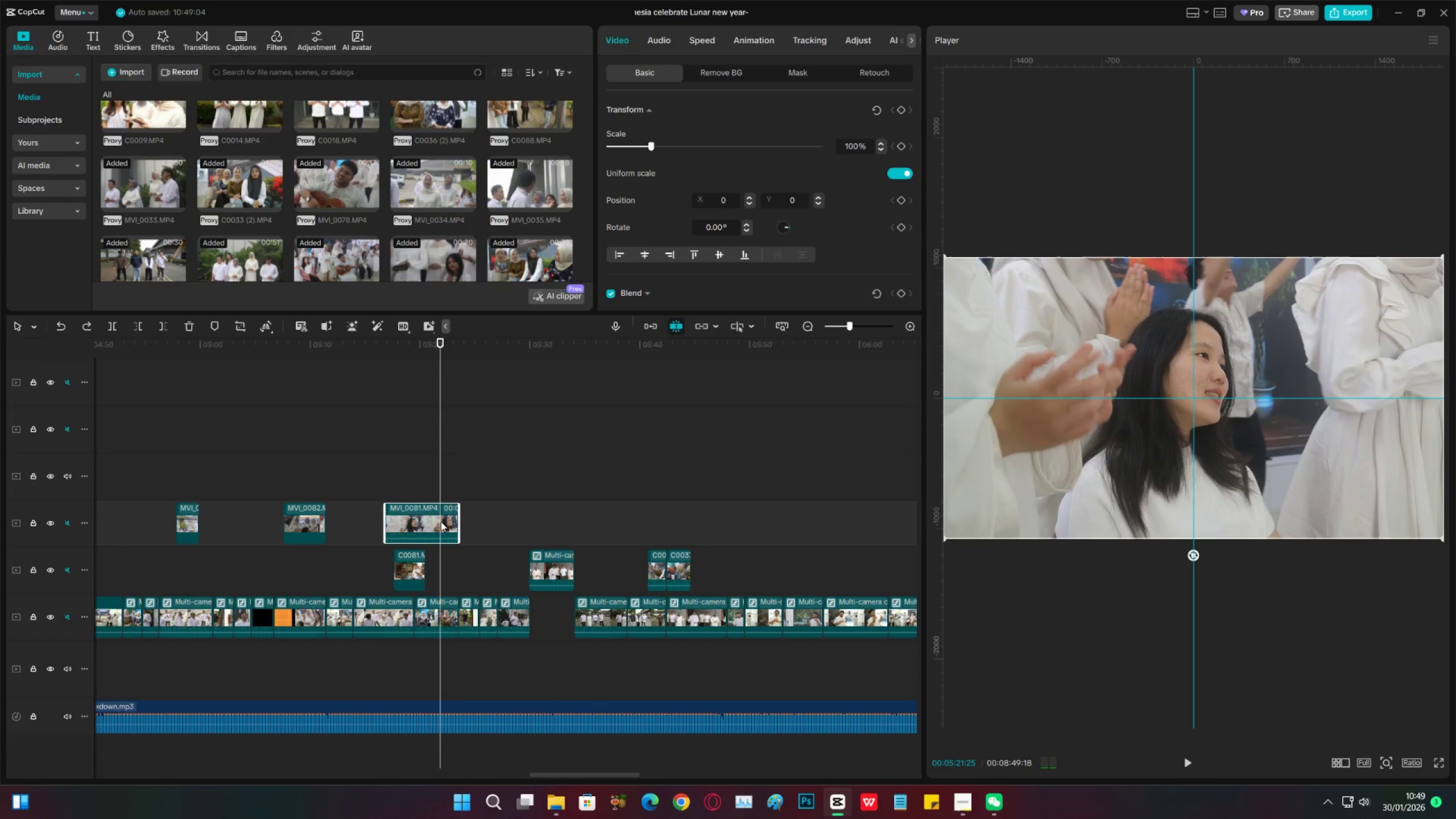 
key(C)
 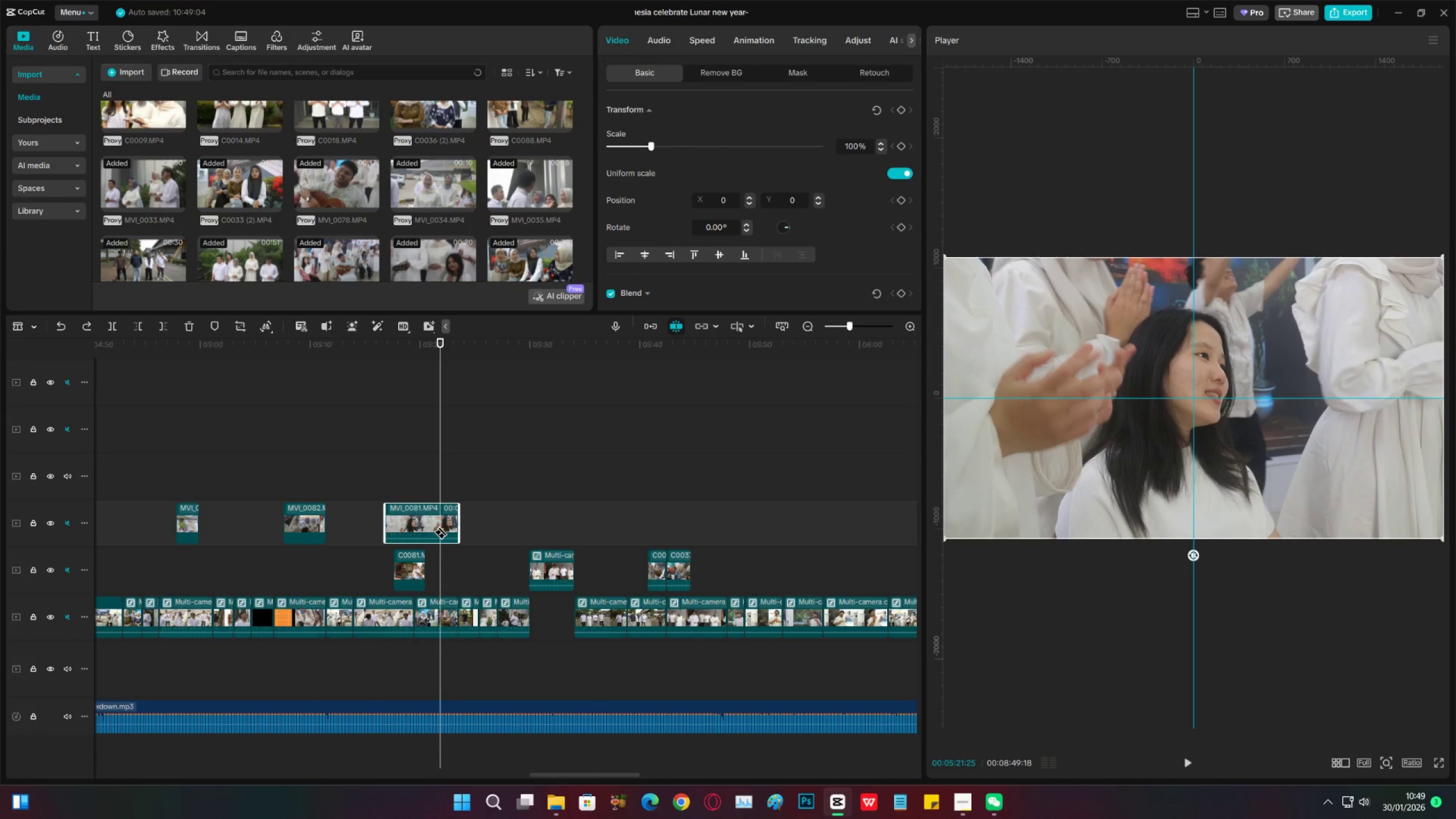 
left_click([441, 526])
 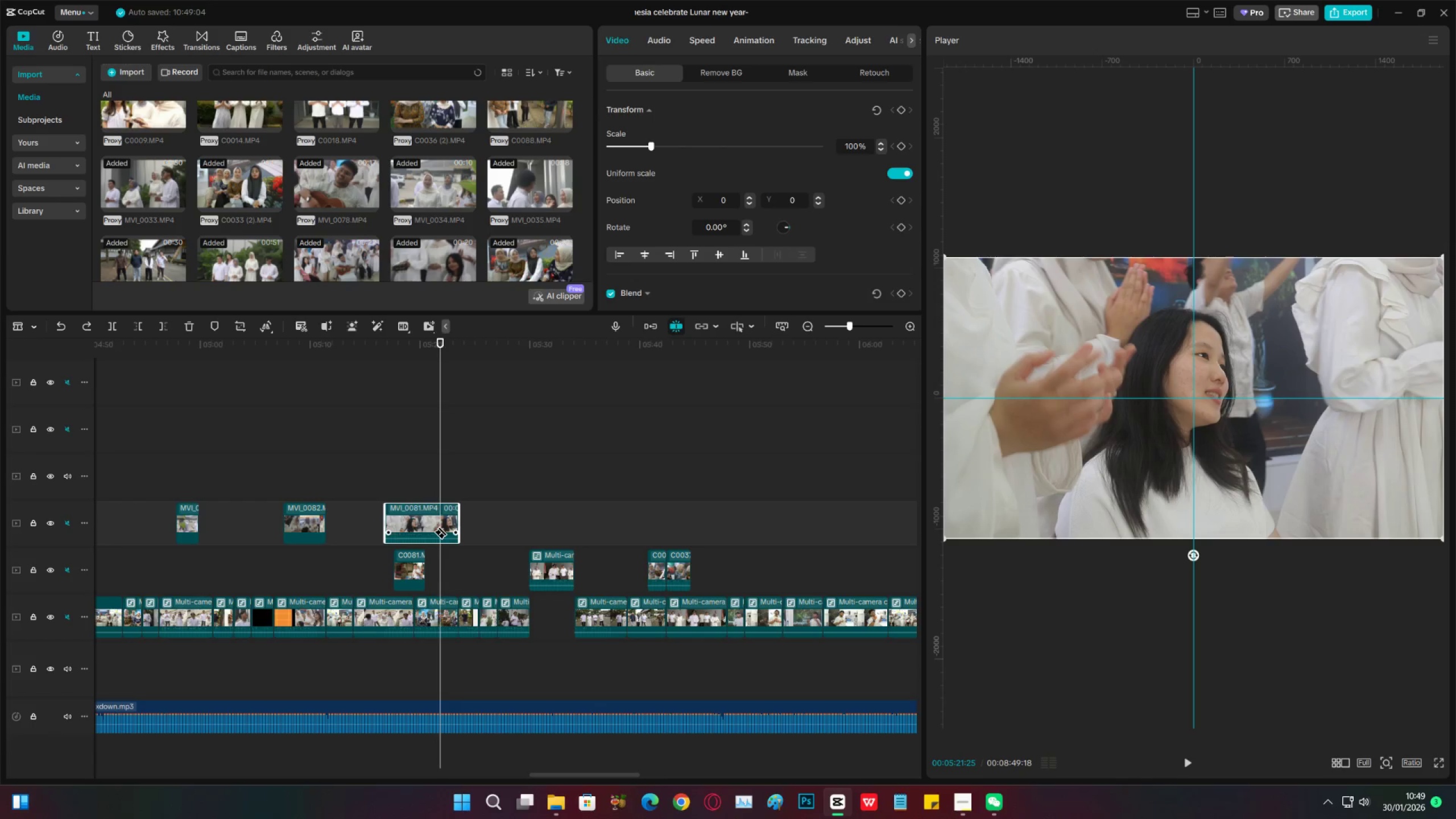 
key(V)
 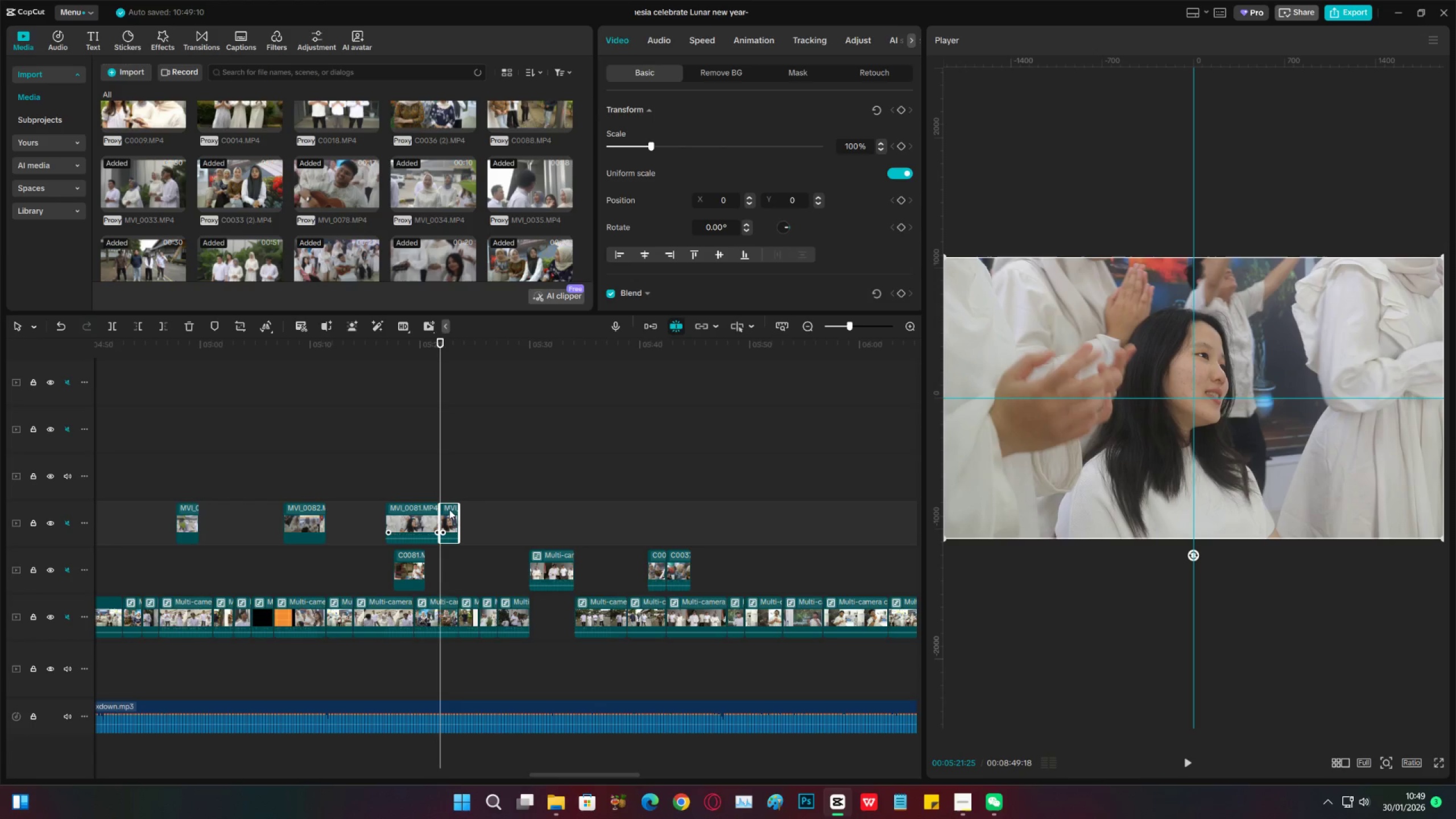 
left_click([449, 510])
 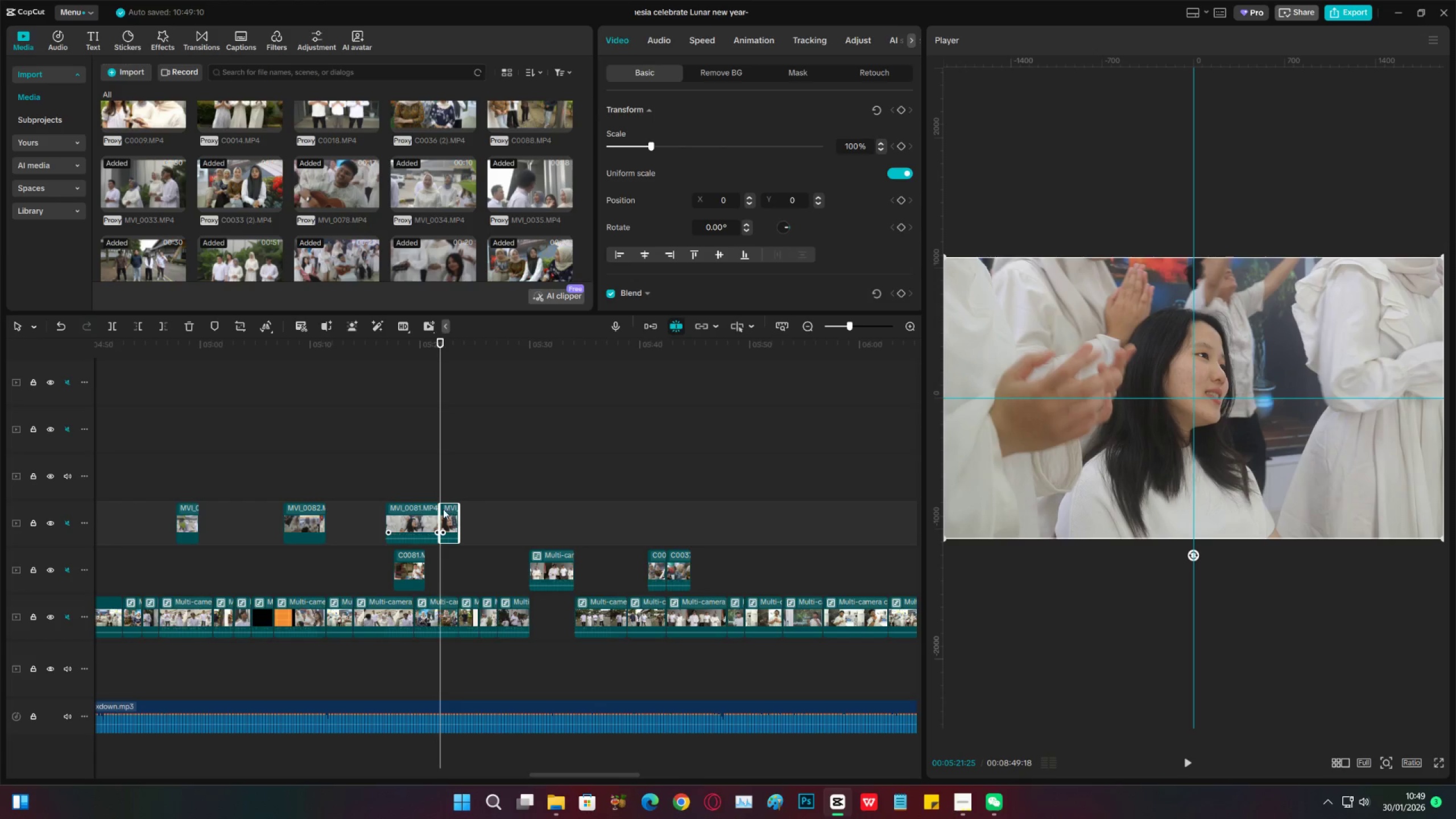 
key(X)
 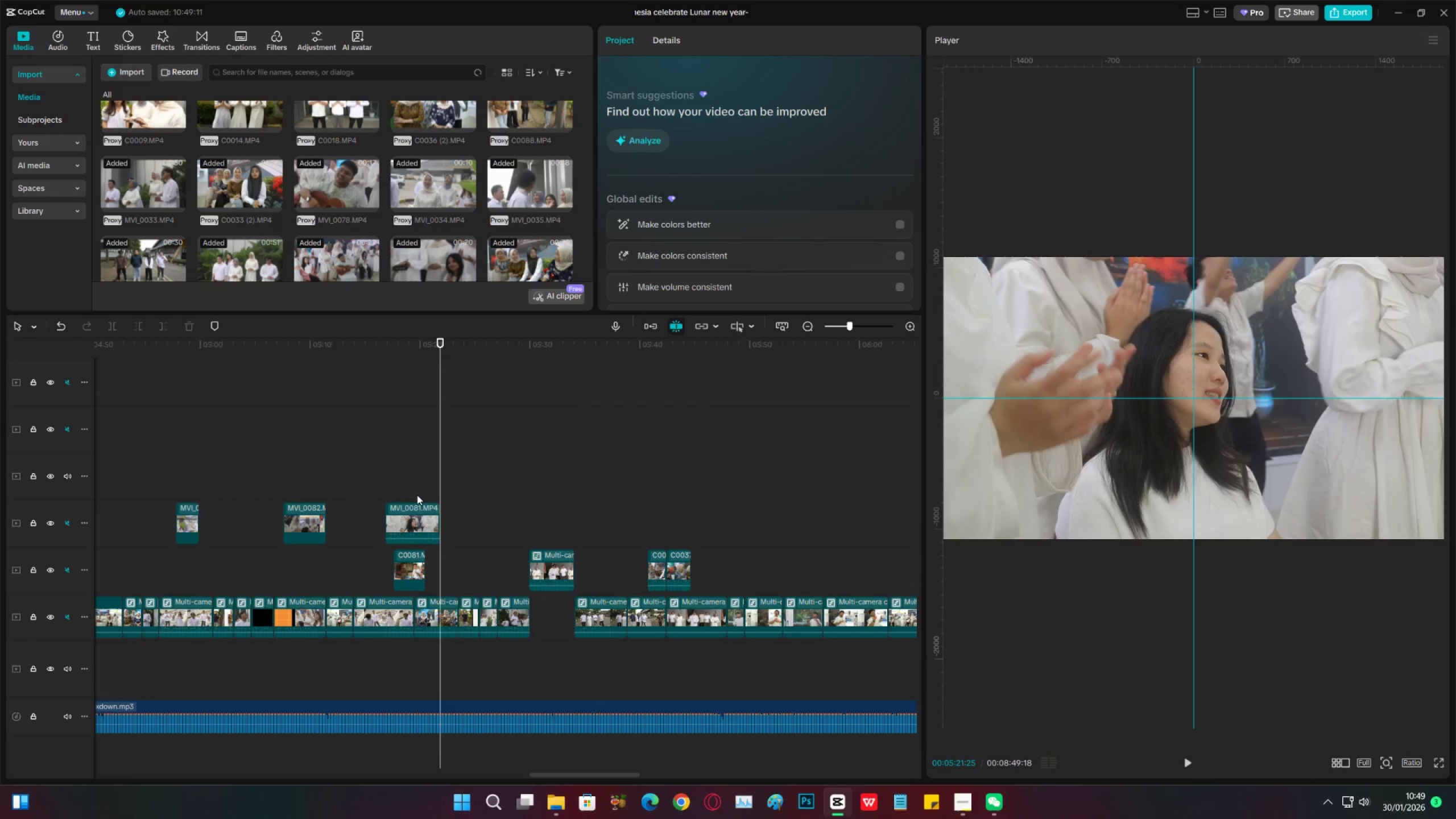 
left_click([417, 495])
 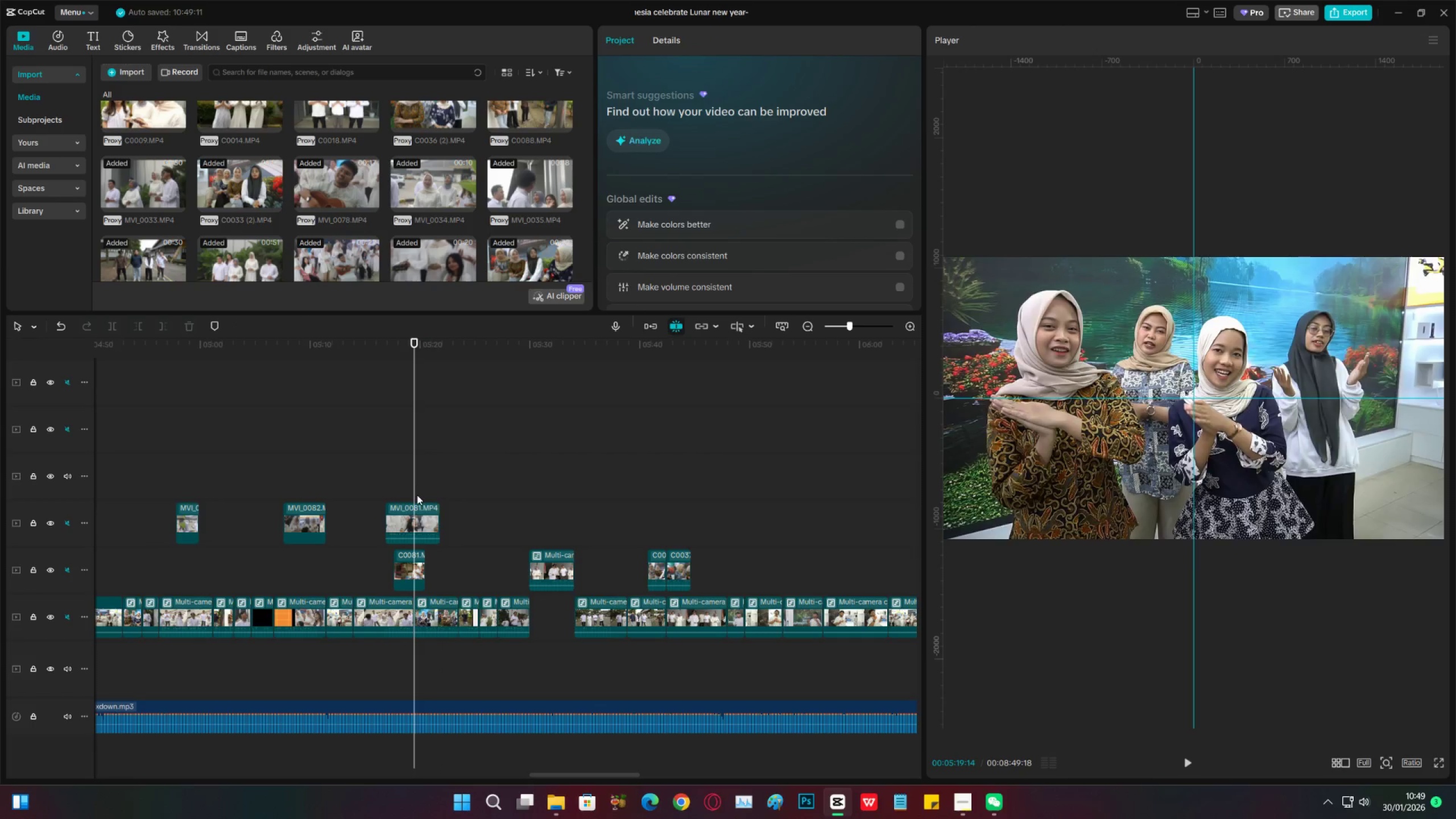 
key(Space)
 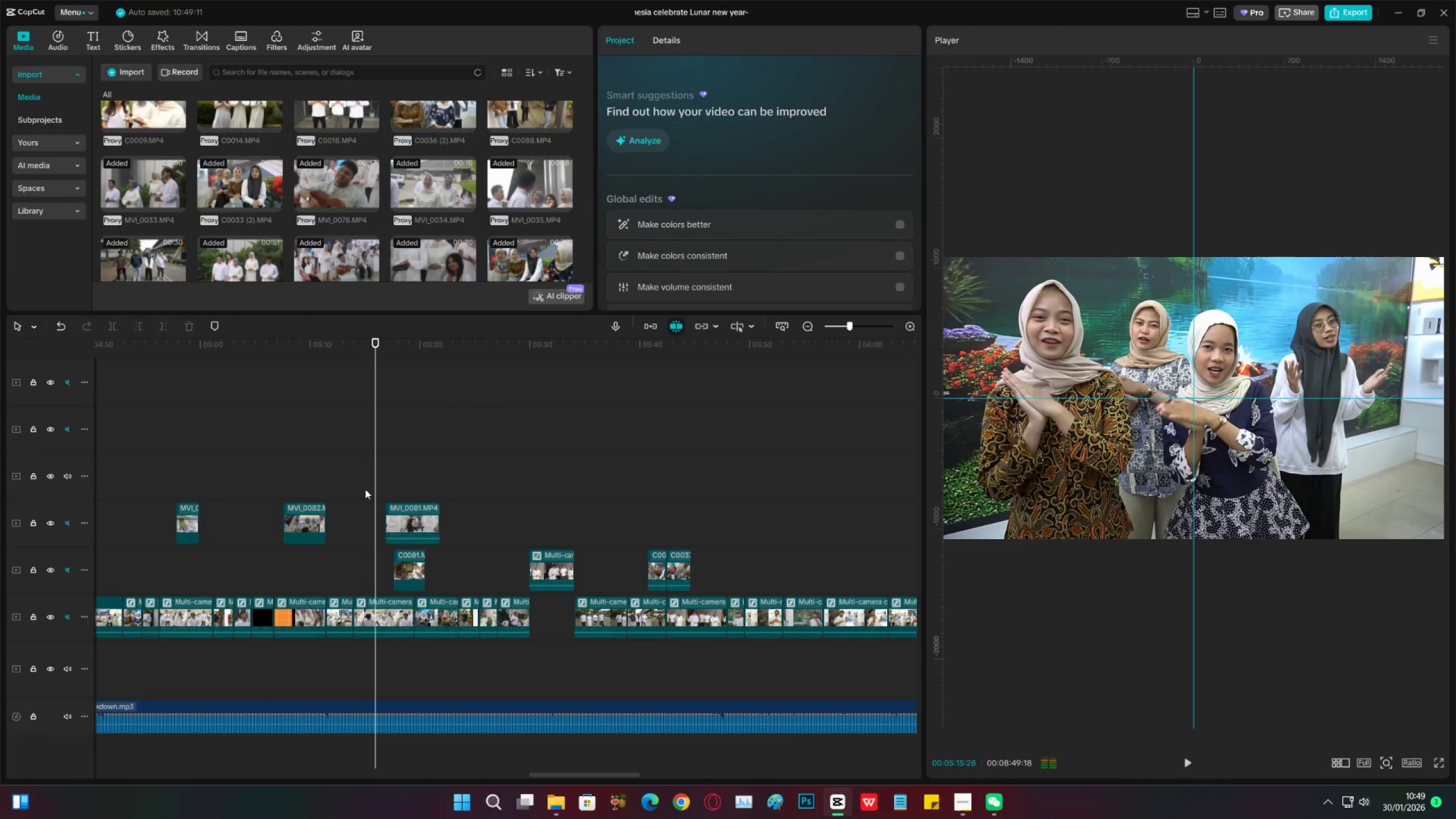 
double_click([362, 489])
 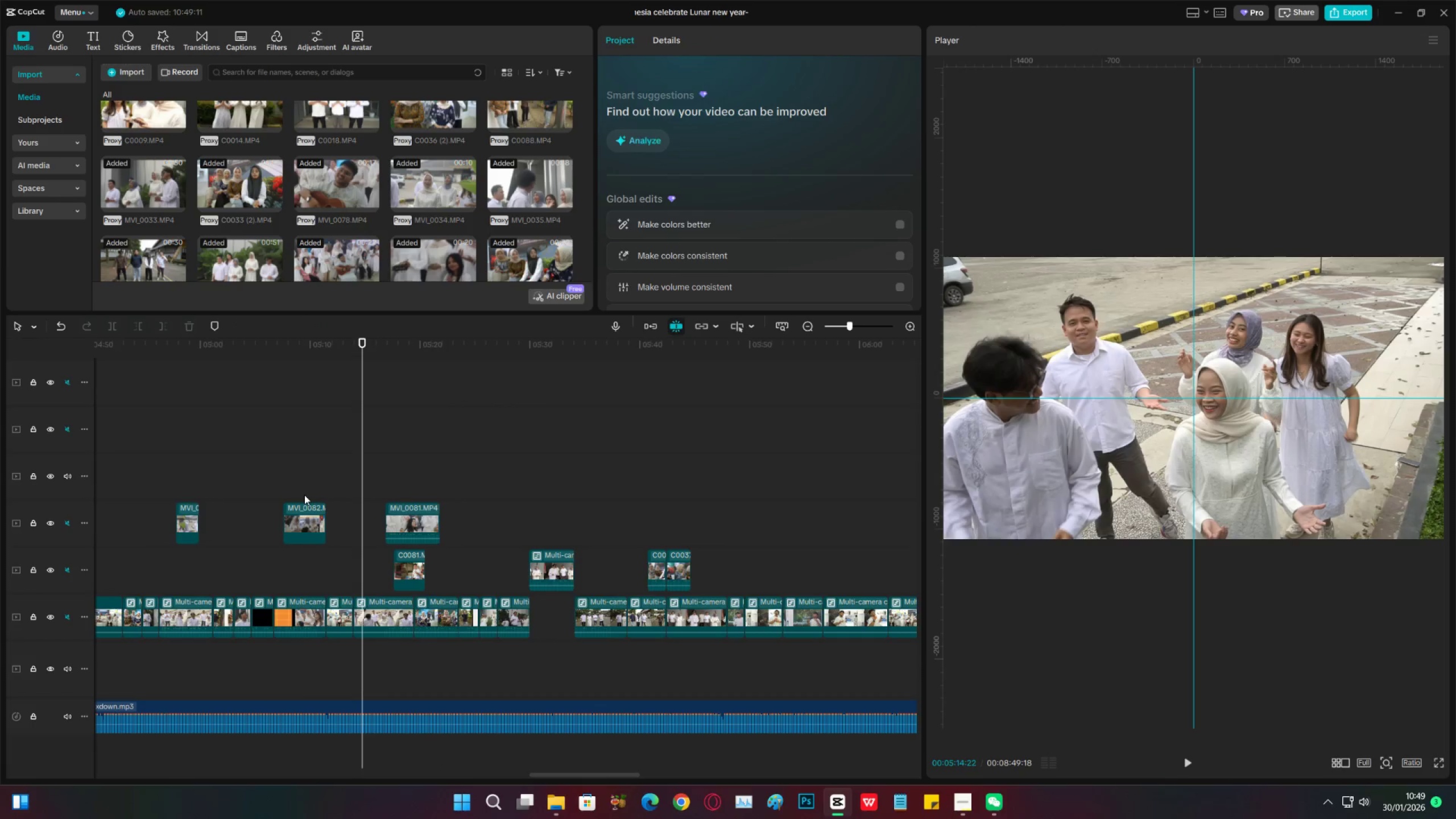 
left_click_drag(start_coordinate=[304, 495], to_coordinate=[301, 495])
 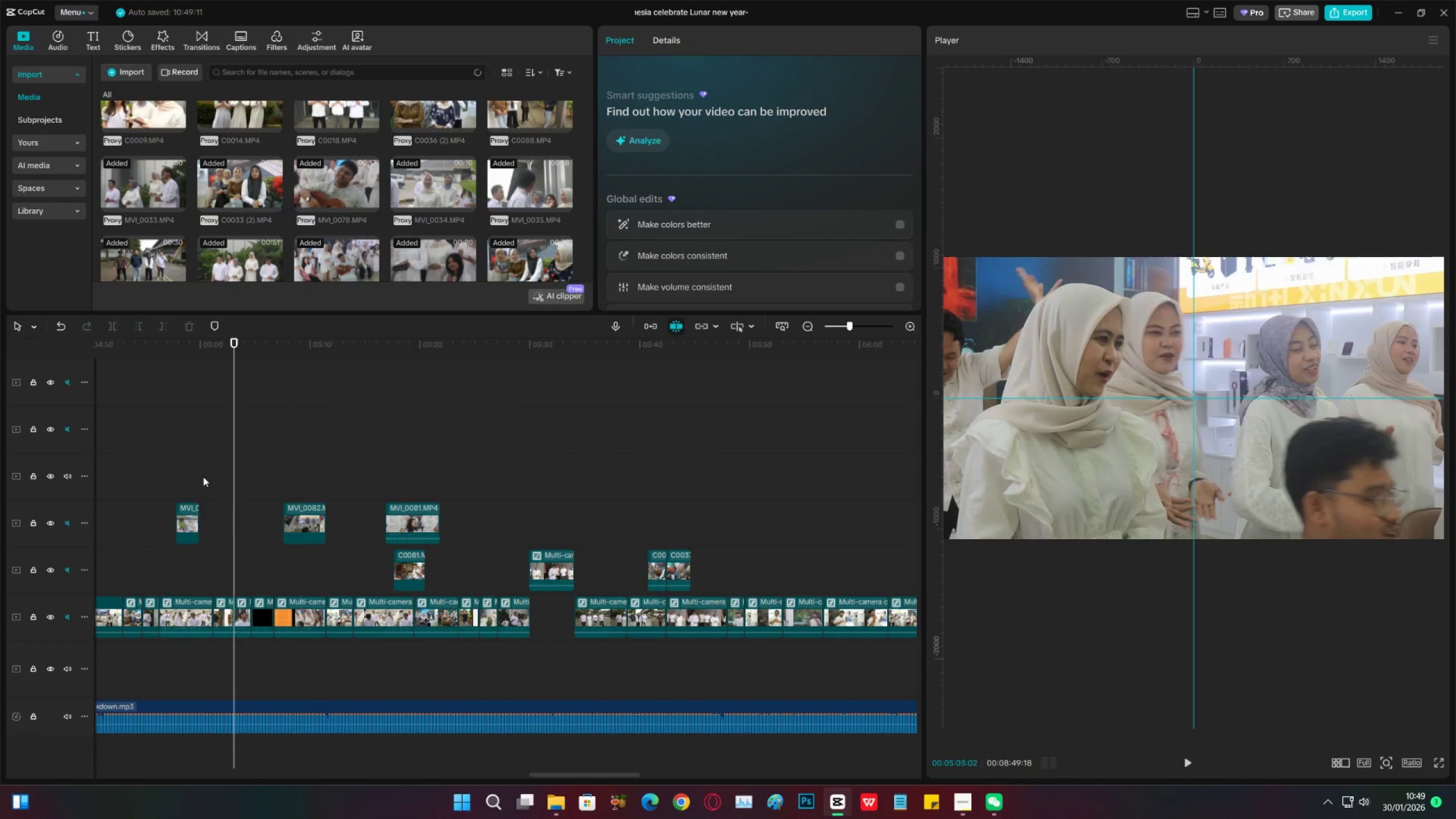 
left_click_drag(start_coordinate=[202, 477], to_coordinate=[200, 474])
 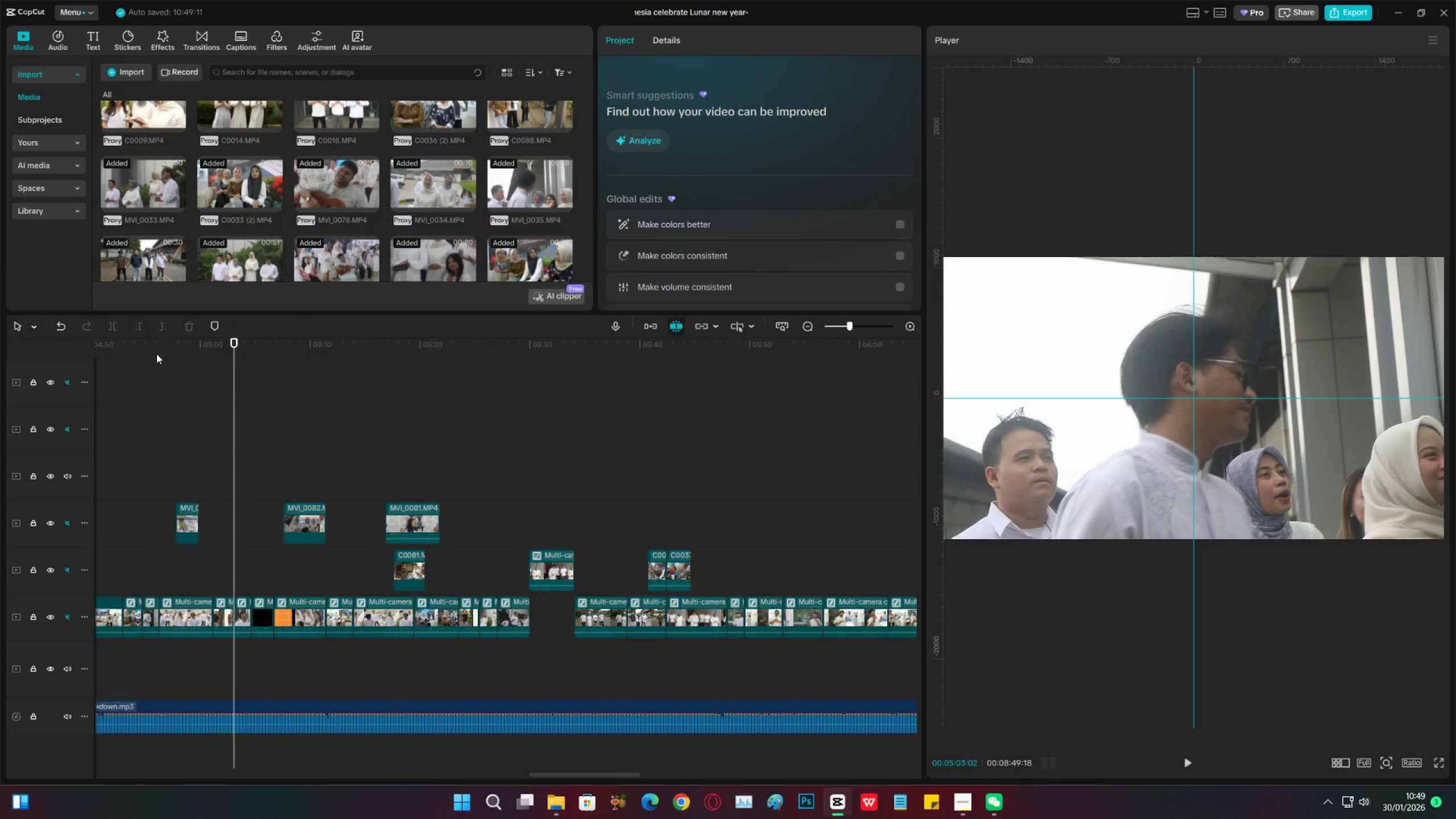 
left_click_drag(start_coordinate=[156, 351], to_coordinate=[282, 507])
 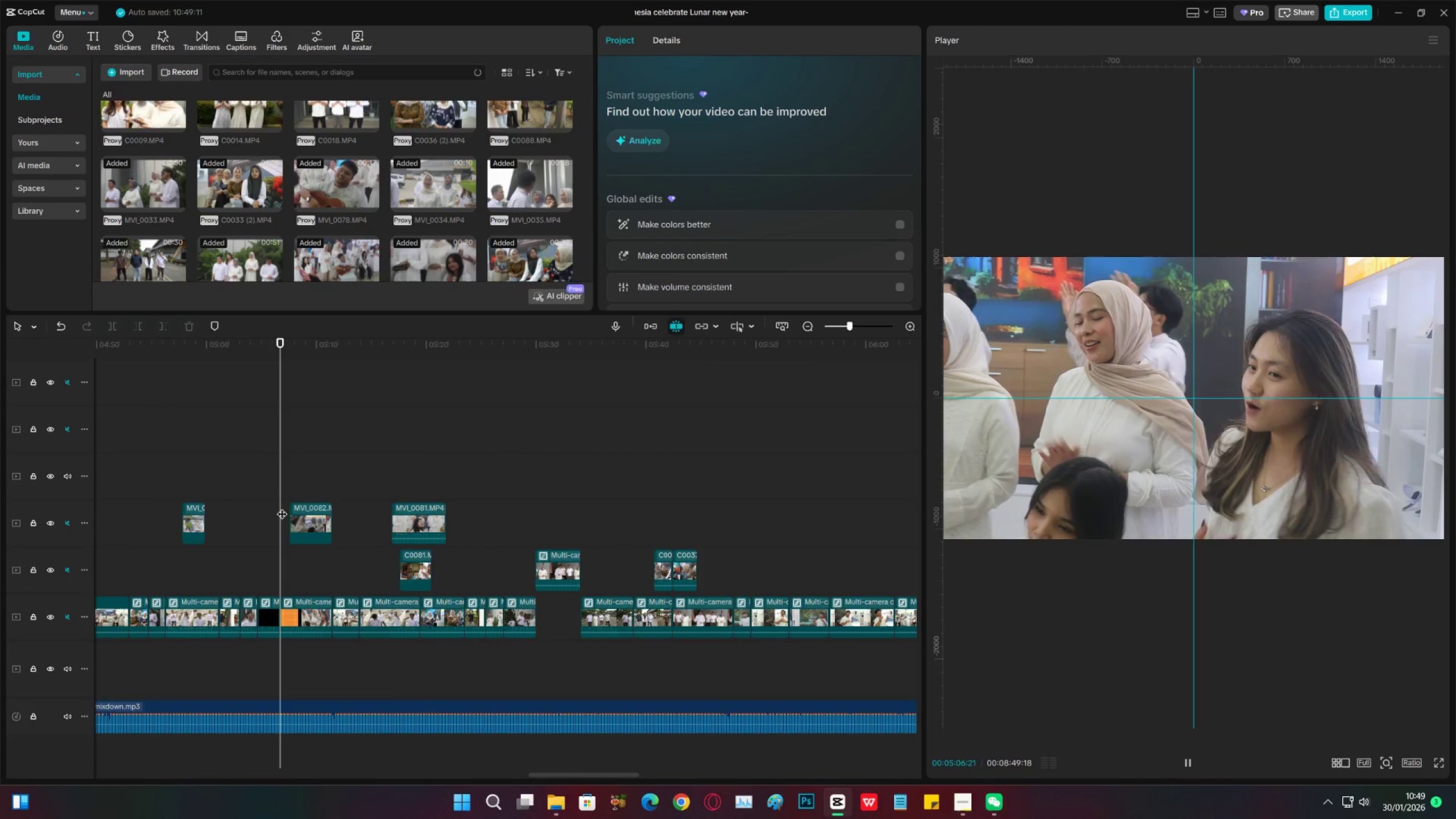 
key(Space)
 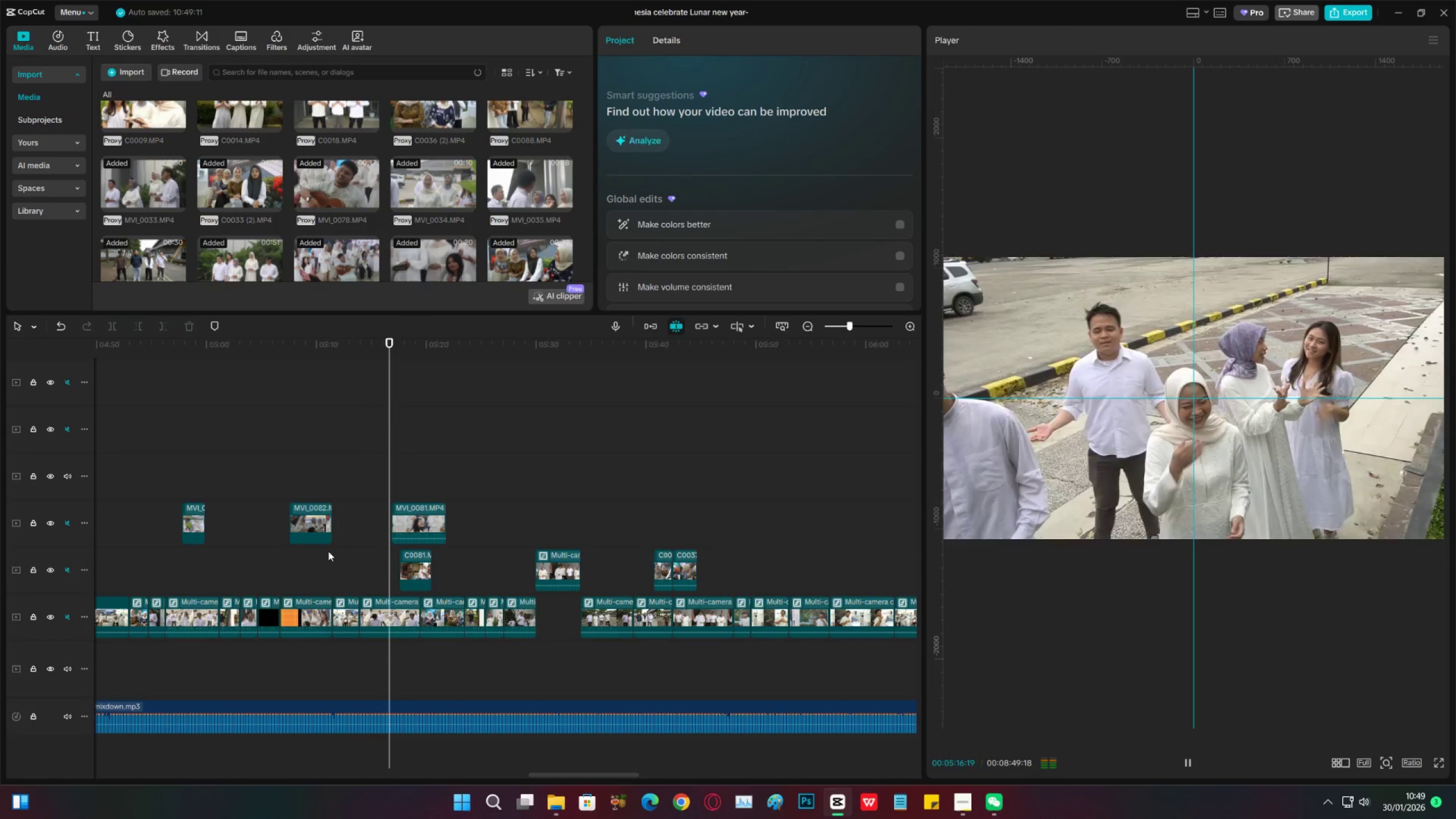 
wait(14.93)
 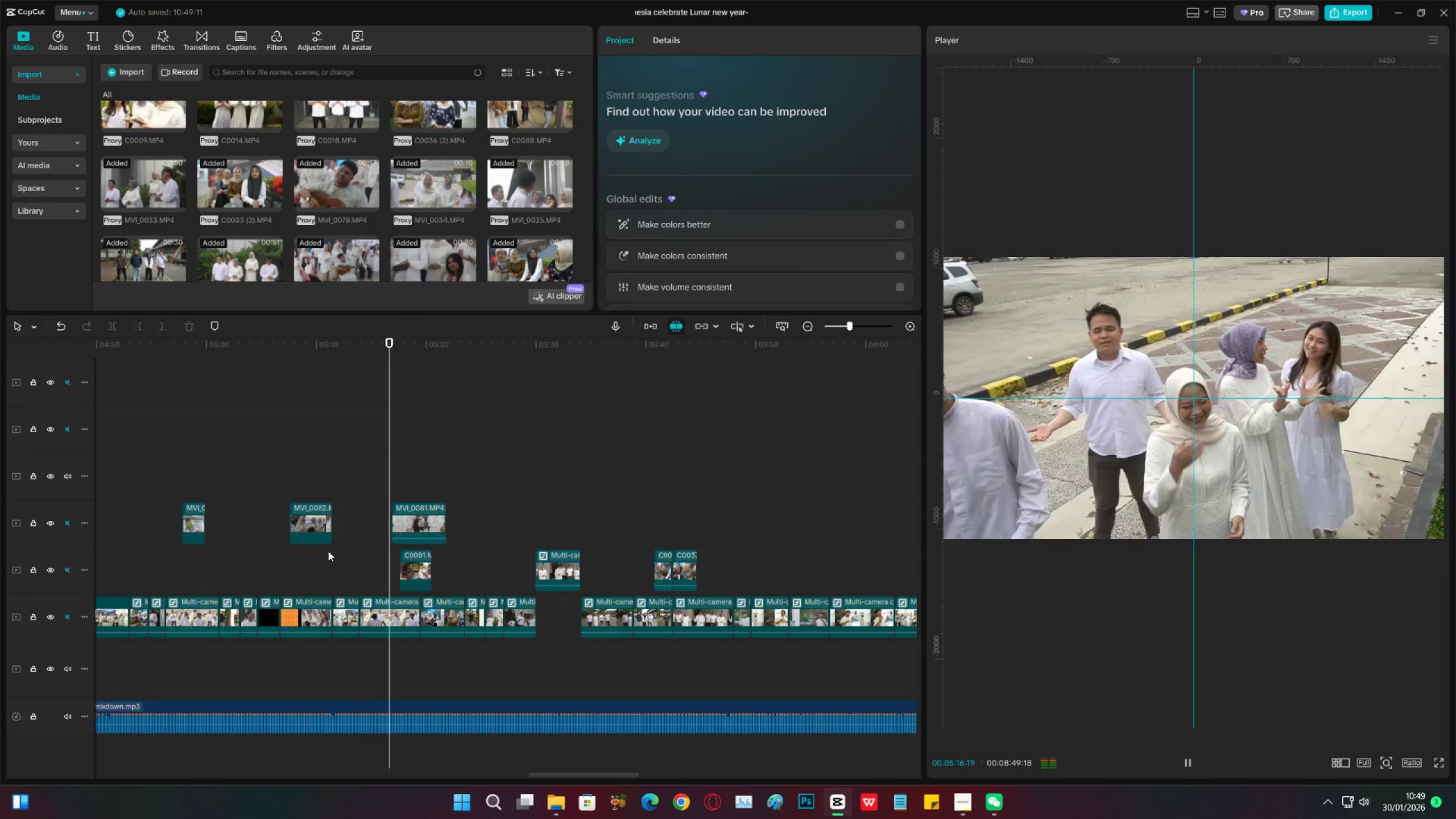 
key(Space)
 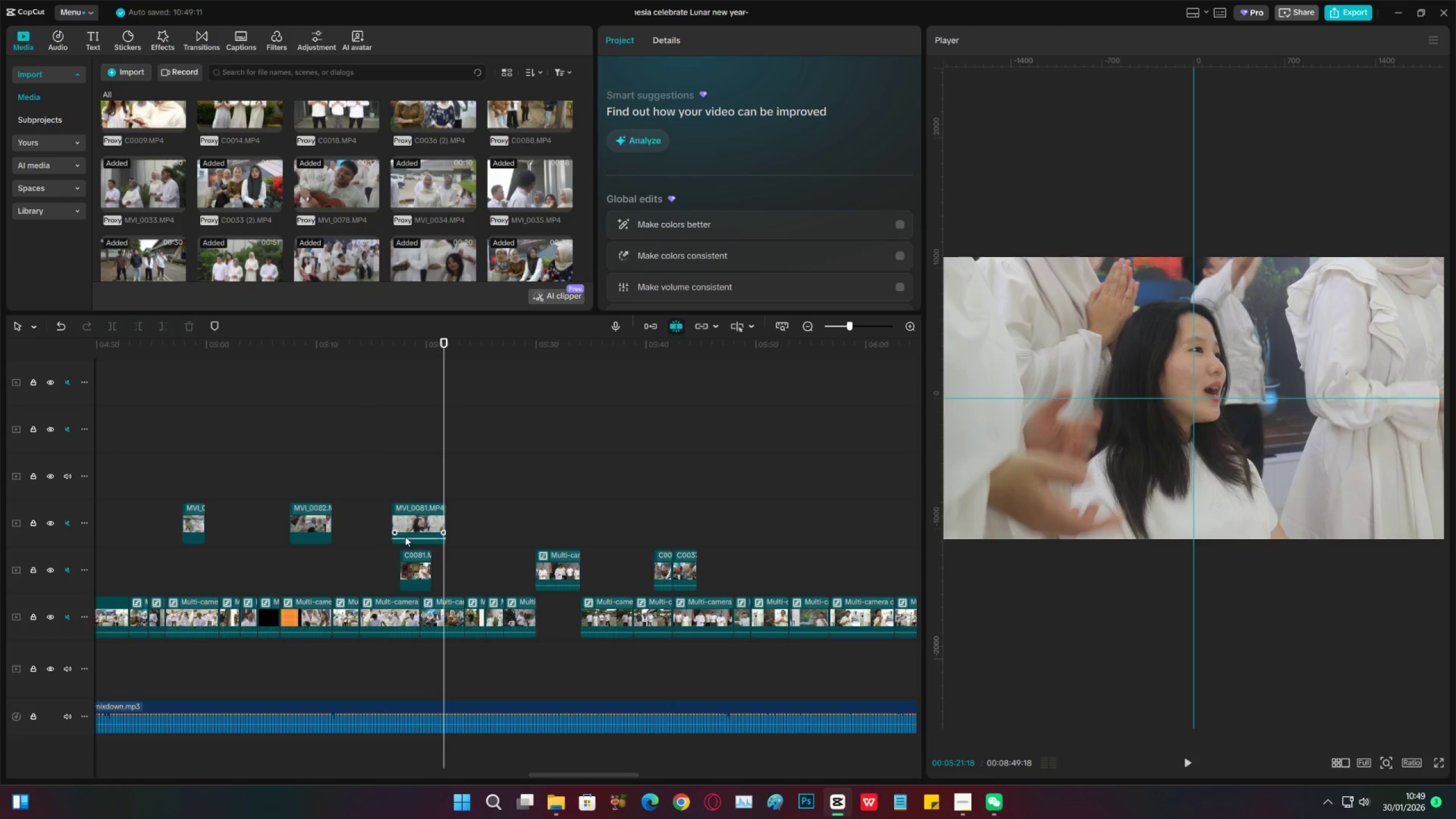 
key(Space)
 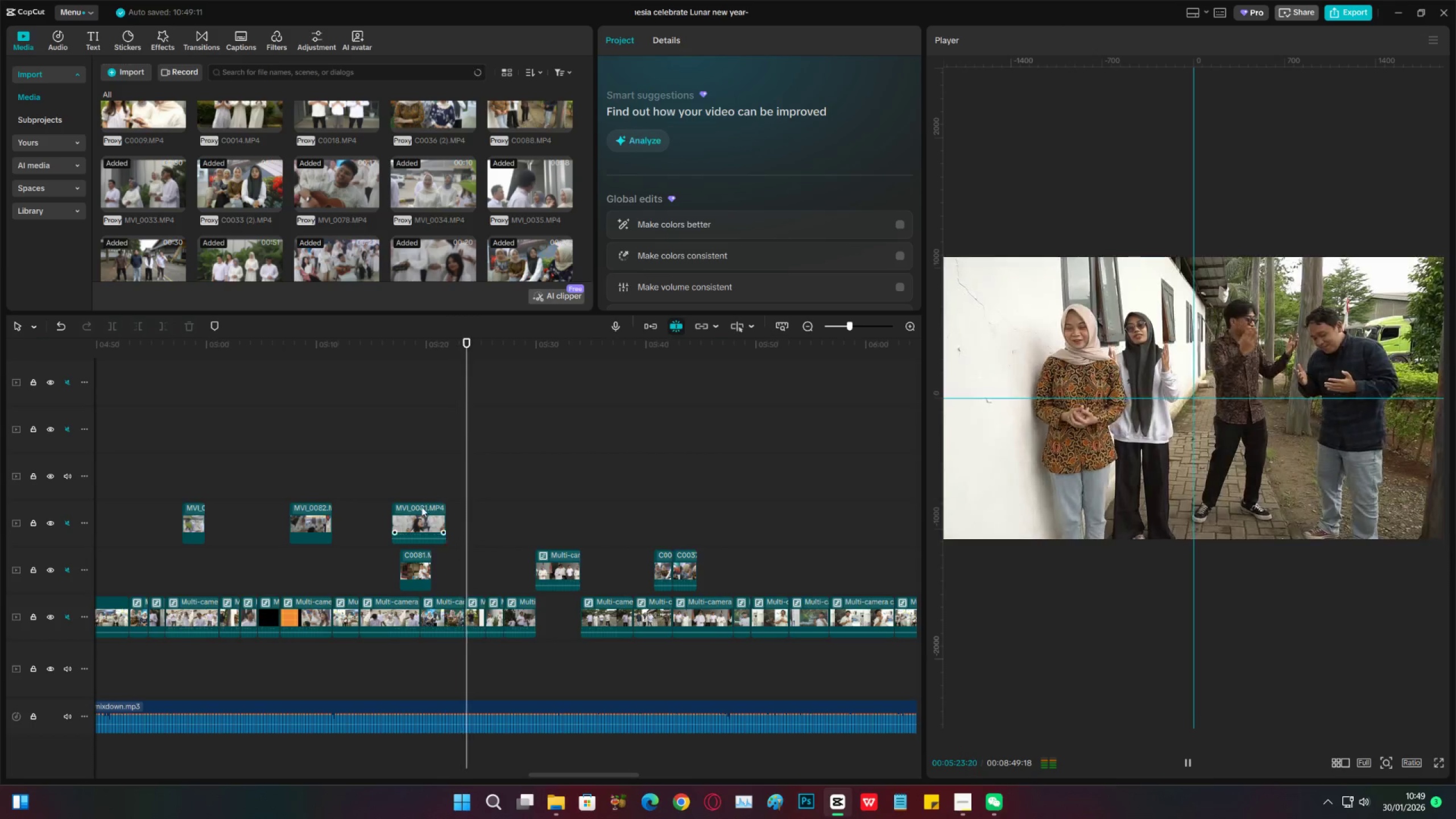 
left_click_drag(start_coordinate=[412, 566], to_coordinate=[486, 564])
 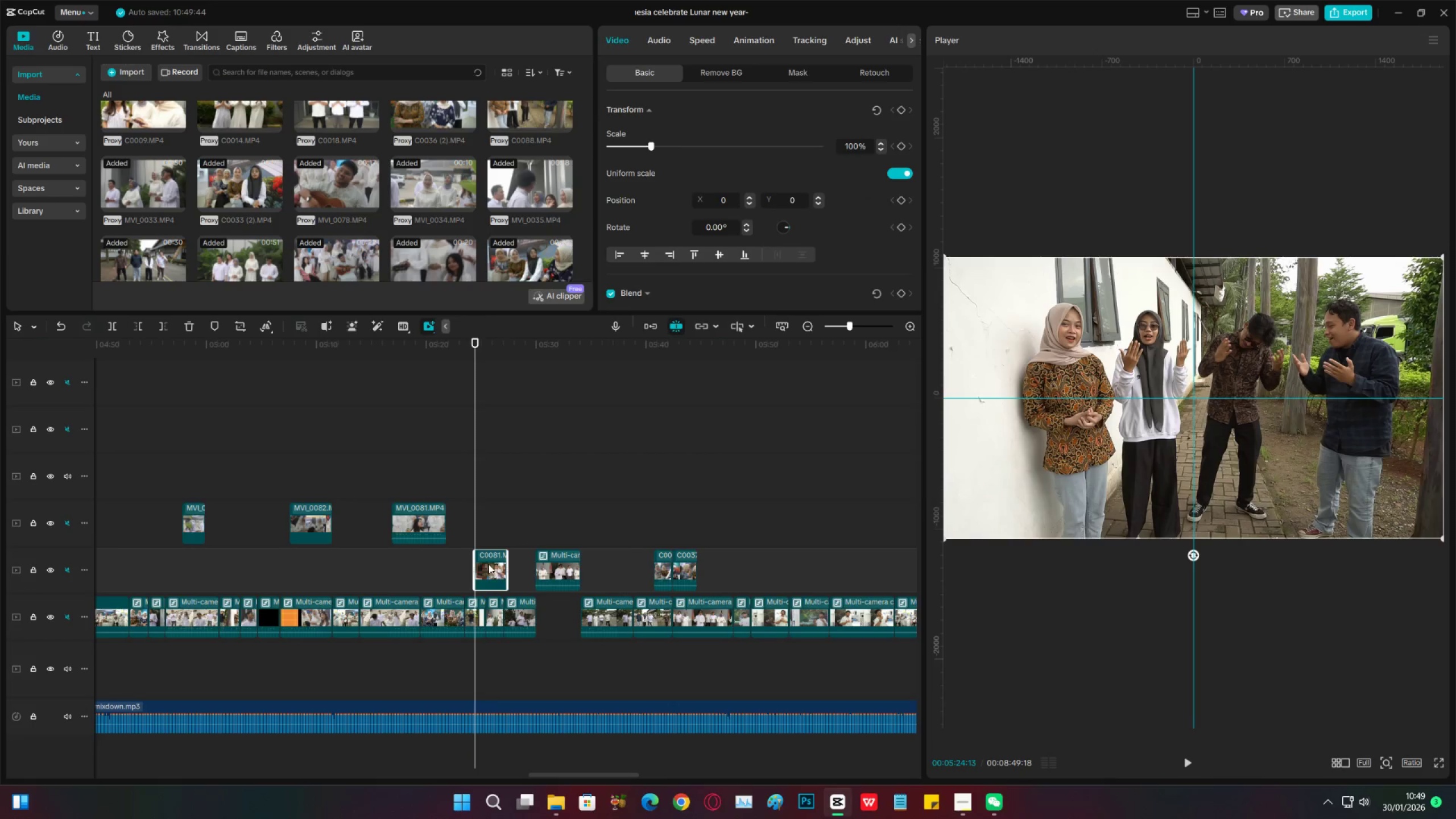 
left_click_drag(start_coordinate=[487, 564], to_coordinate=[493, 564])
 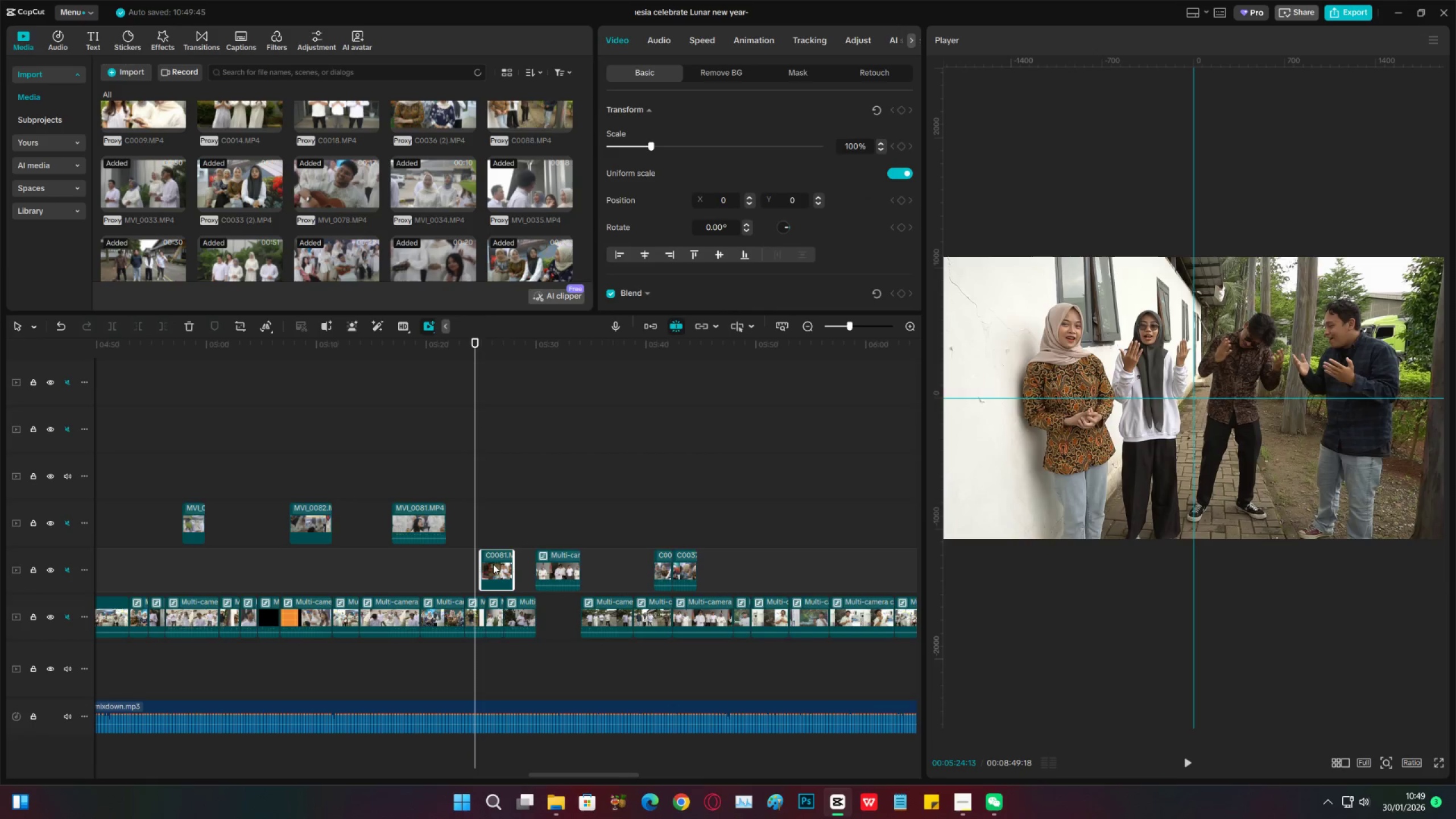 
key(Space)
 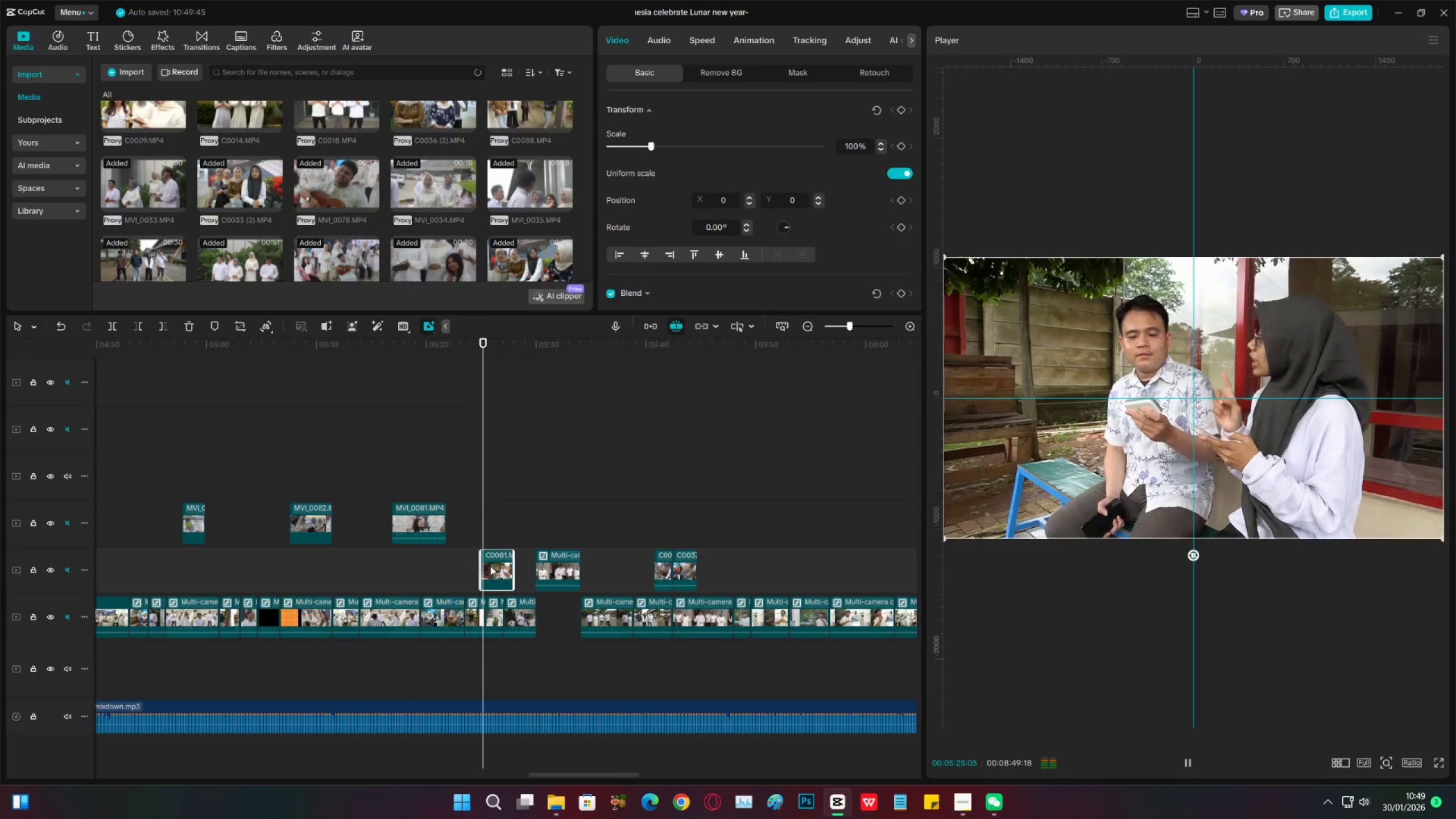 
key(Space)
 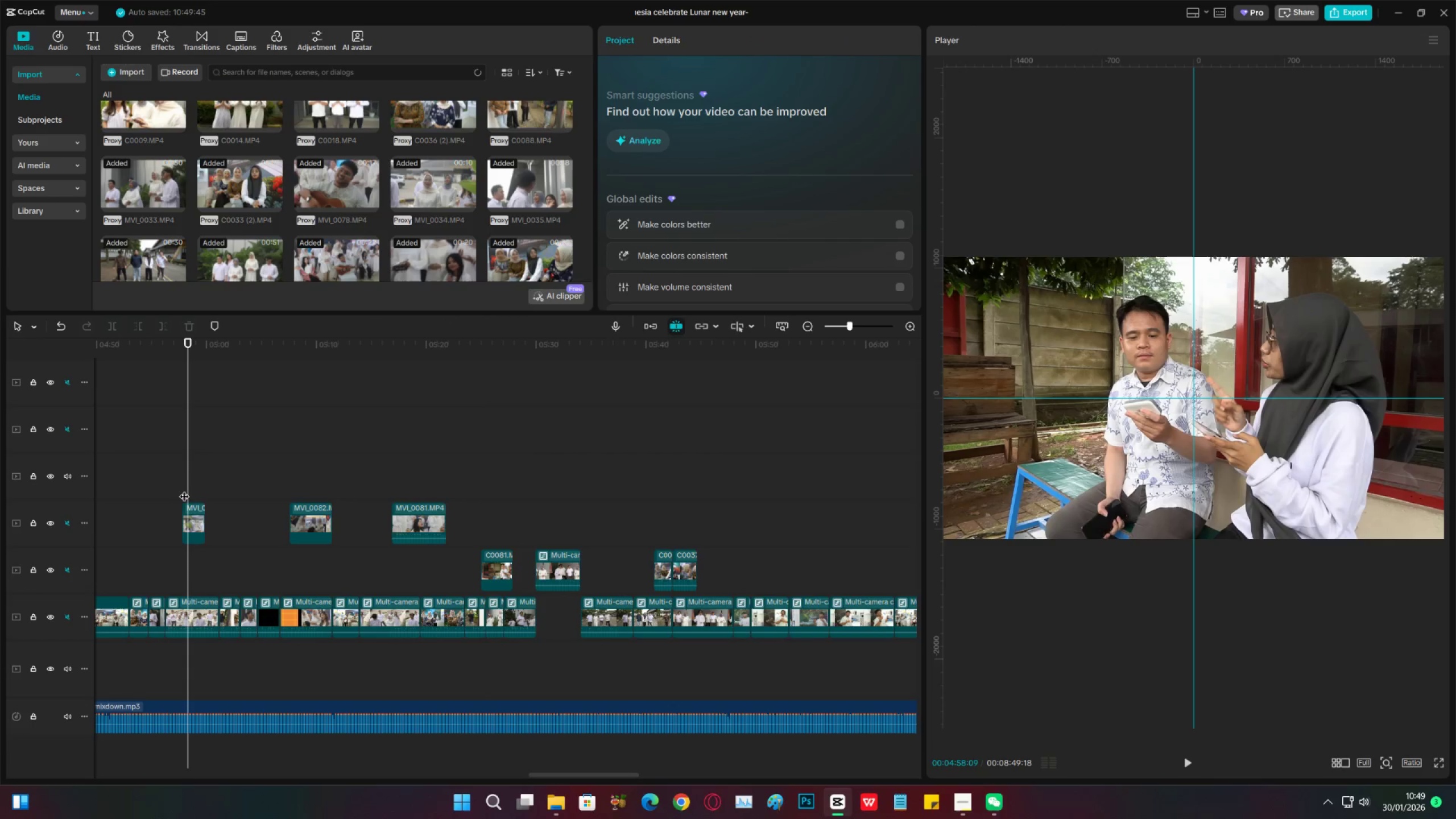 
double_click([159, 489])
 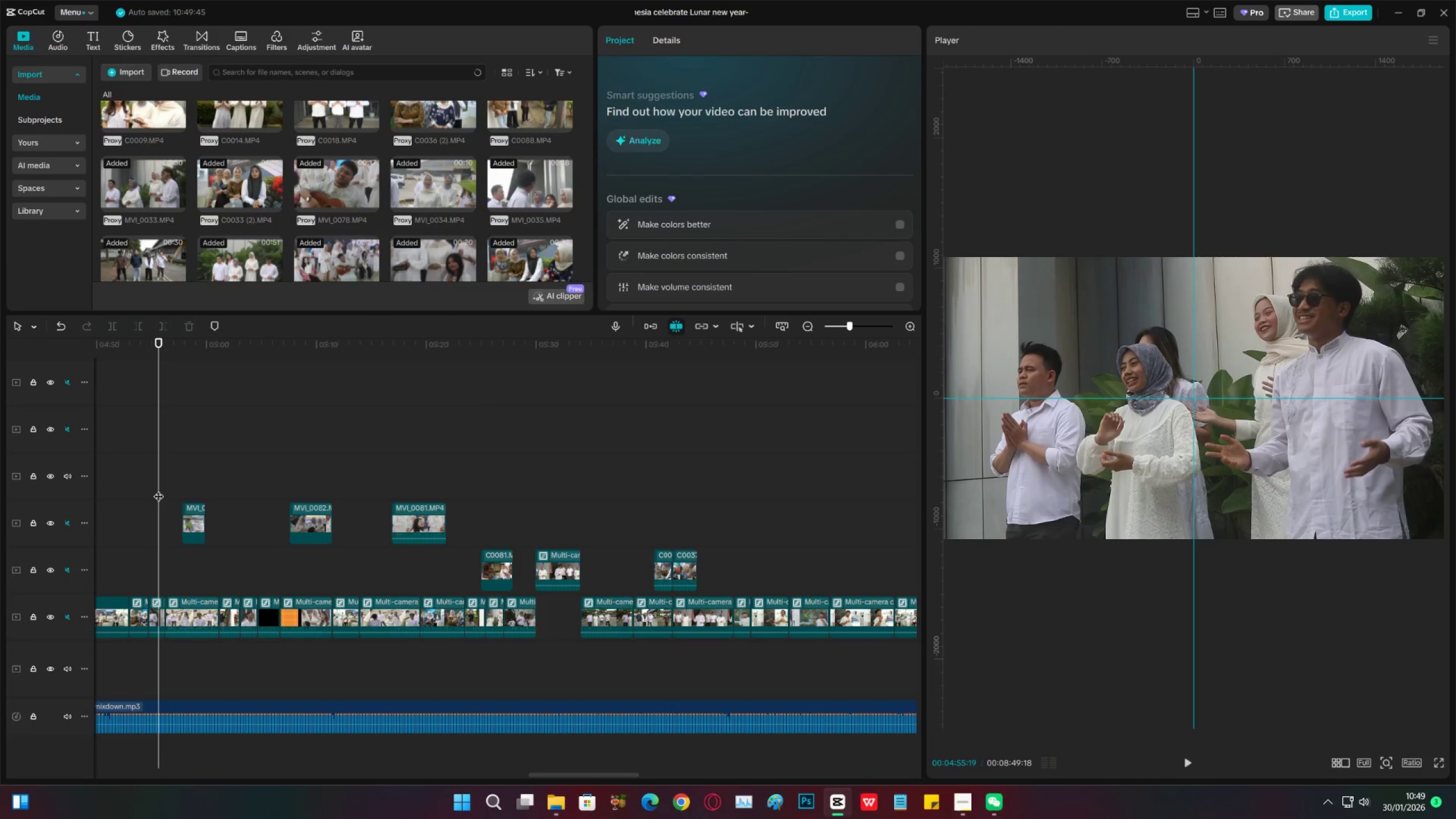 
left_click_drag(start_coordinate=[159, 489], to_coordinate=[346, 516])
 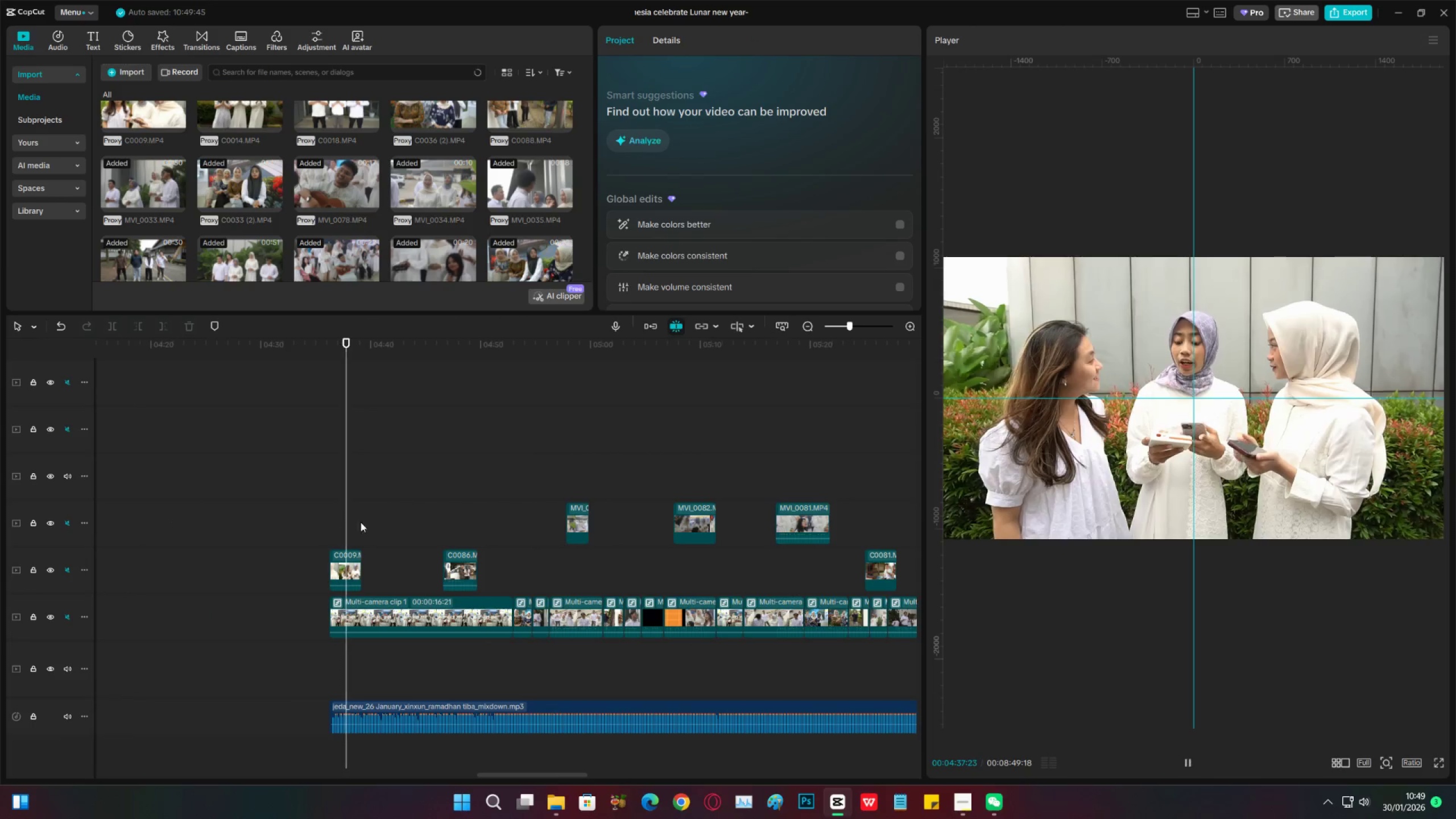 
key(Space)
 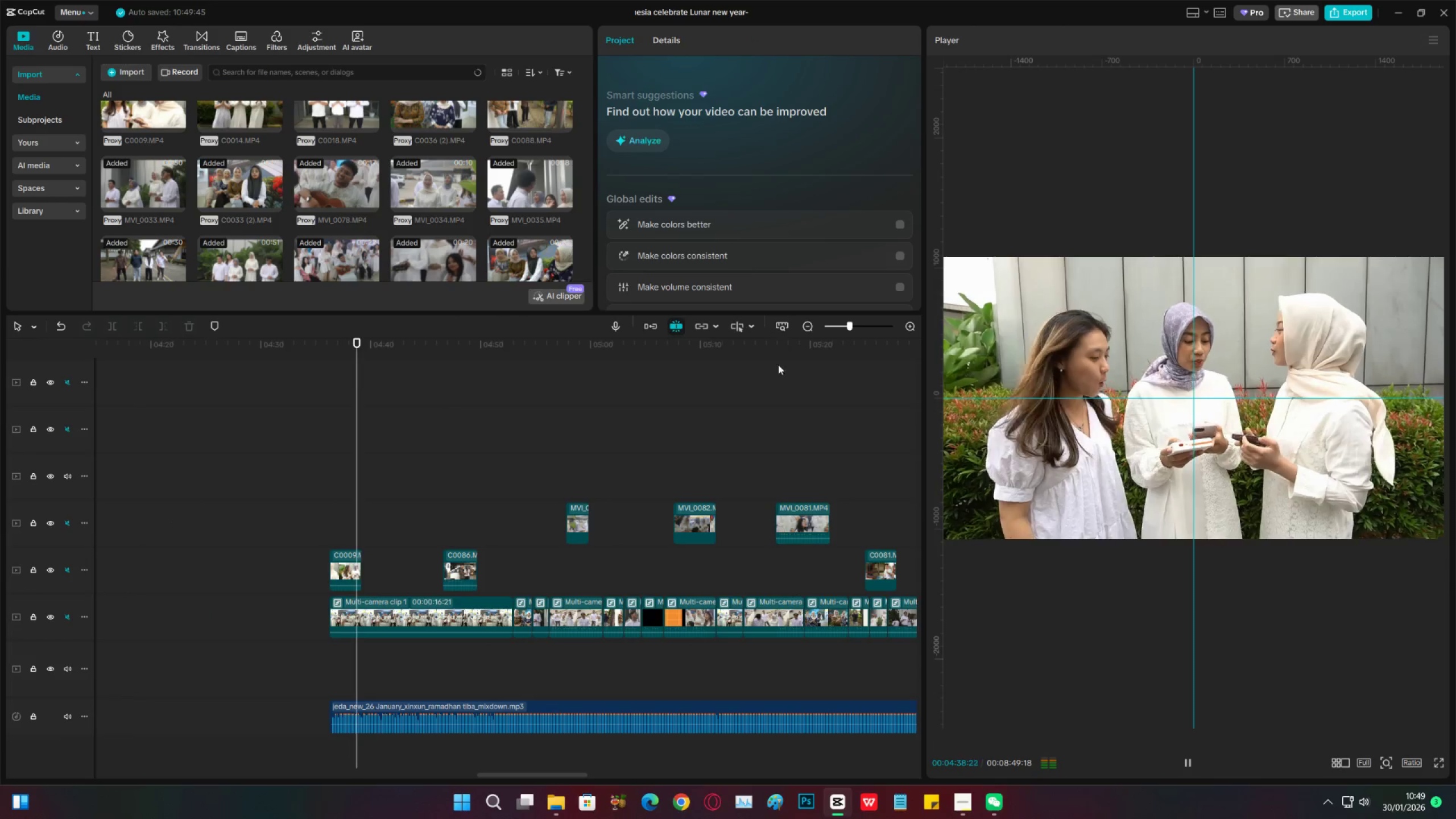 
key(Space)
 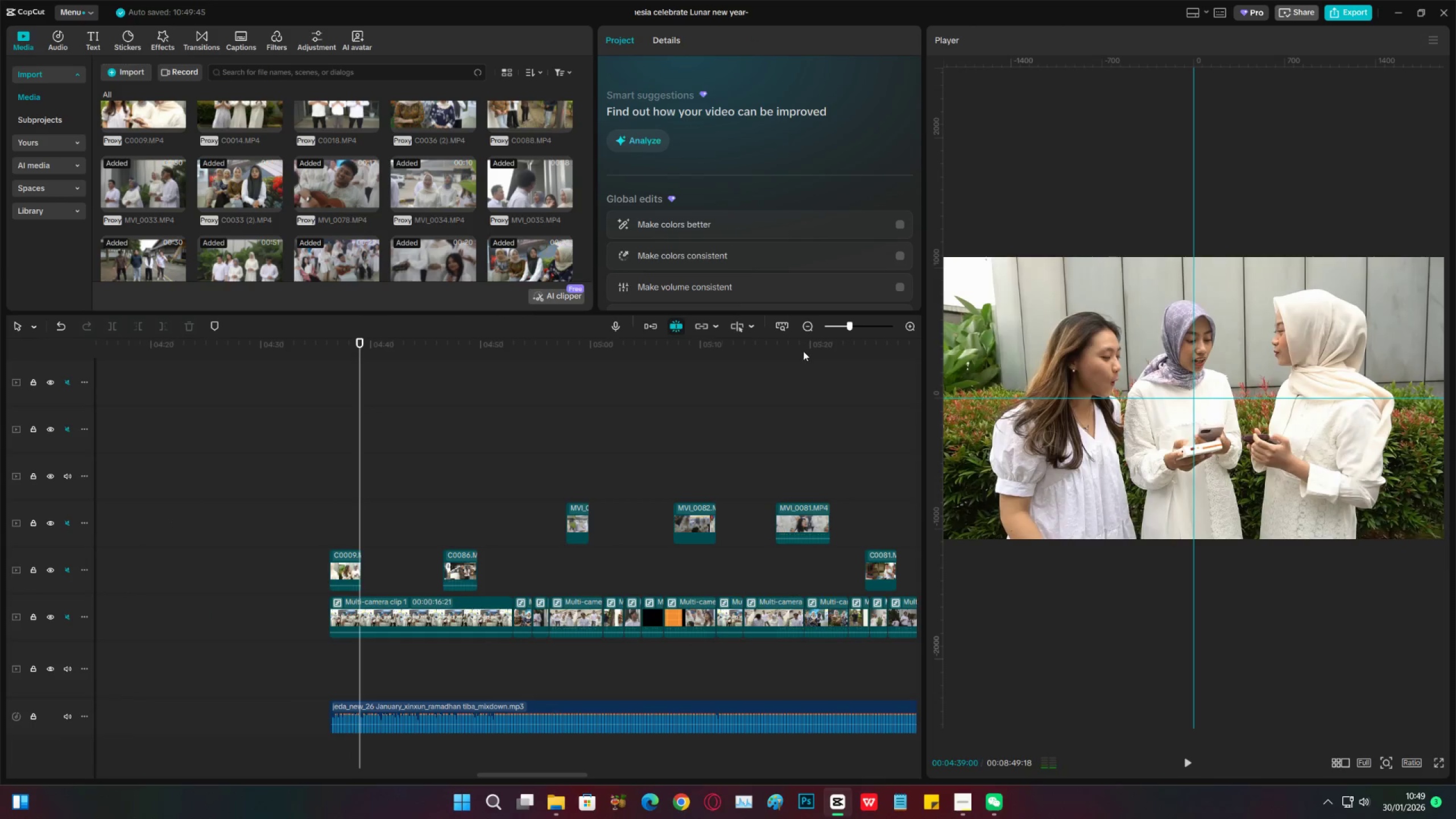 
left_click_drag(start_coordinate=[804, 351], to_coordinate=[870, 450])
 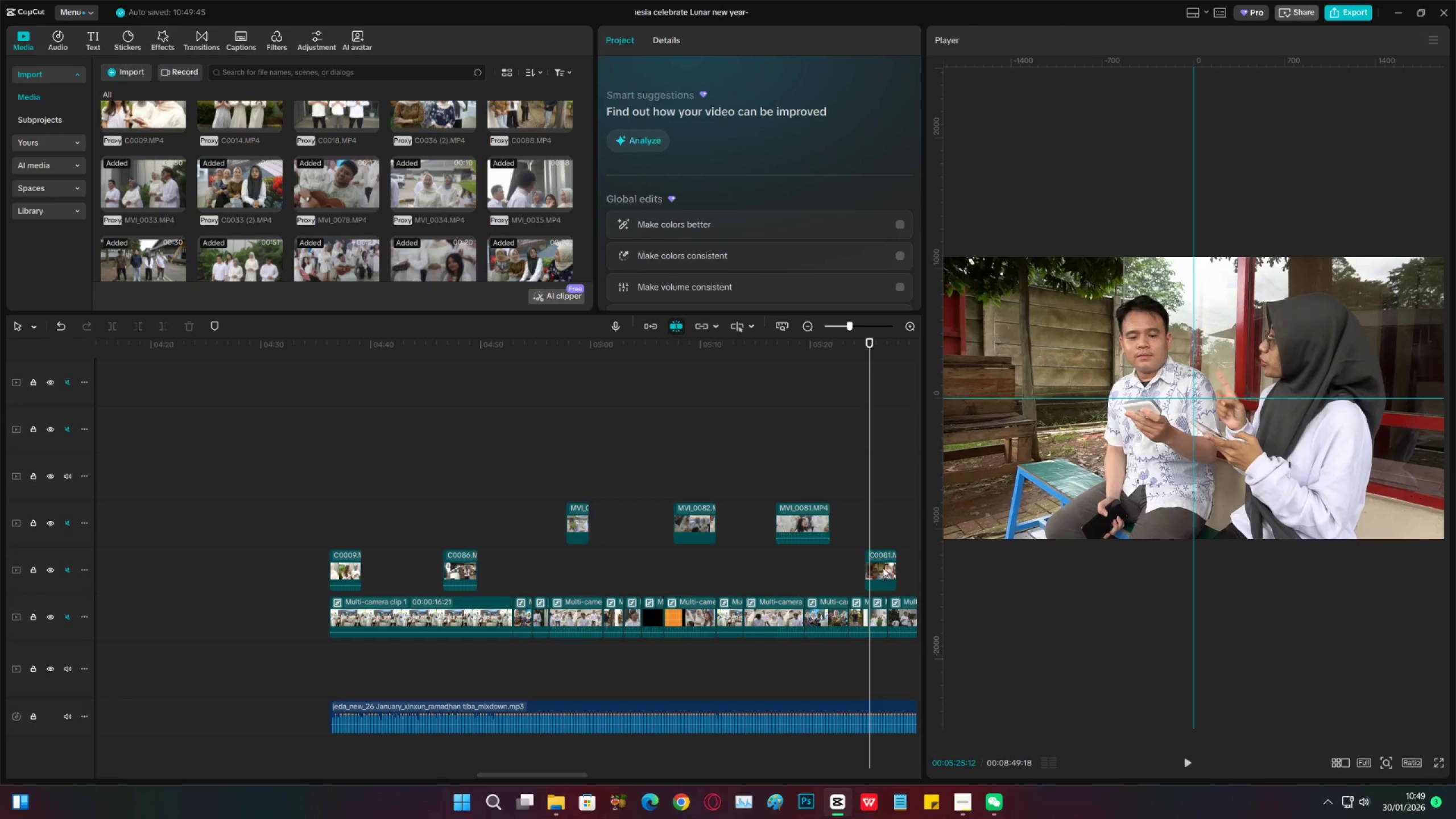 
left_click_drag(start_coordinate=[883, 568], to_coordinate=[381, 570])
 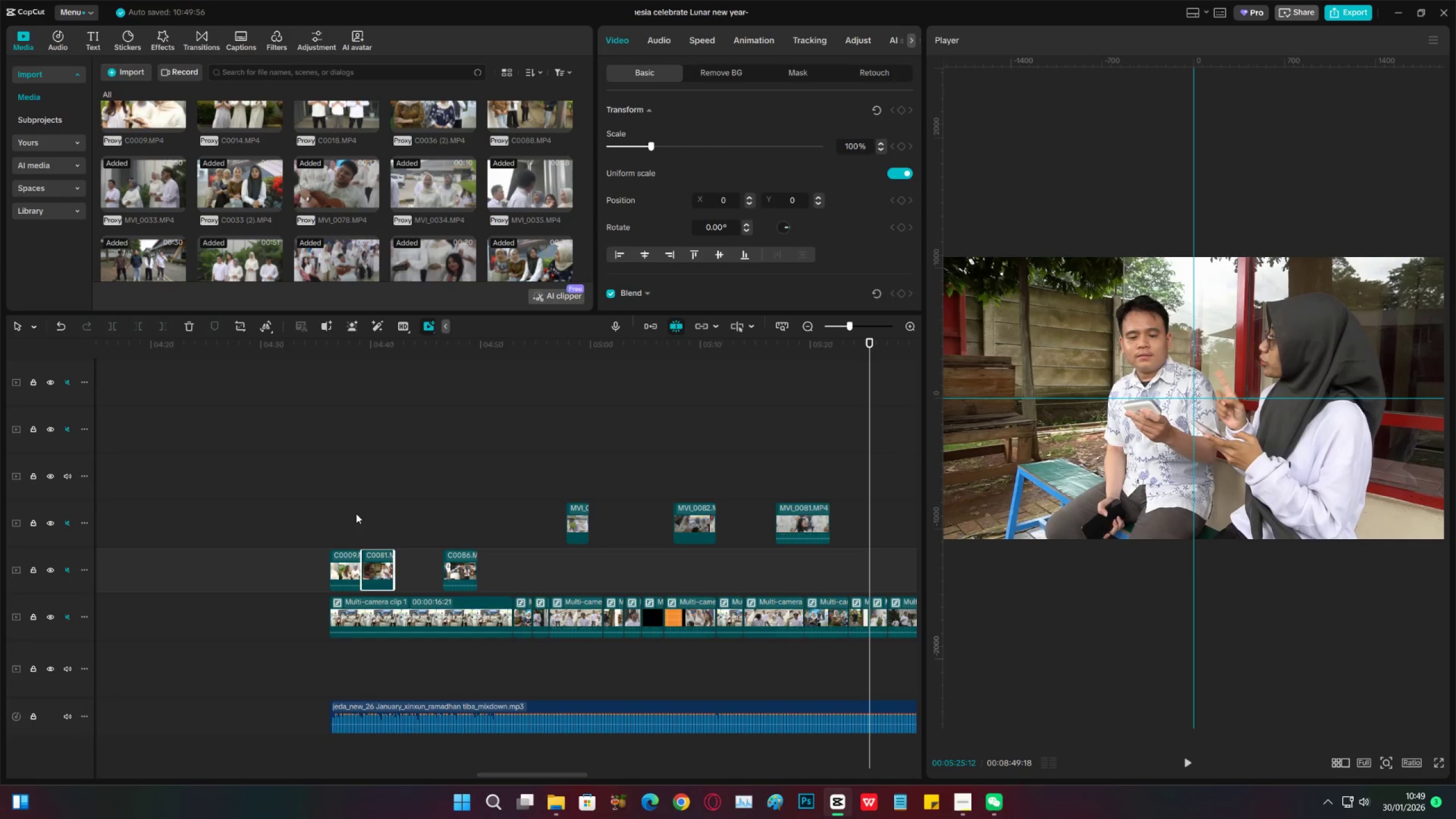 
left_click([356, 514])
 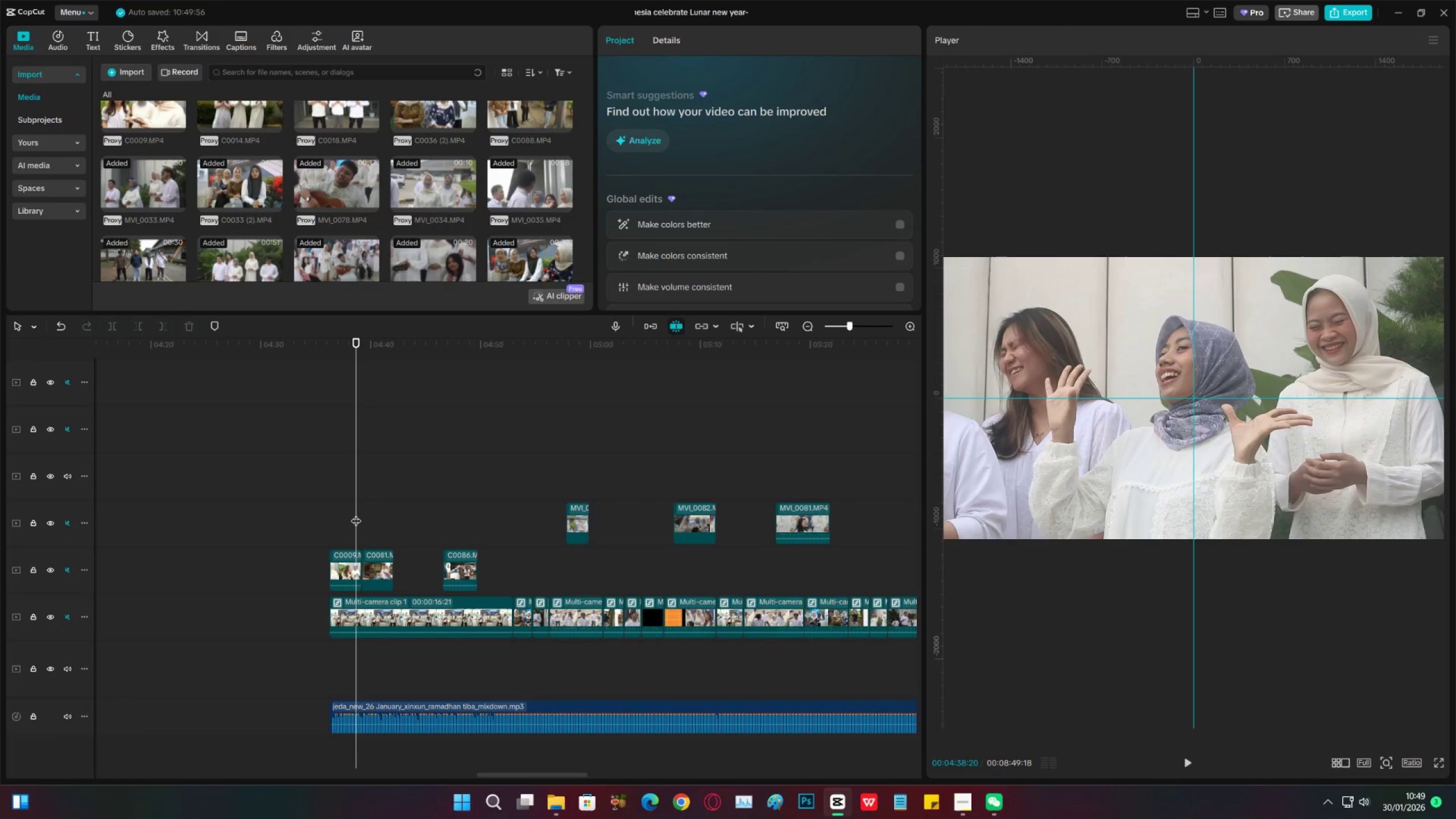 
key(Space)
 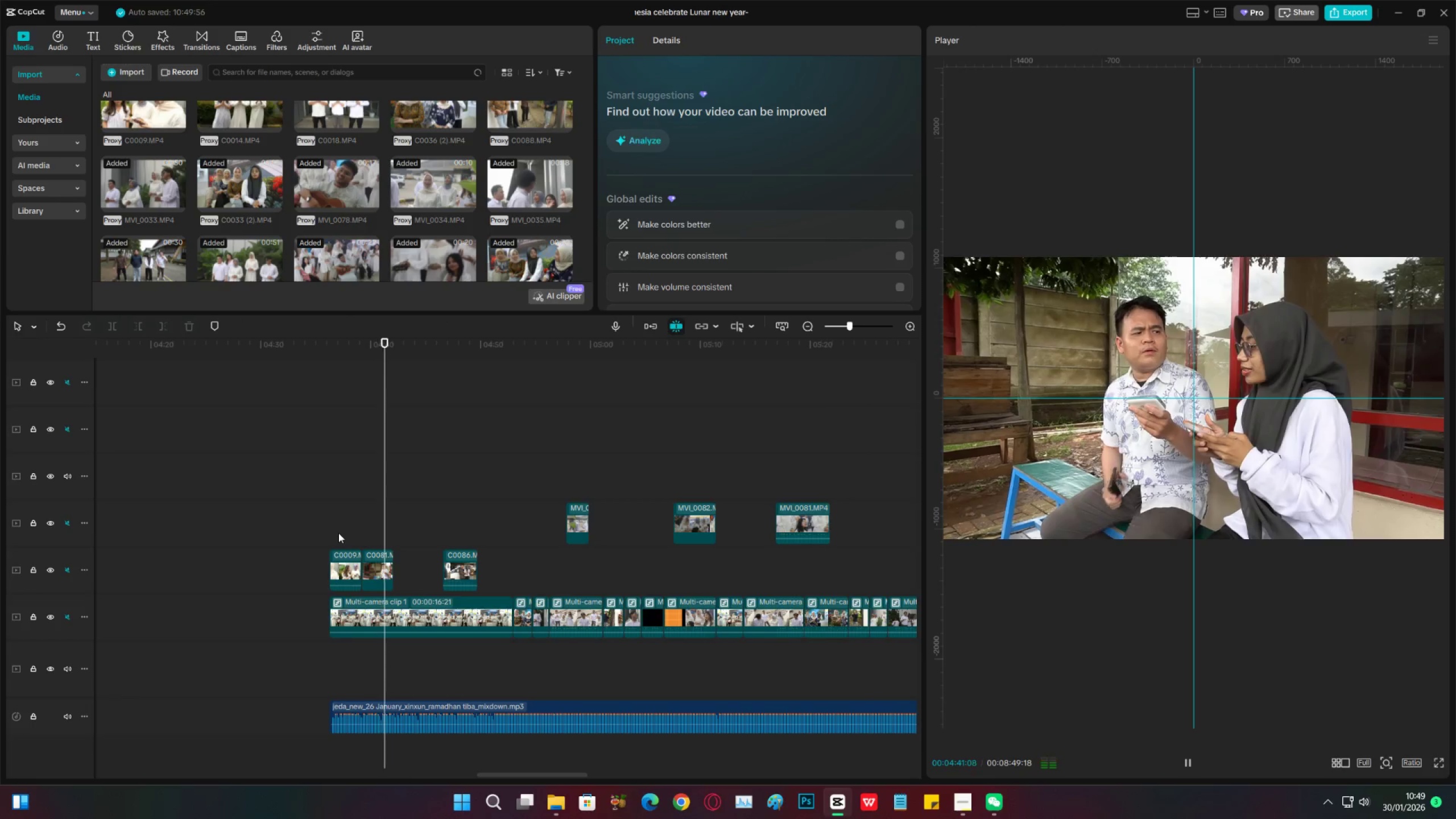 
key(Space)
 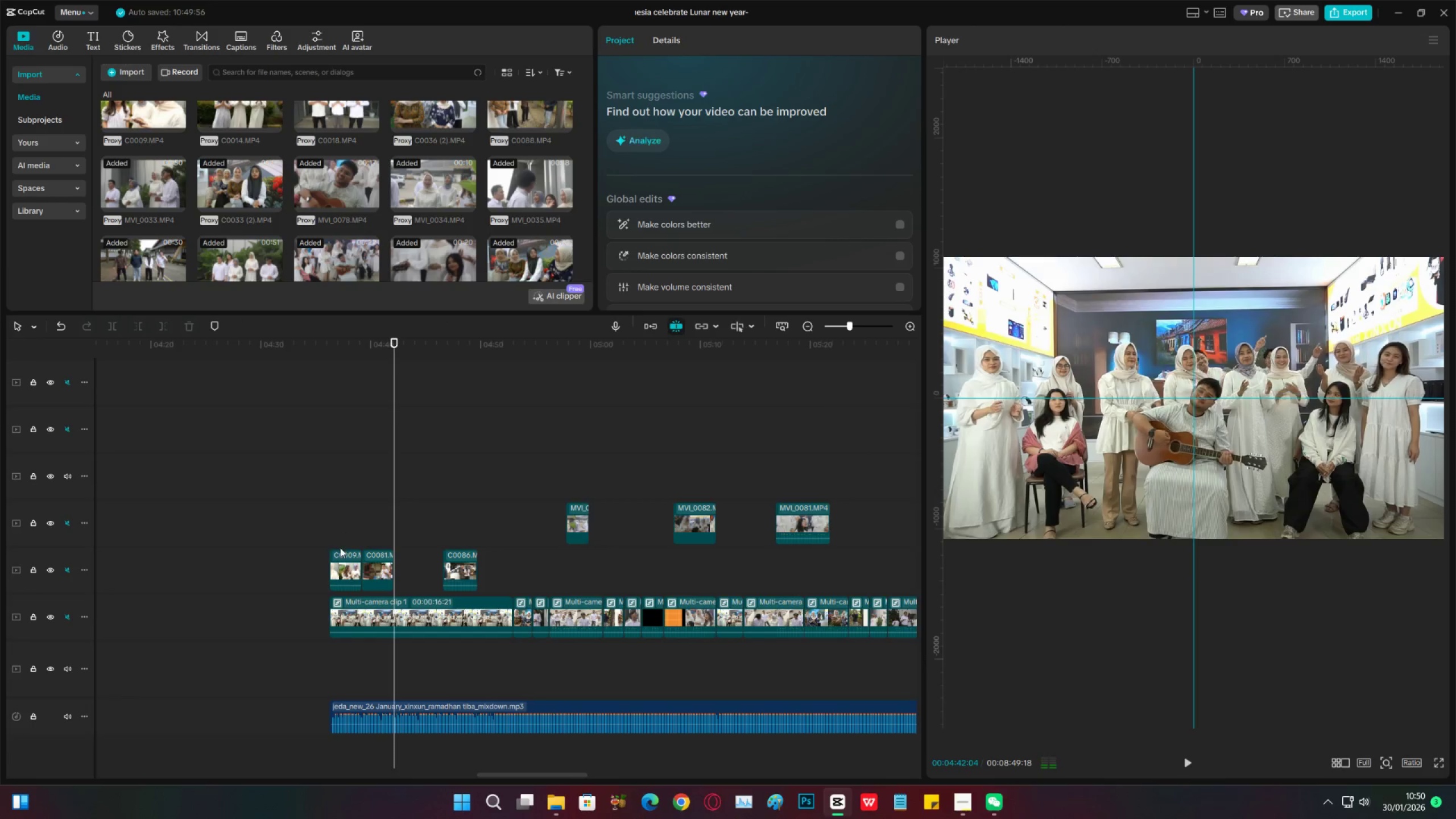 
key(Space)
 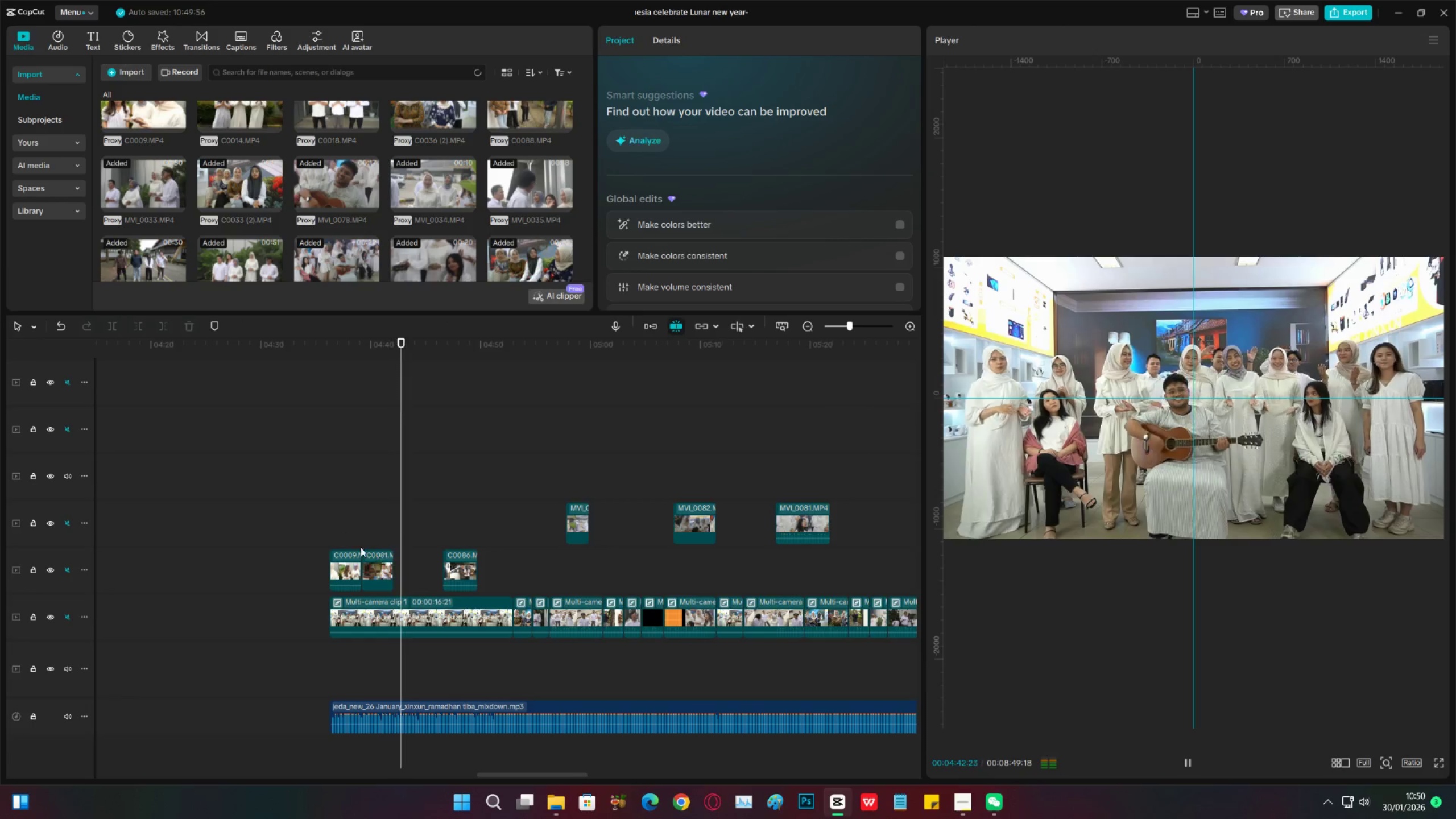 
key(Space)
 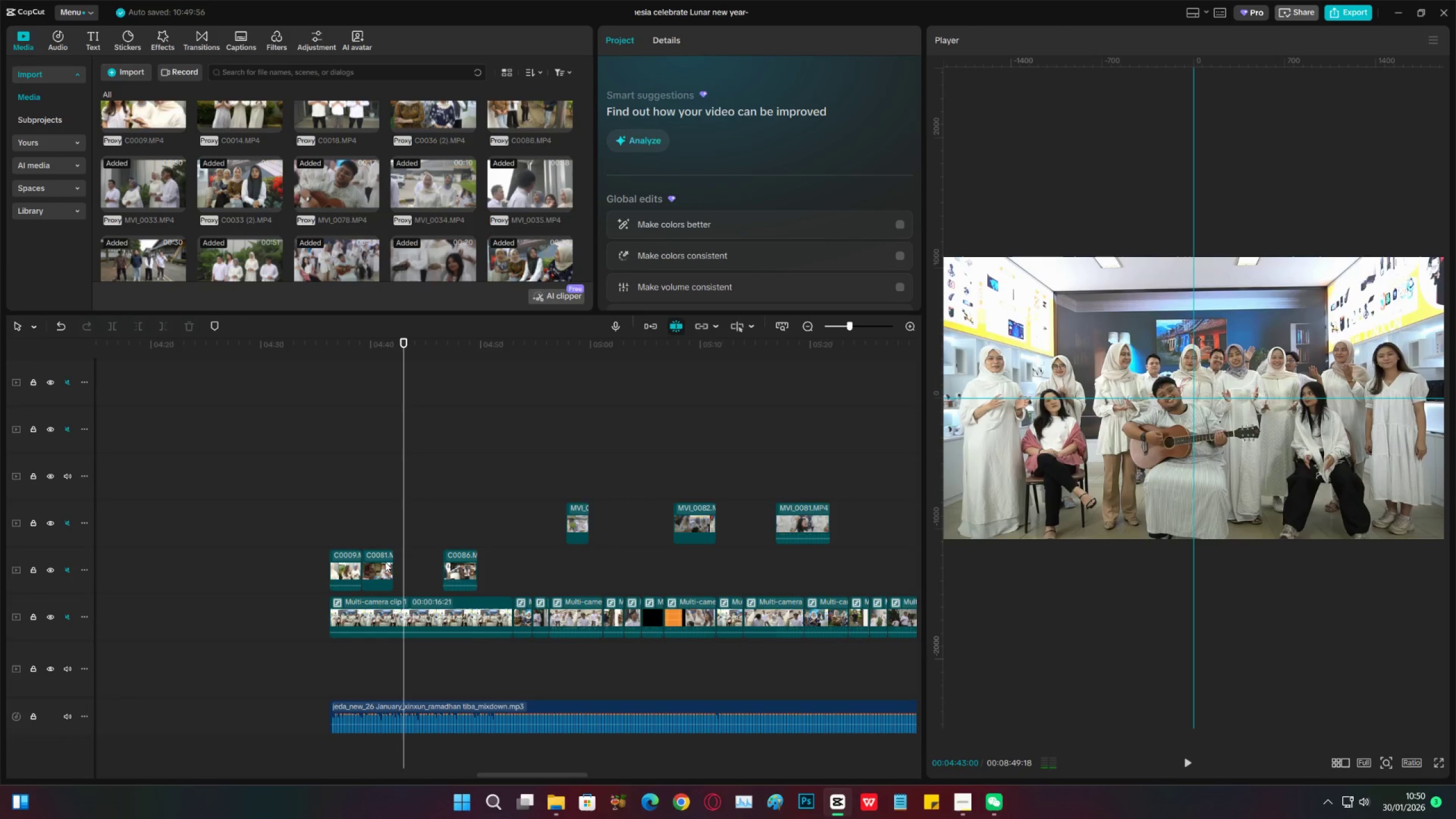 
left_click_drag(start_coordinate=[385, 562], to_coordinate=[407, 564])
 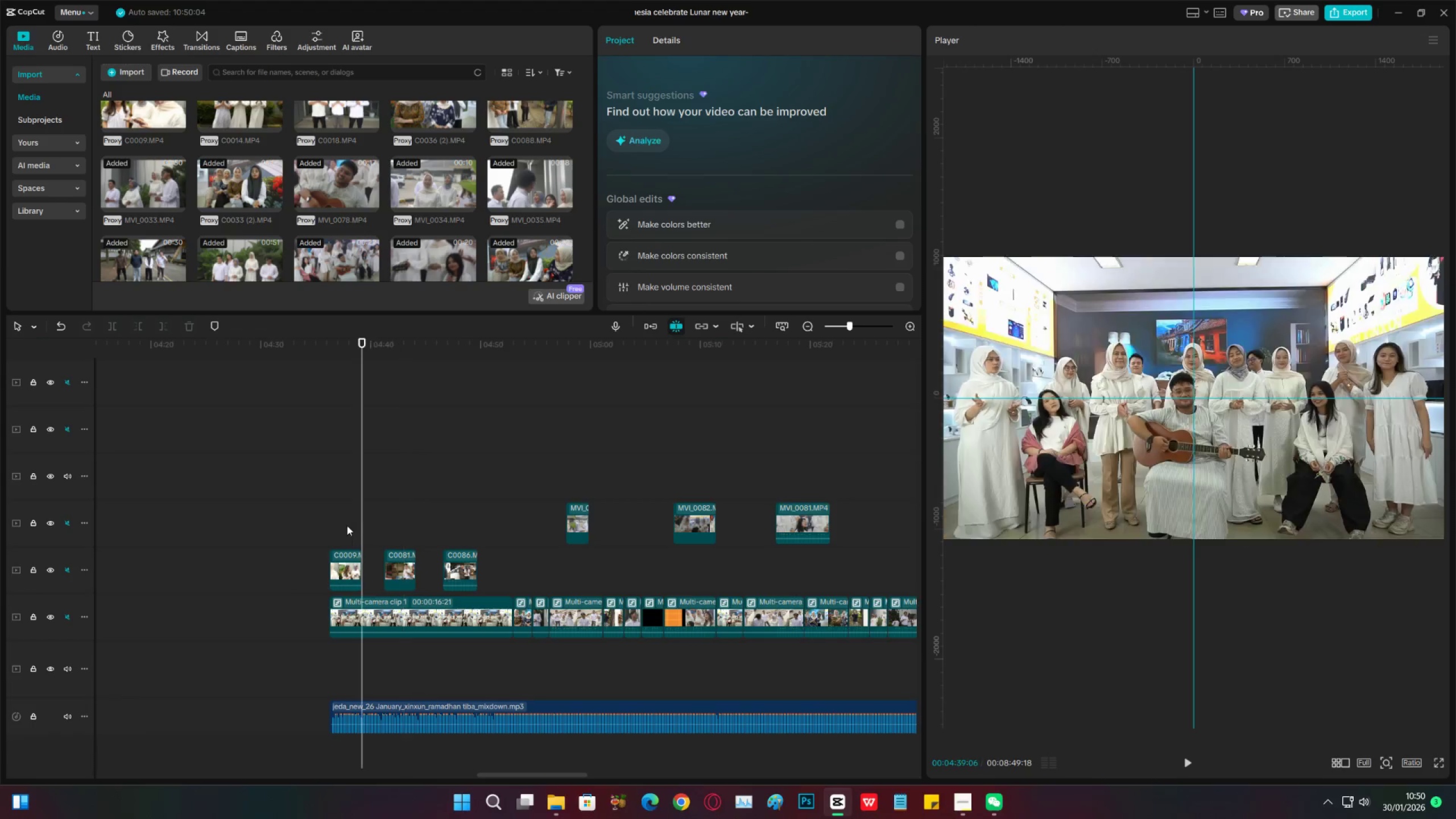 
double_click([338, 523])
 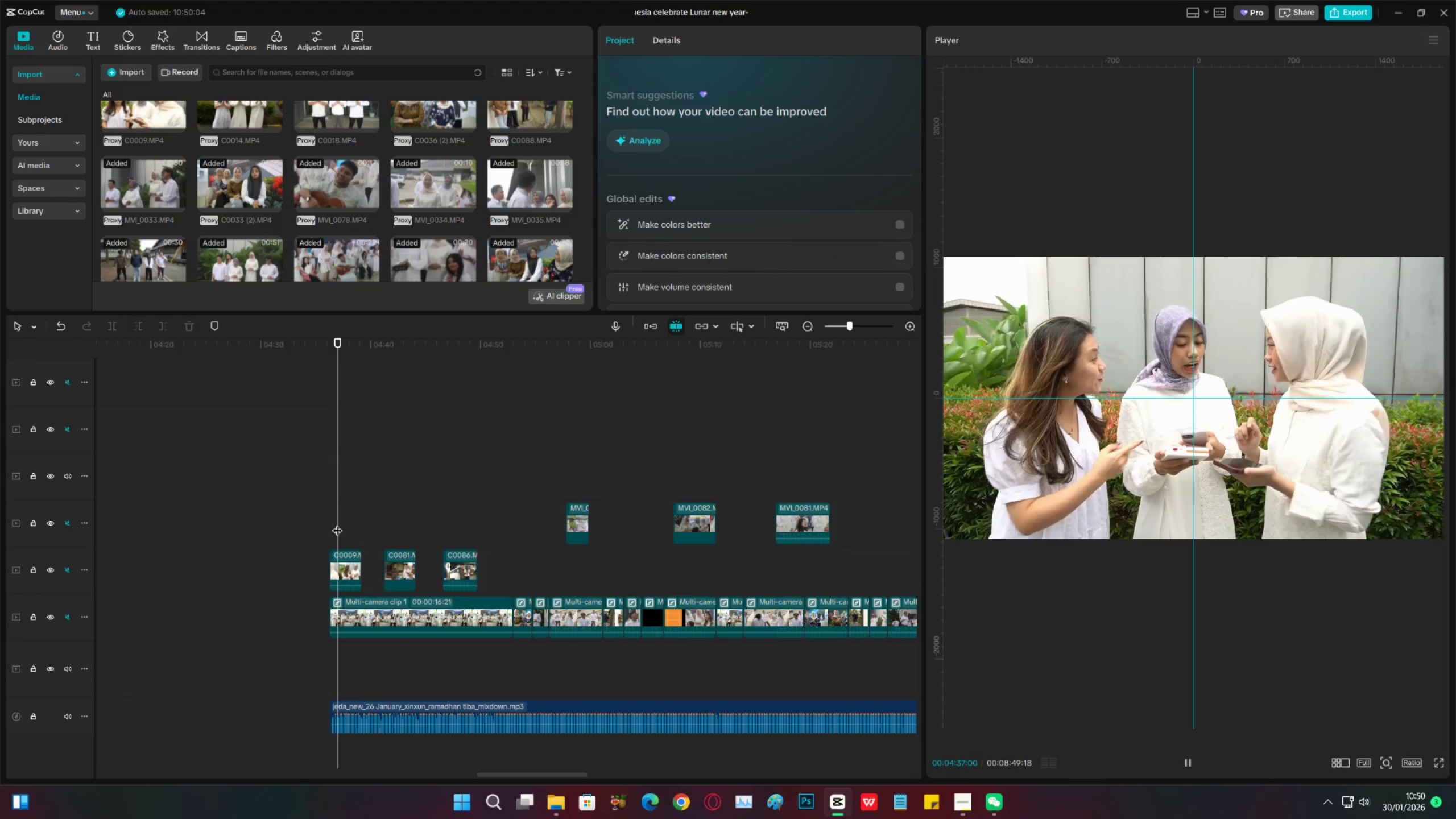 
key(Space)
 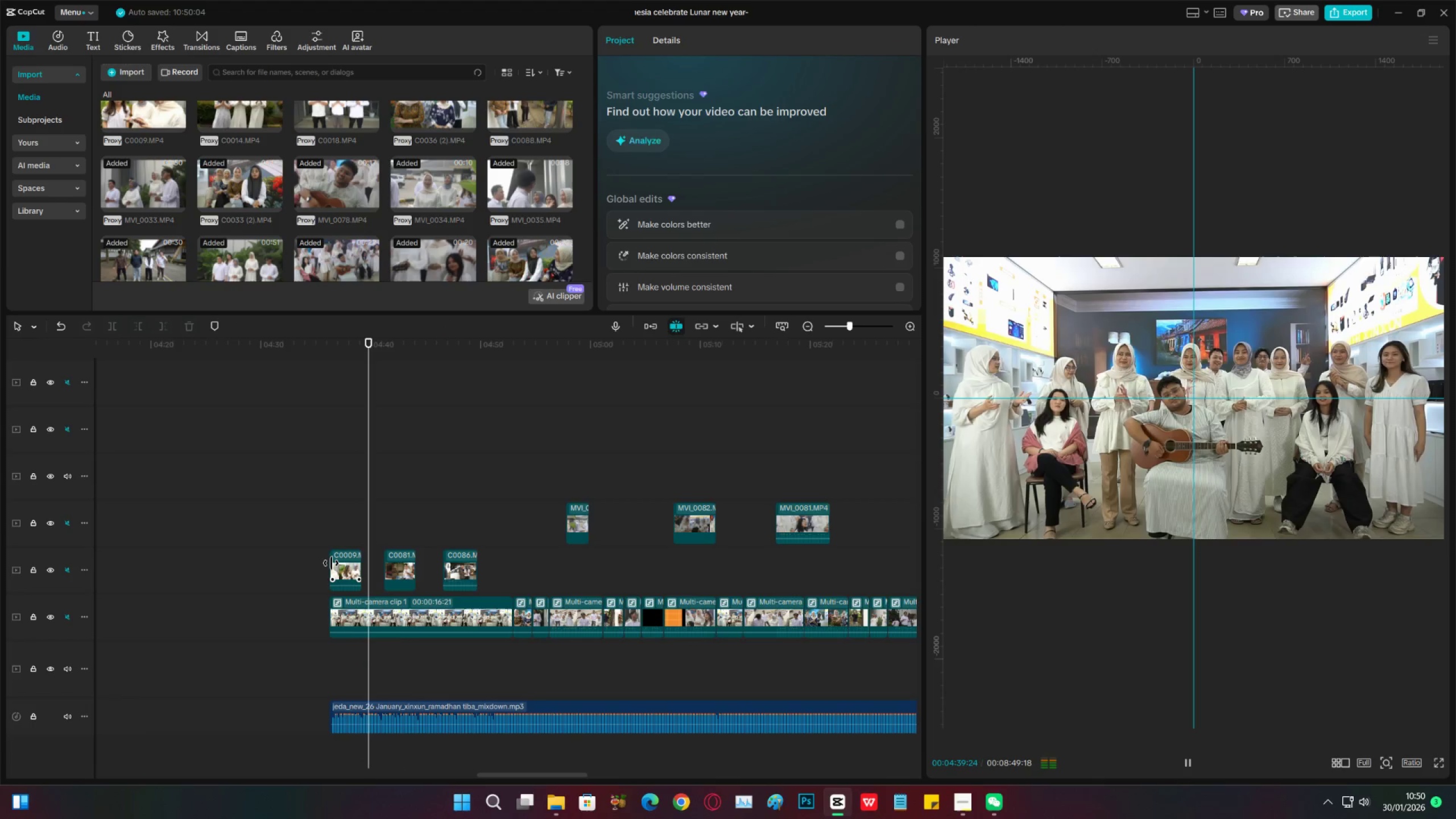 
left_click([404, 566])
 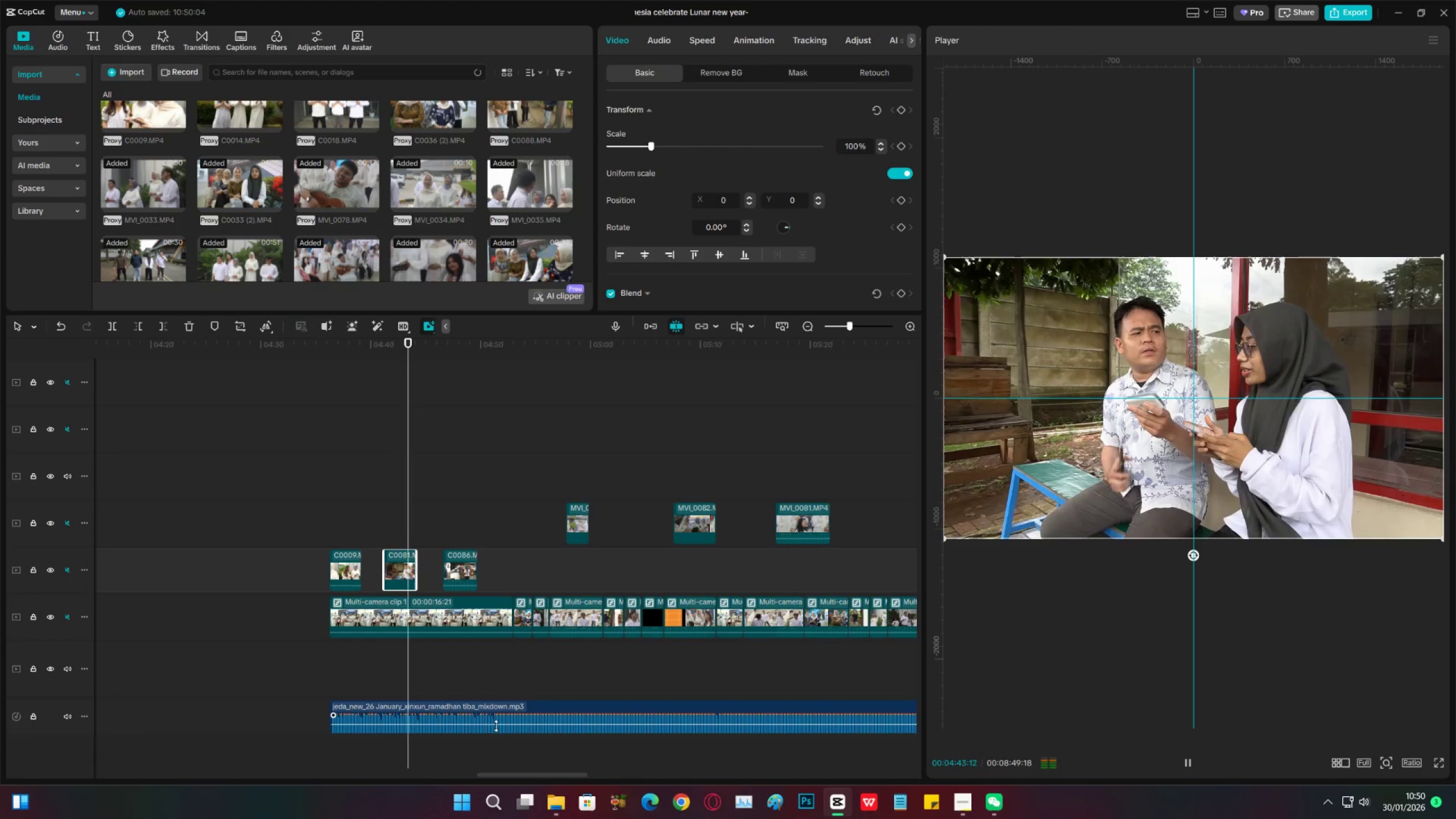 
key(Space)
 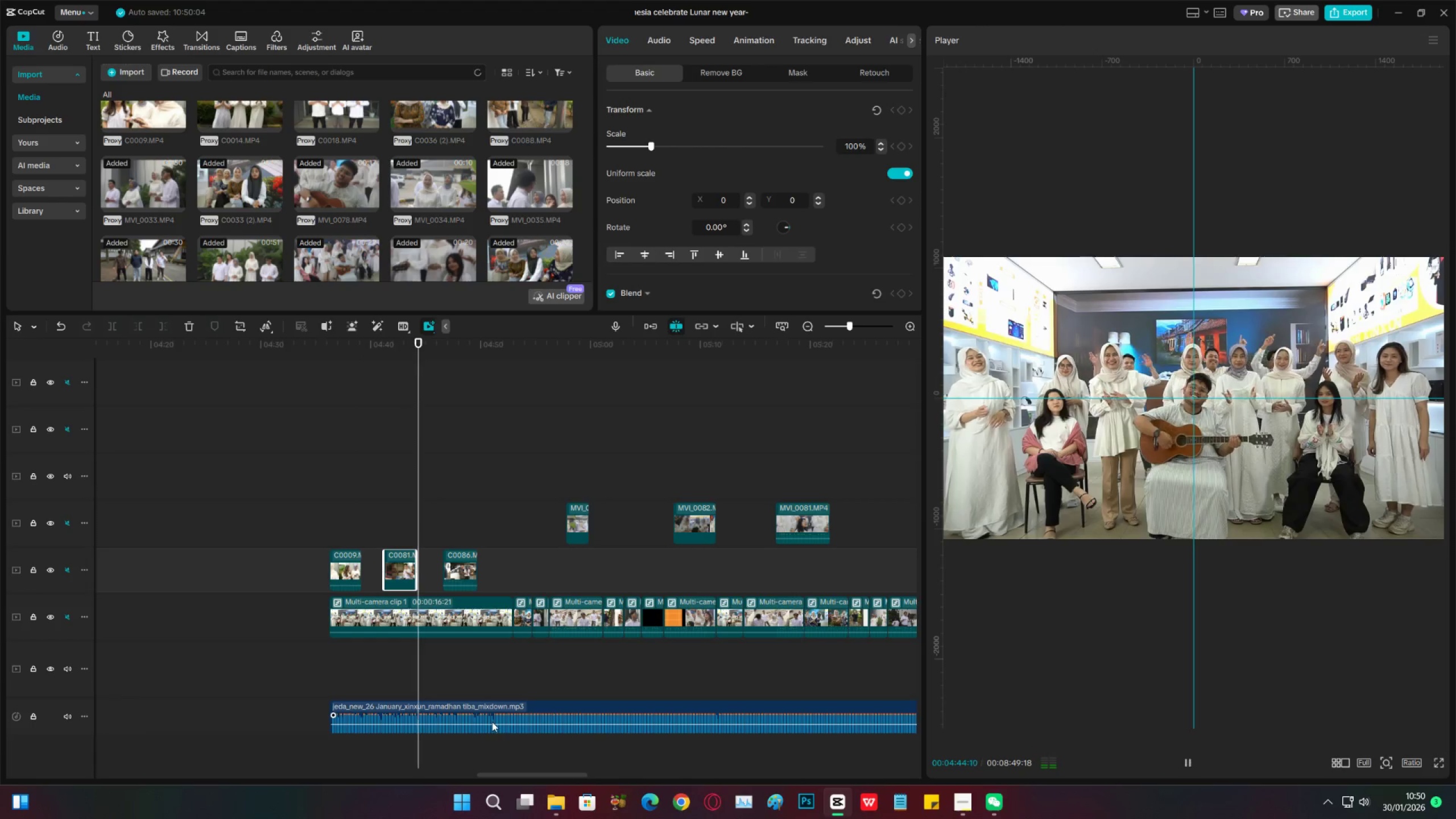 
key(Space)
 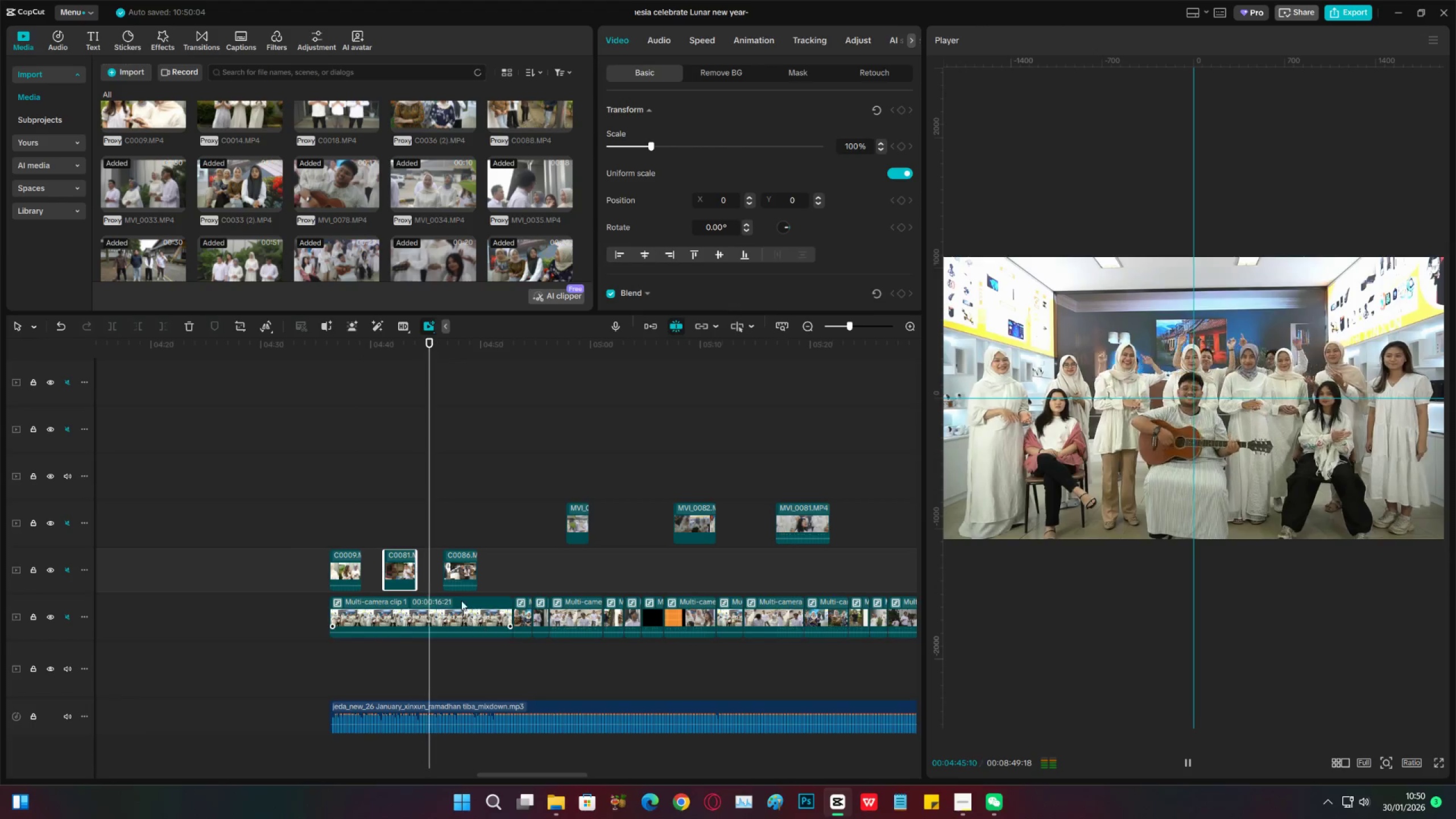 
key(Space)
 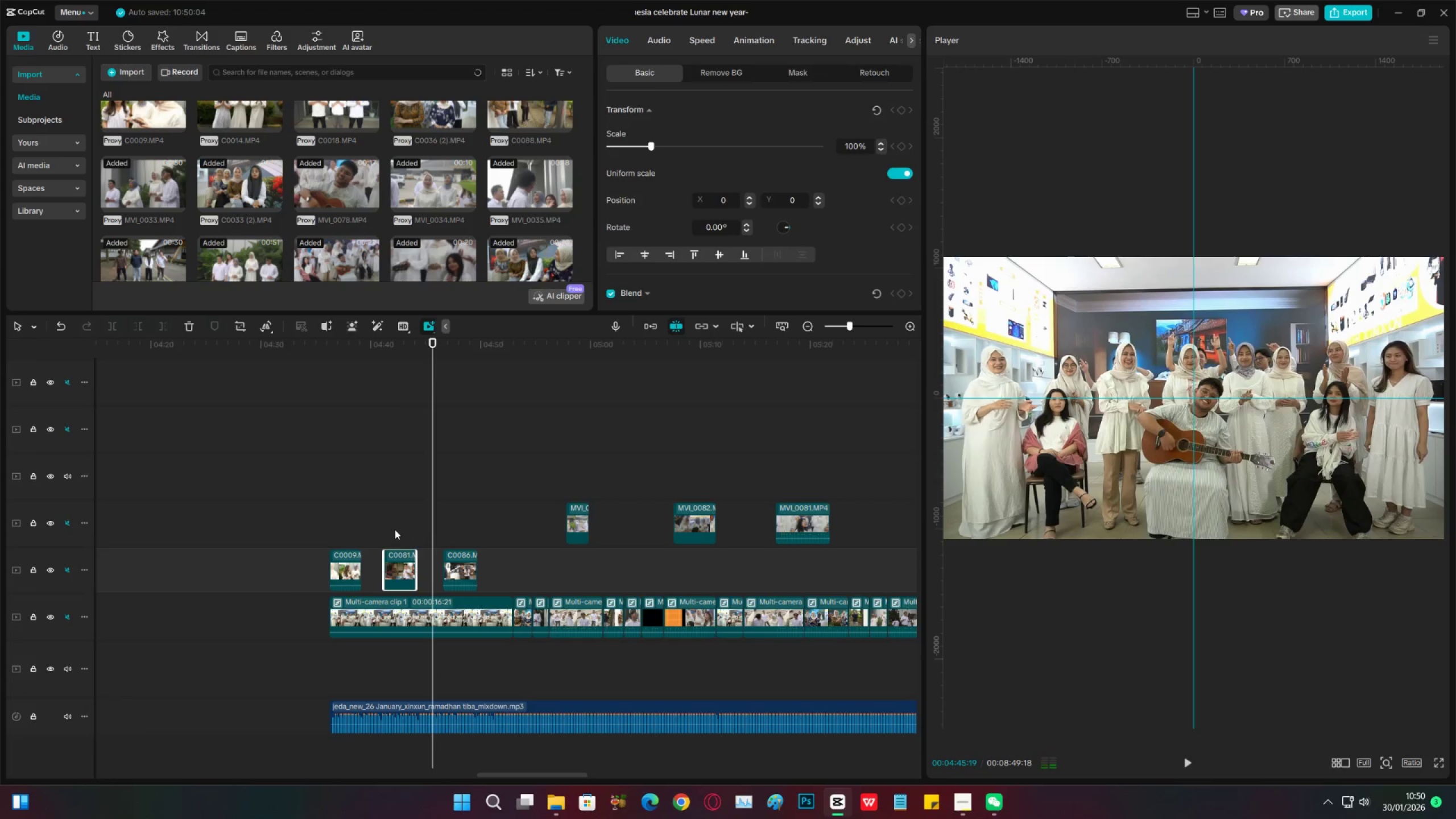 
left_click([395, 530])
 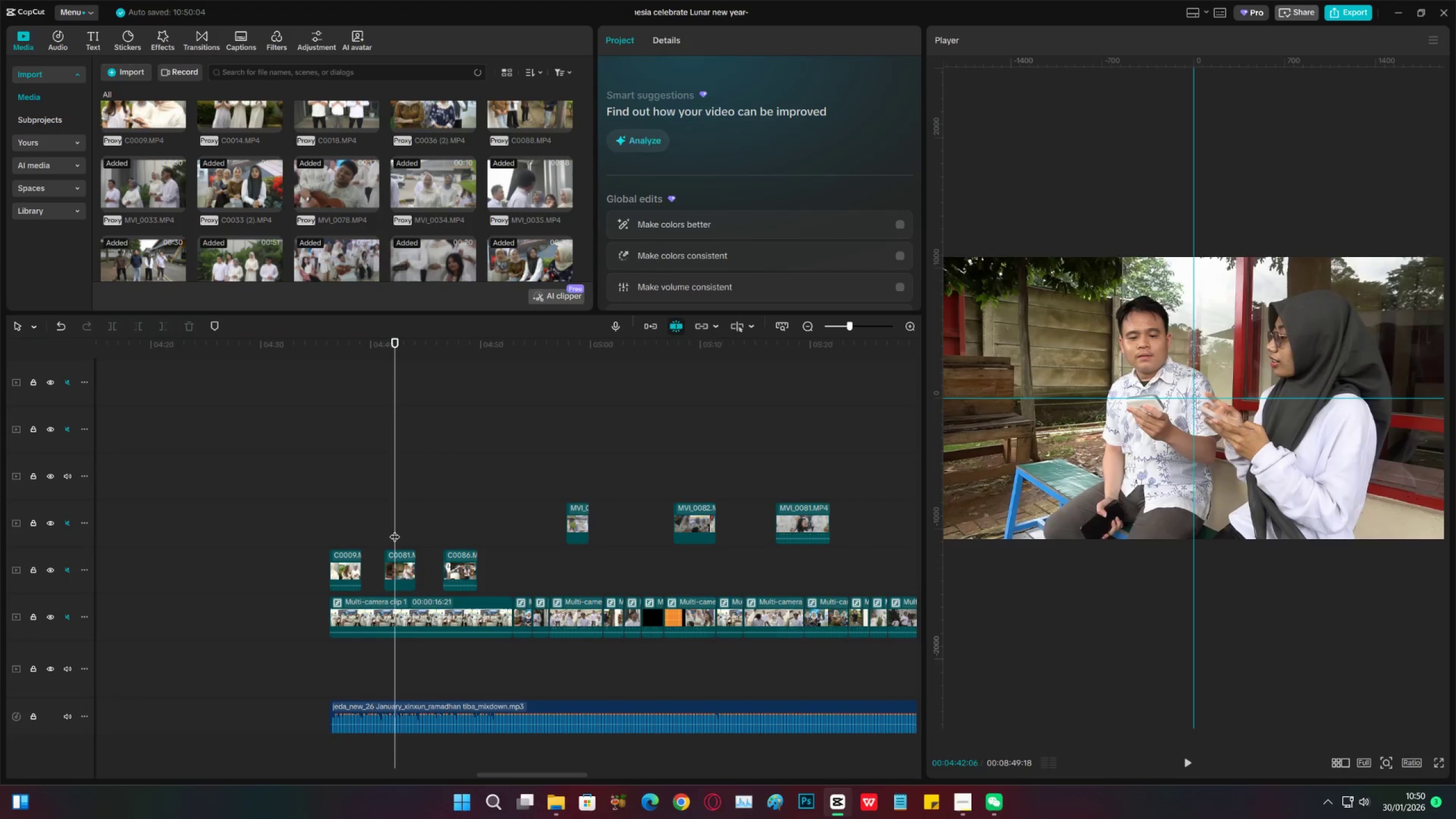 
key(Space)
 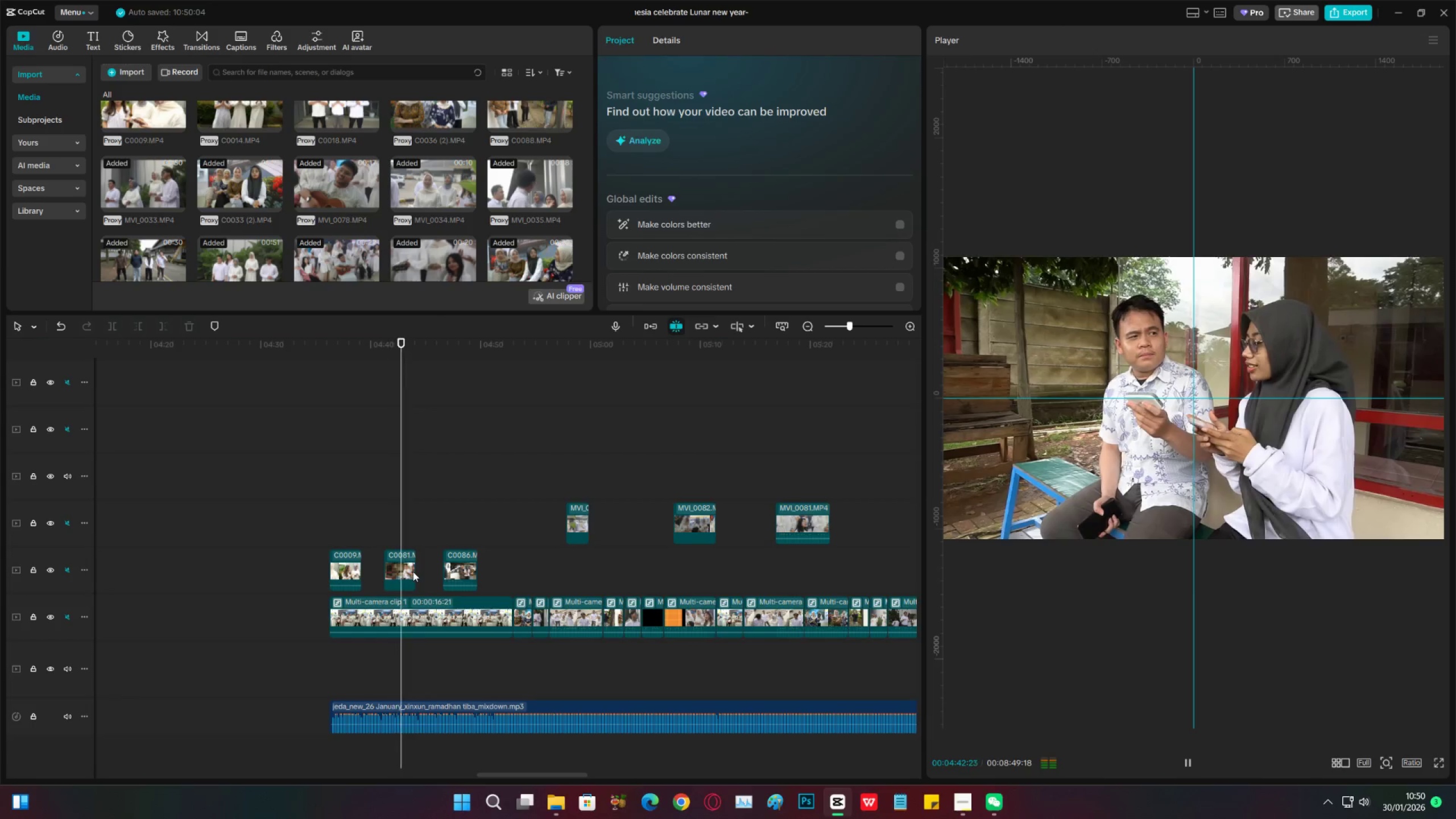 
left_click([413, 572])
 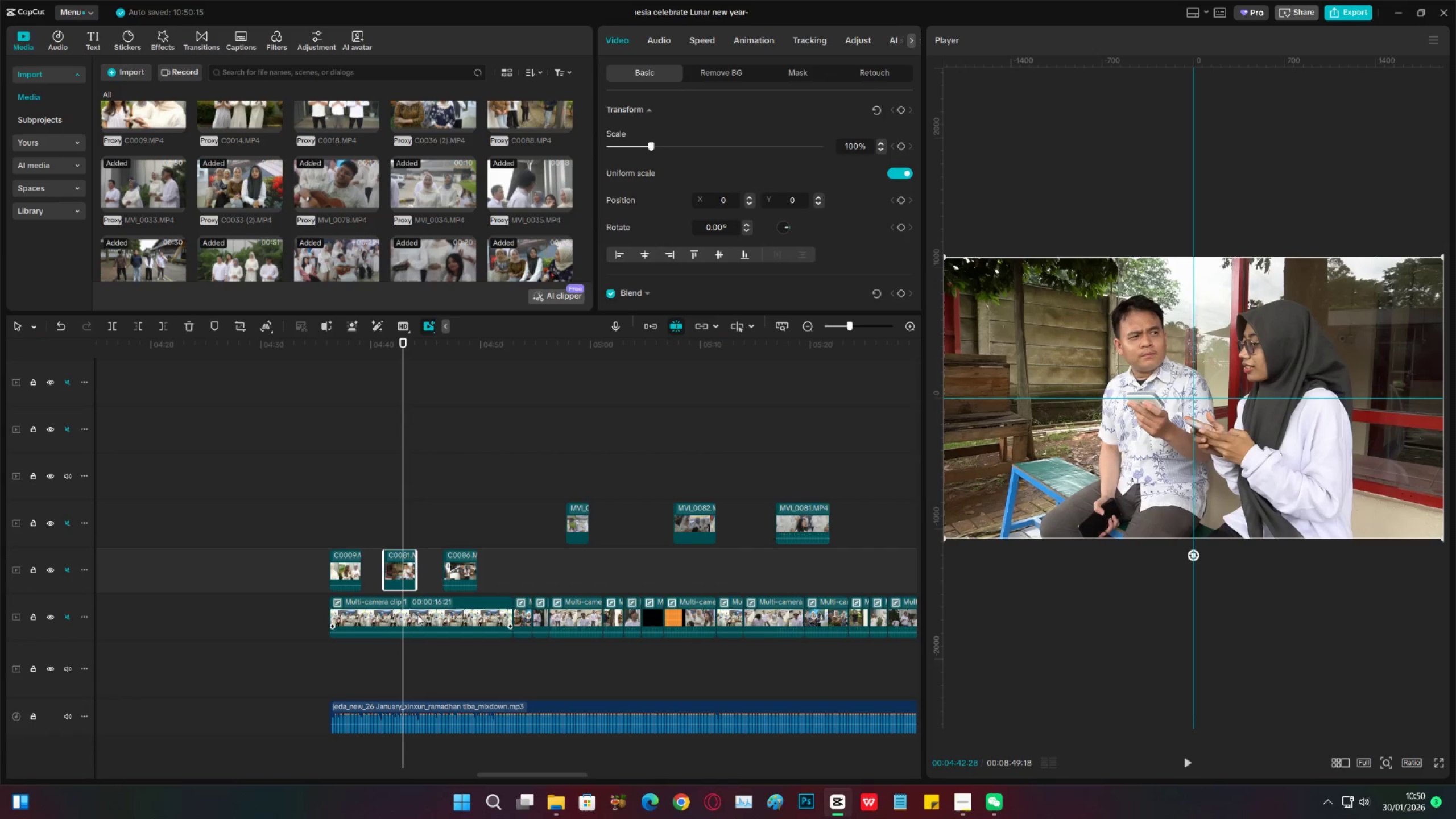 
left_click([413, 610])
 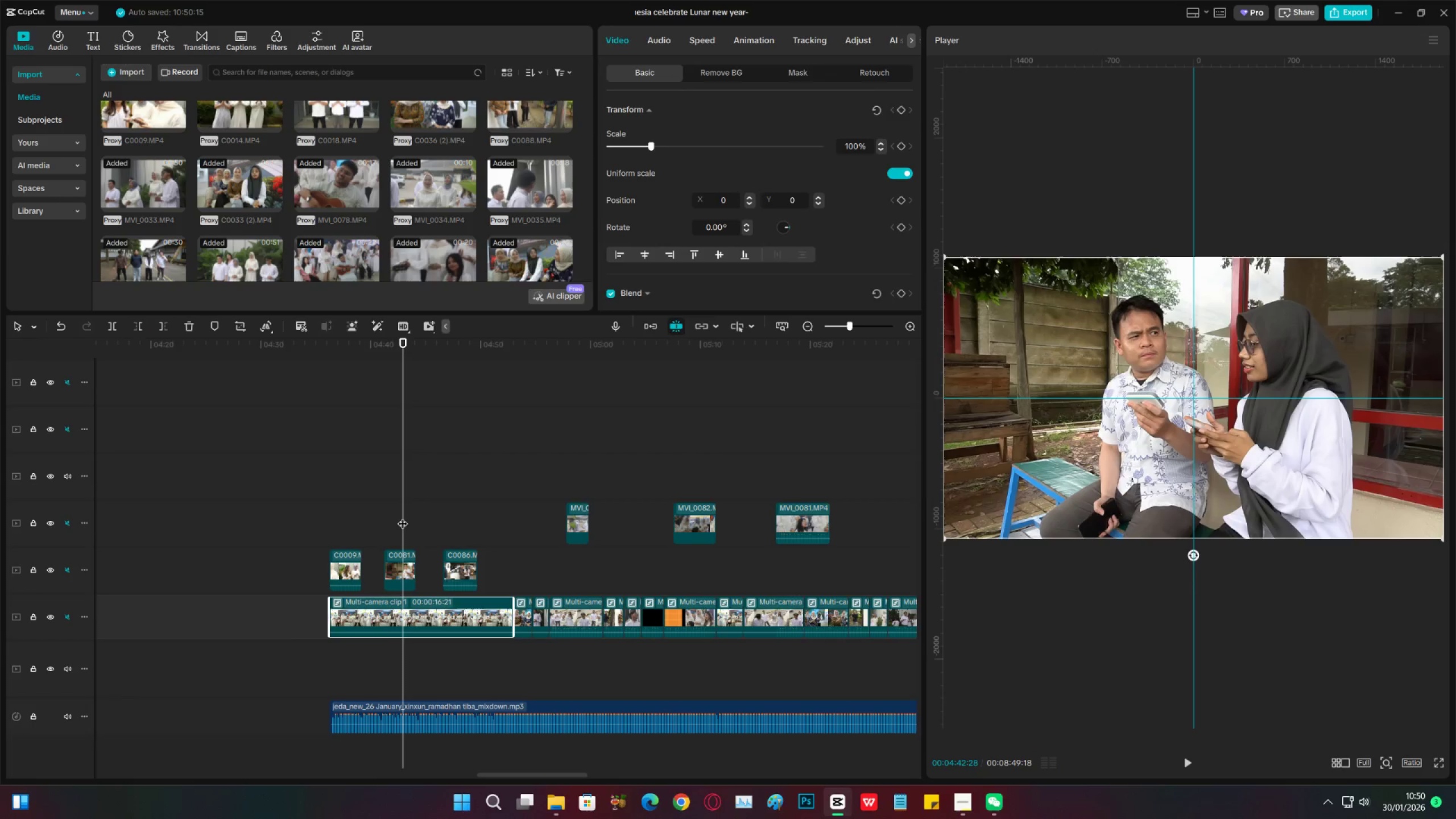 
left_click_drag(start_coordinate=[400, 511], to_coordinate=[416, 513])
 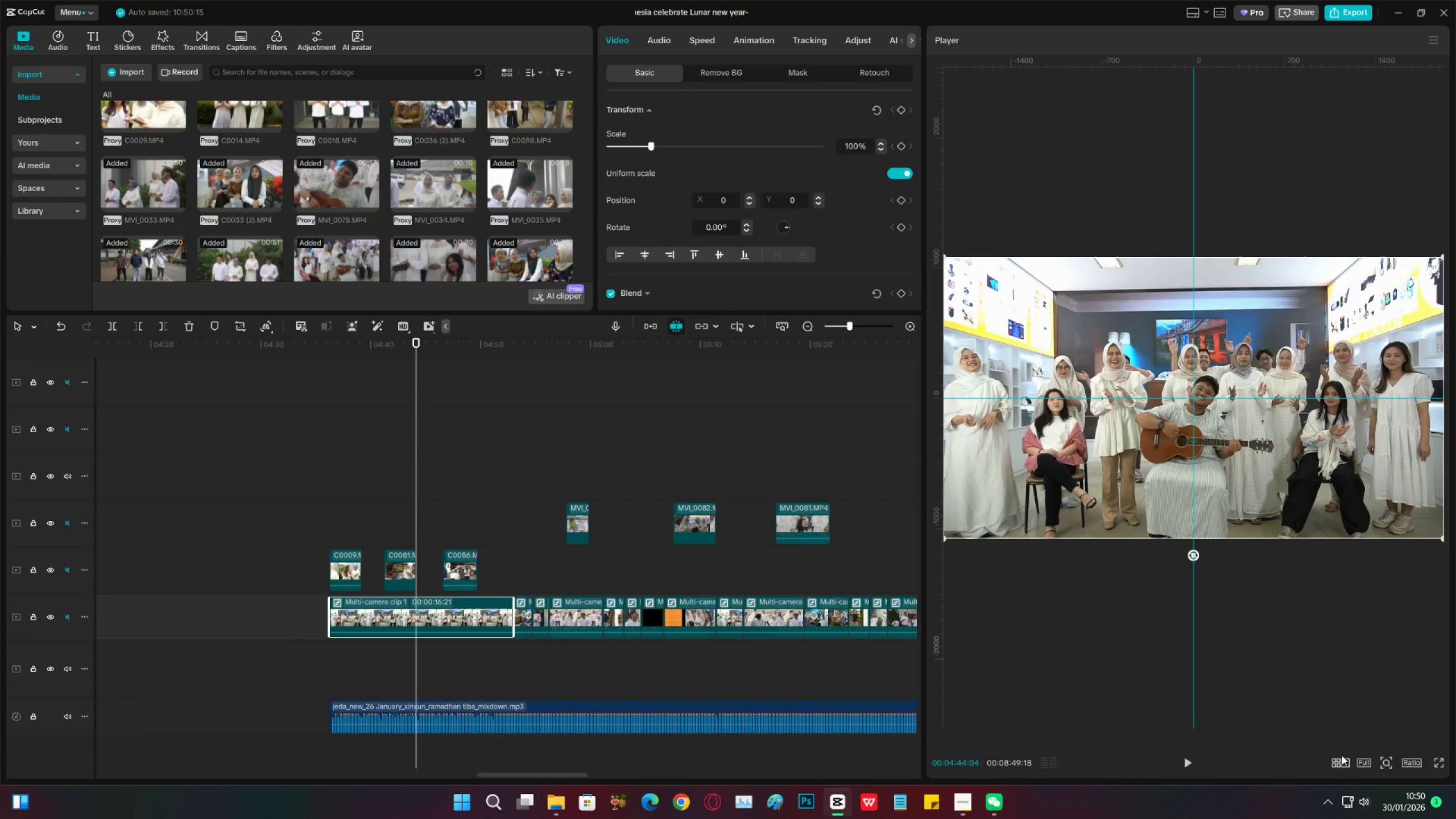 
left_click([1346, 761])
 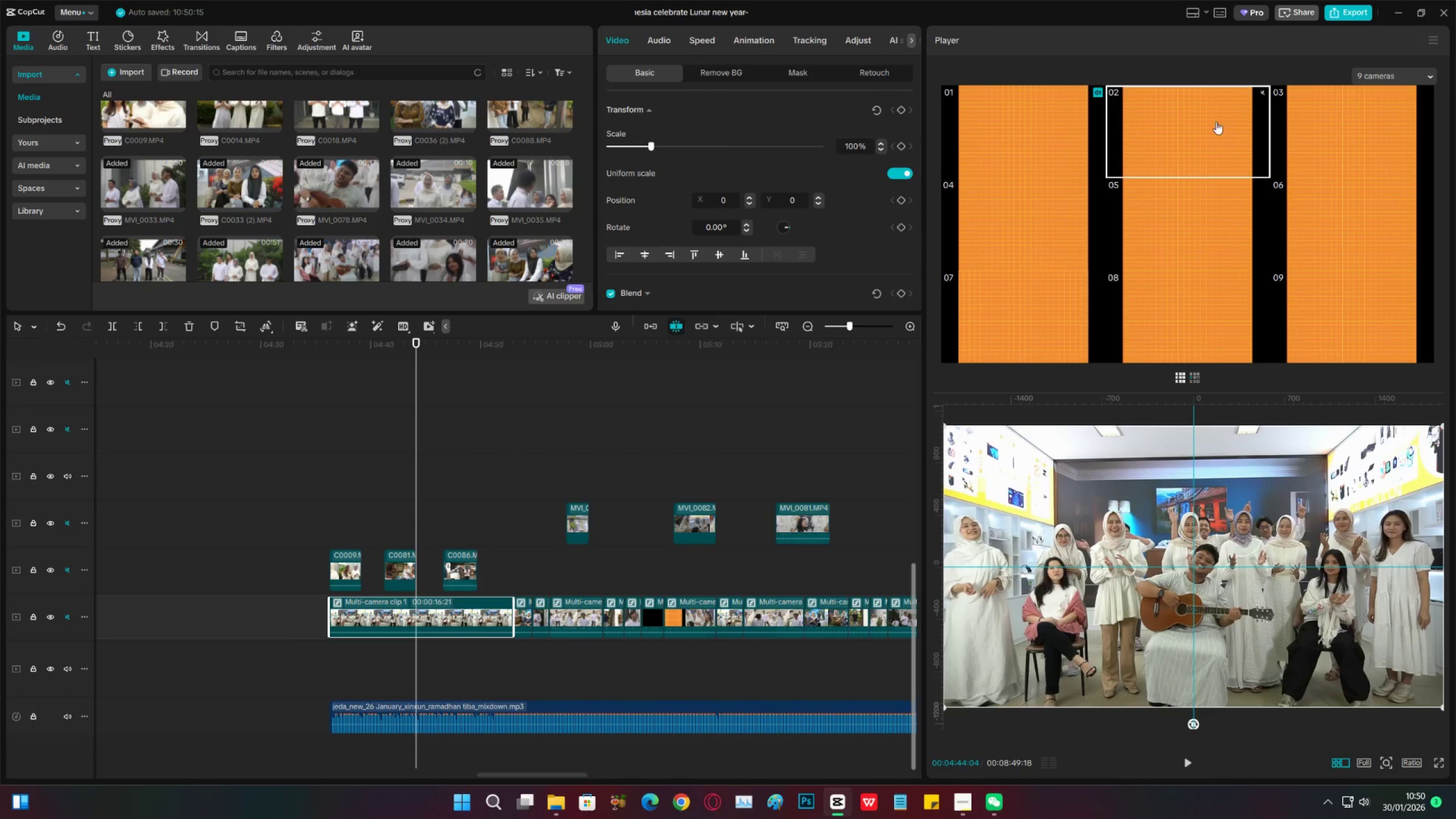 
left_click([1194, 378])
 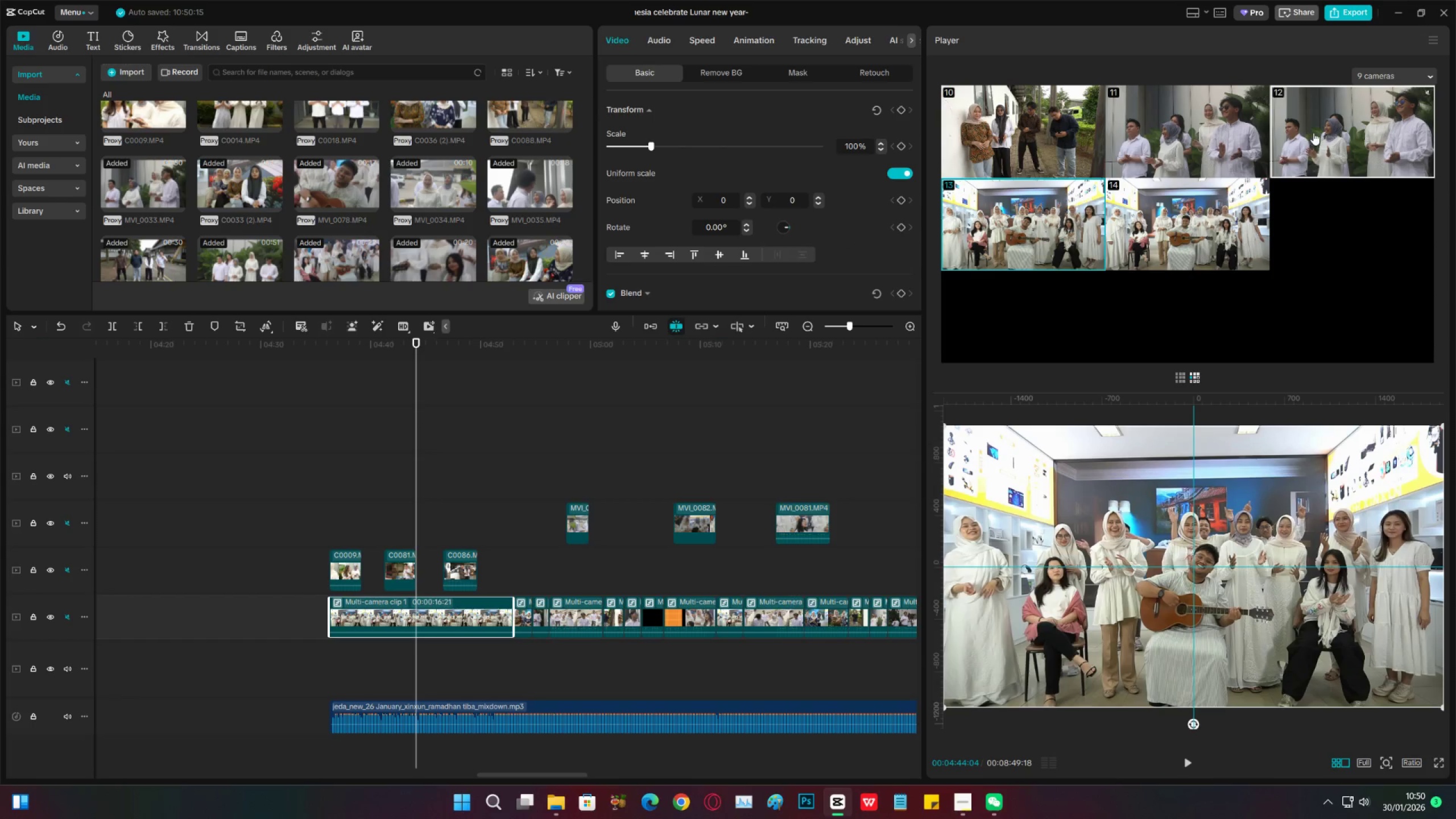 
wait(7.93)
 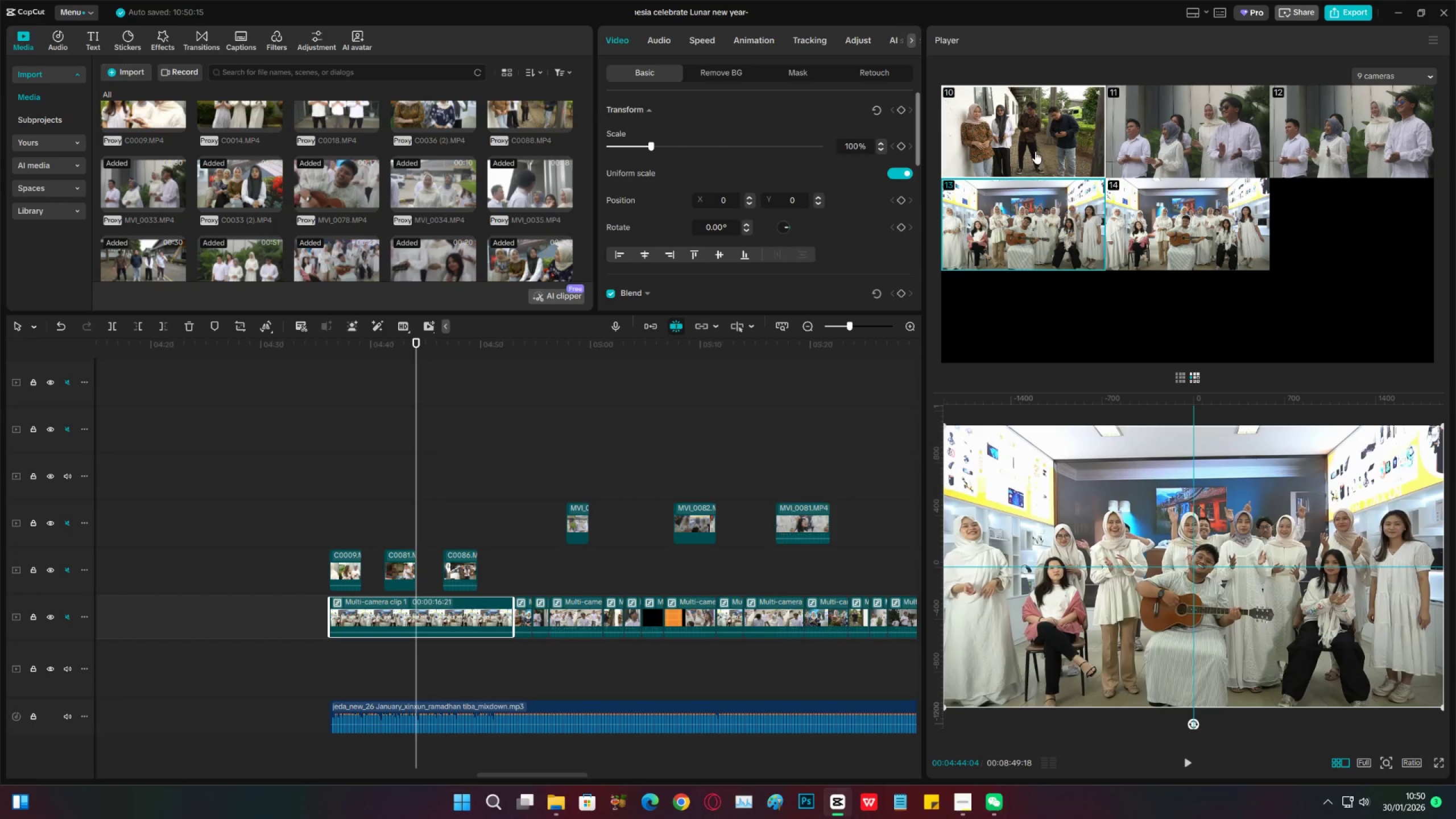 
left_click([394, 502])
 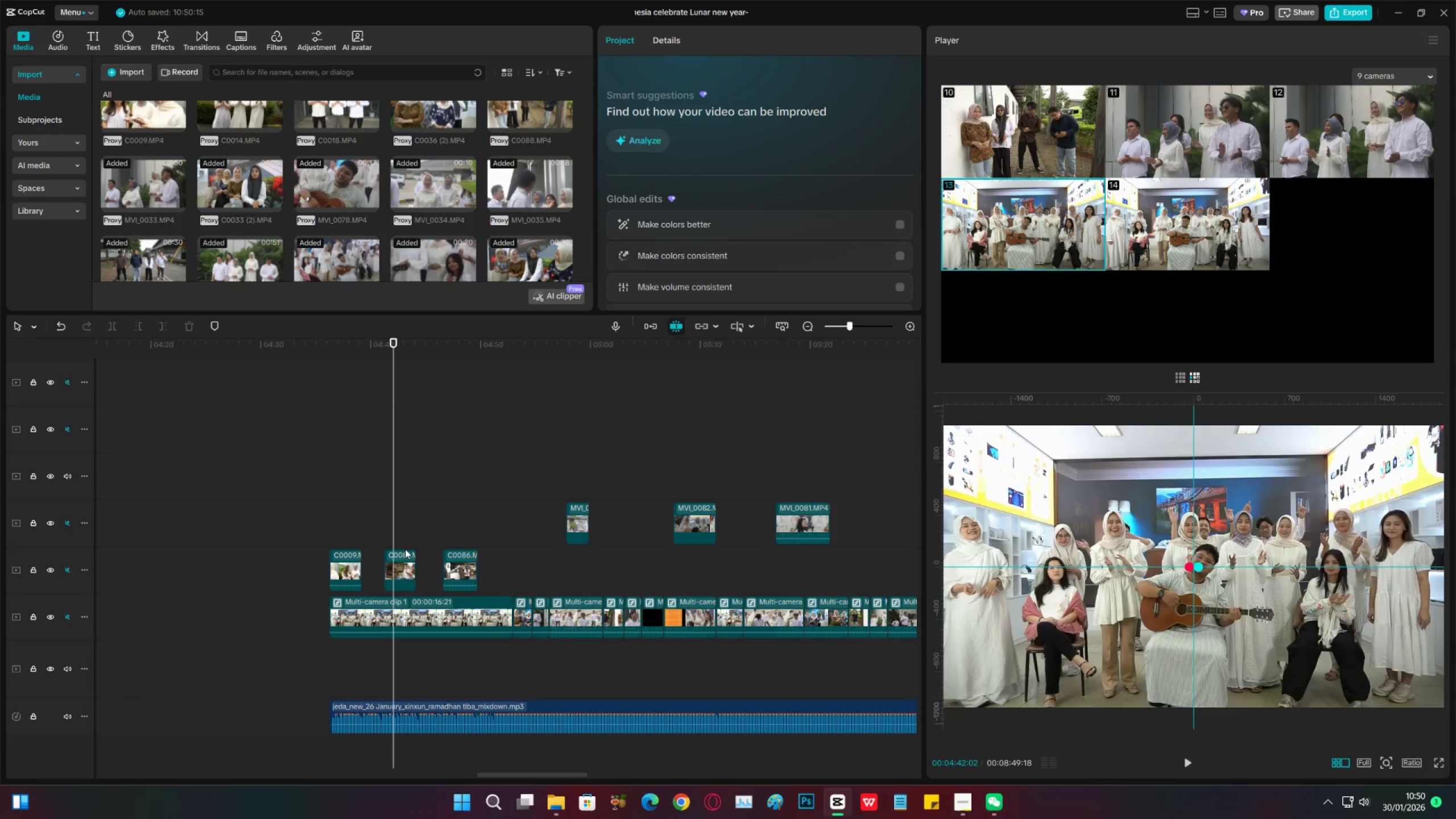 
key(Space)
 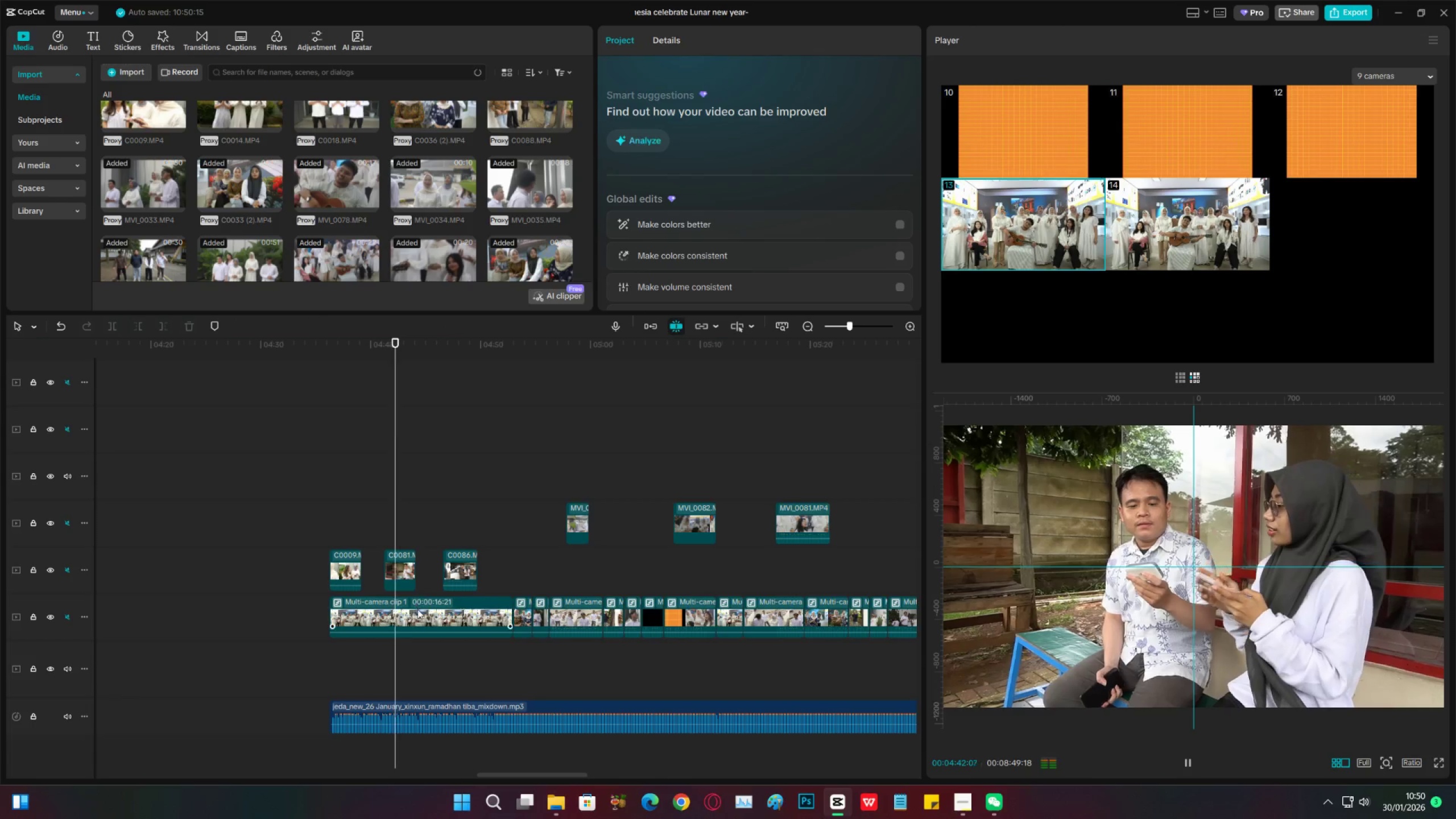 
key(Space)
 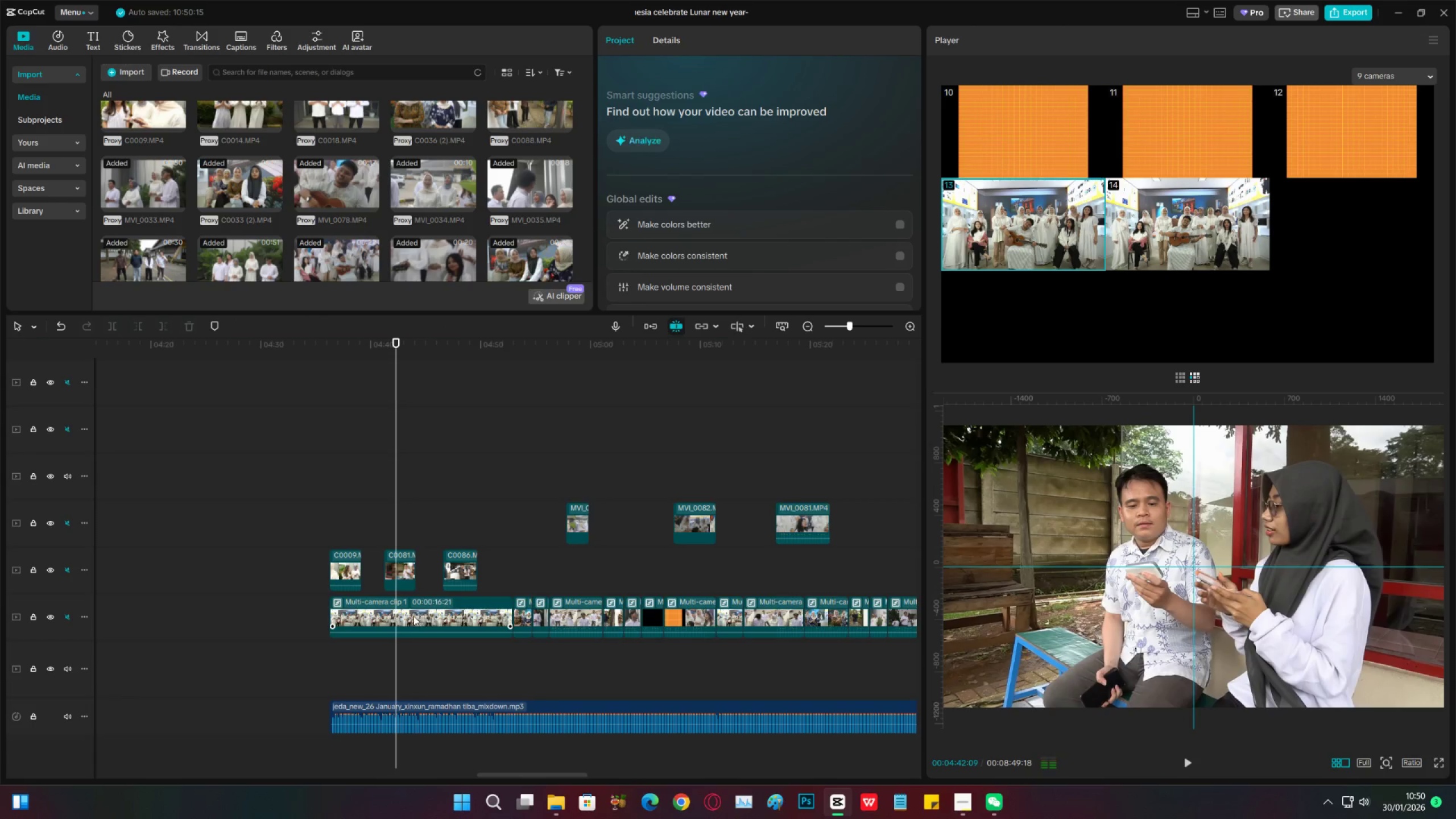 
key(C)
 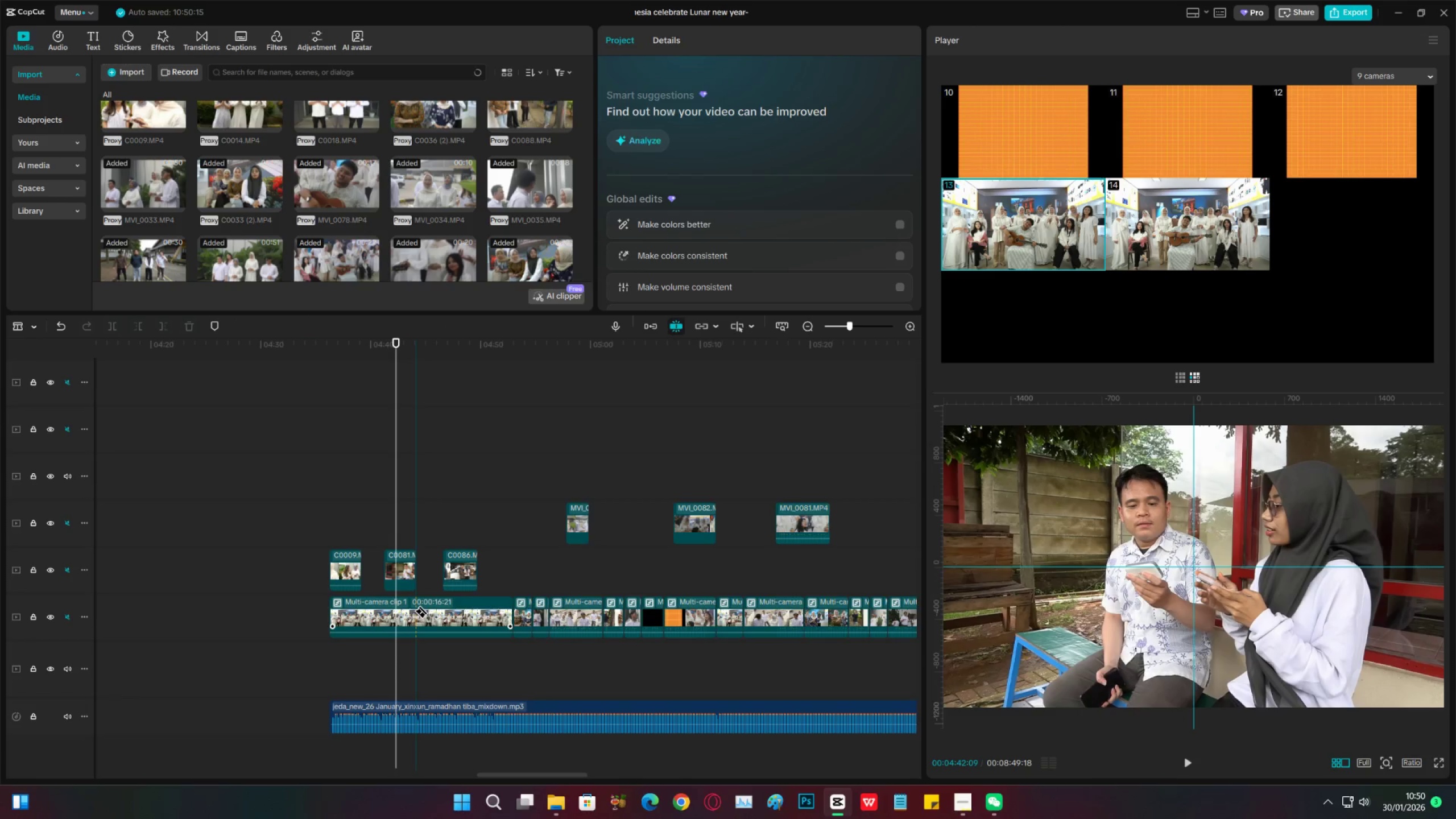 
left_click([414, 611])
 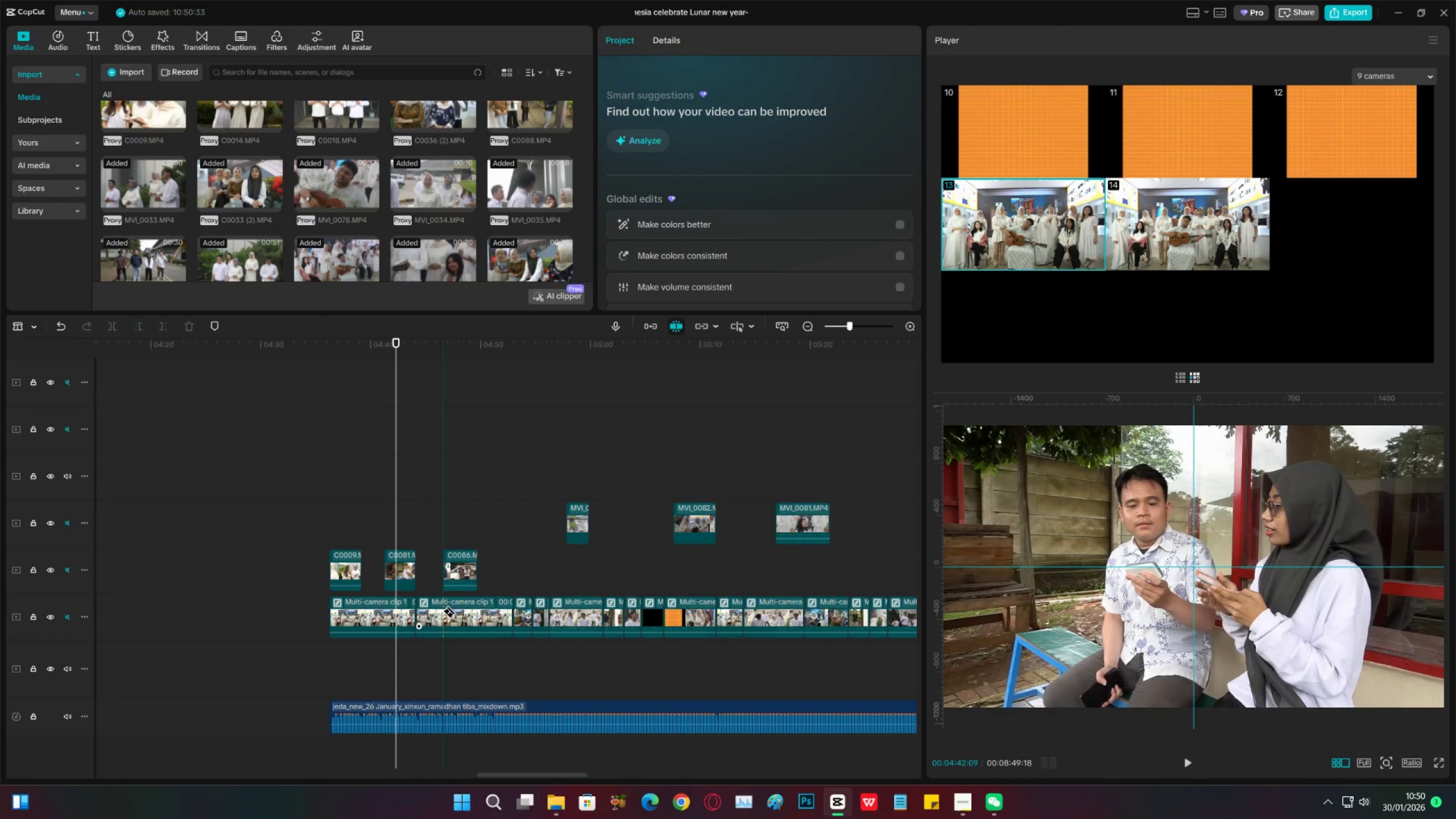 
left_click([442, 611])
 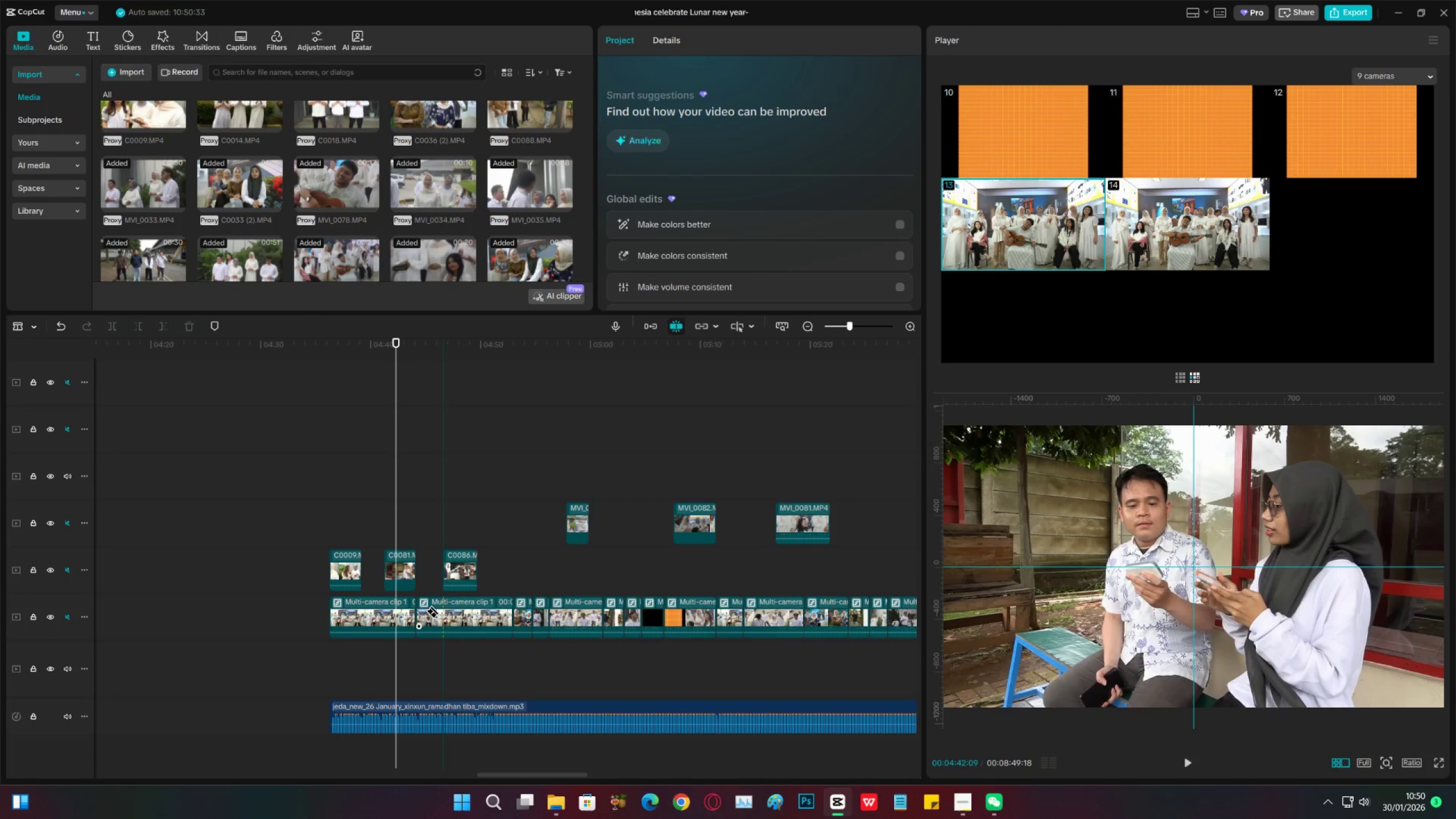 
key(V)
 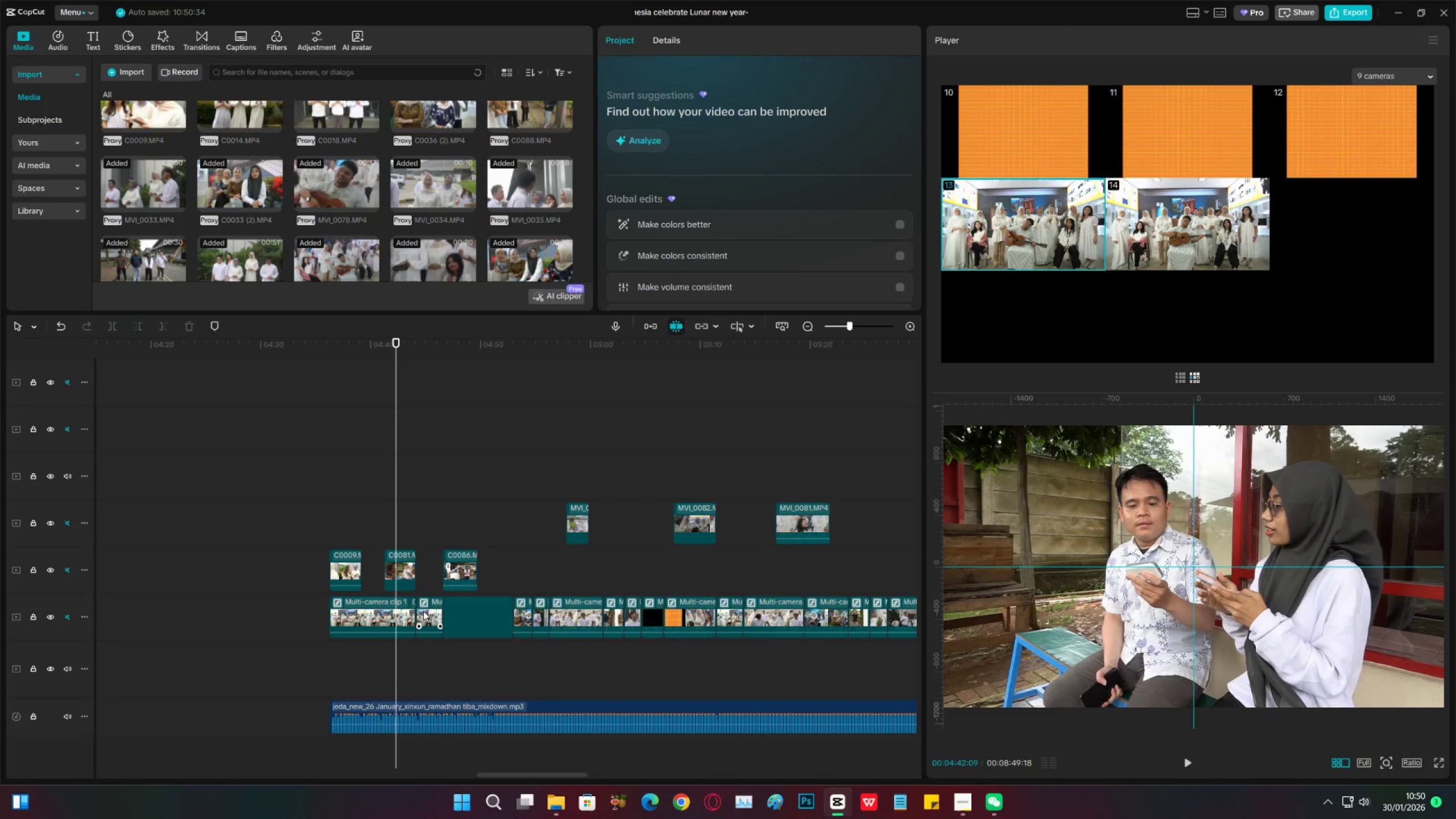 
double_click([423, 611])
 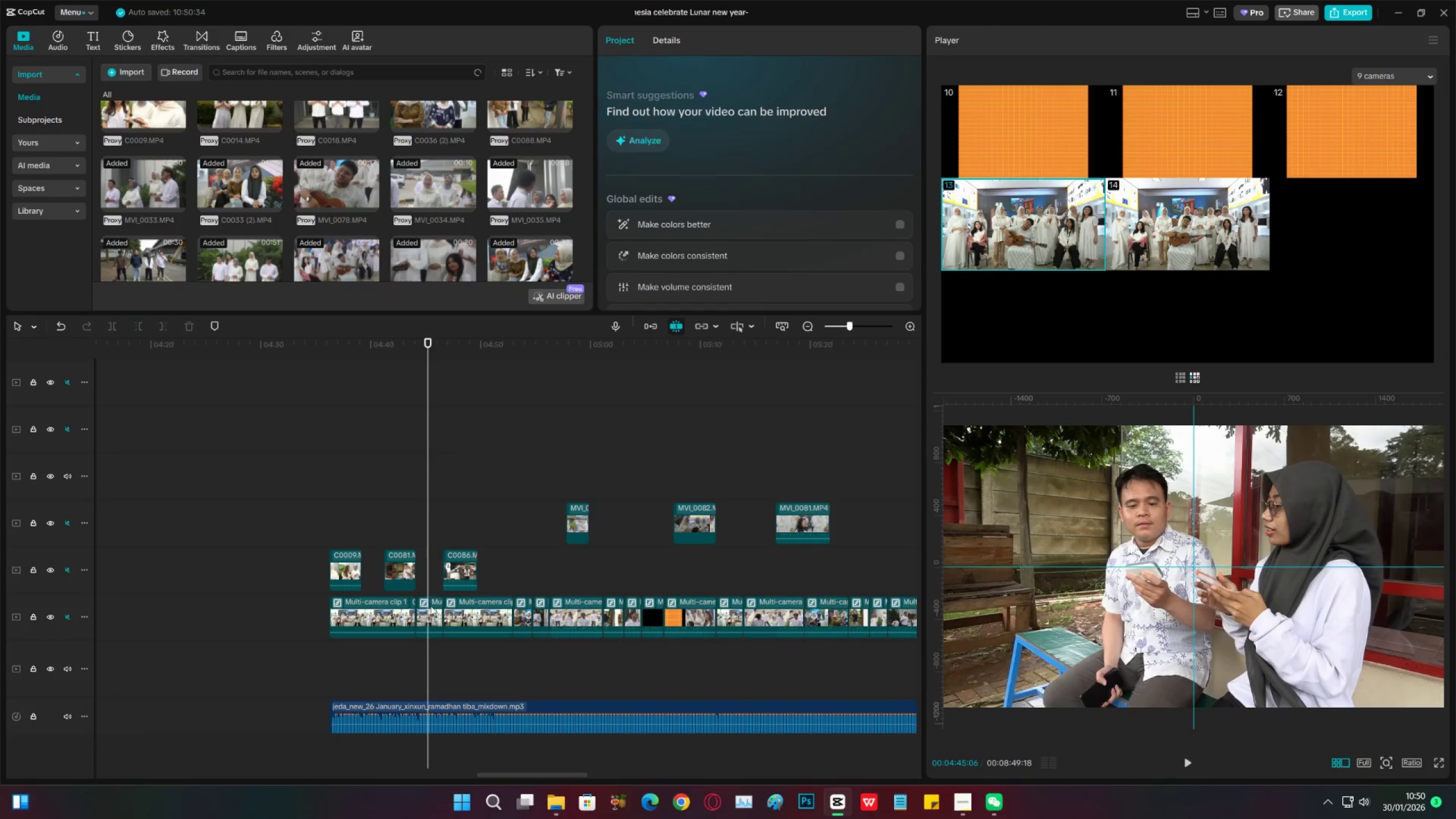 
double_click([432, 611])
 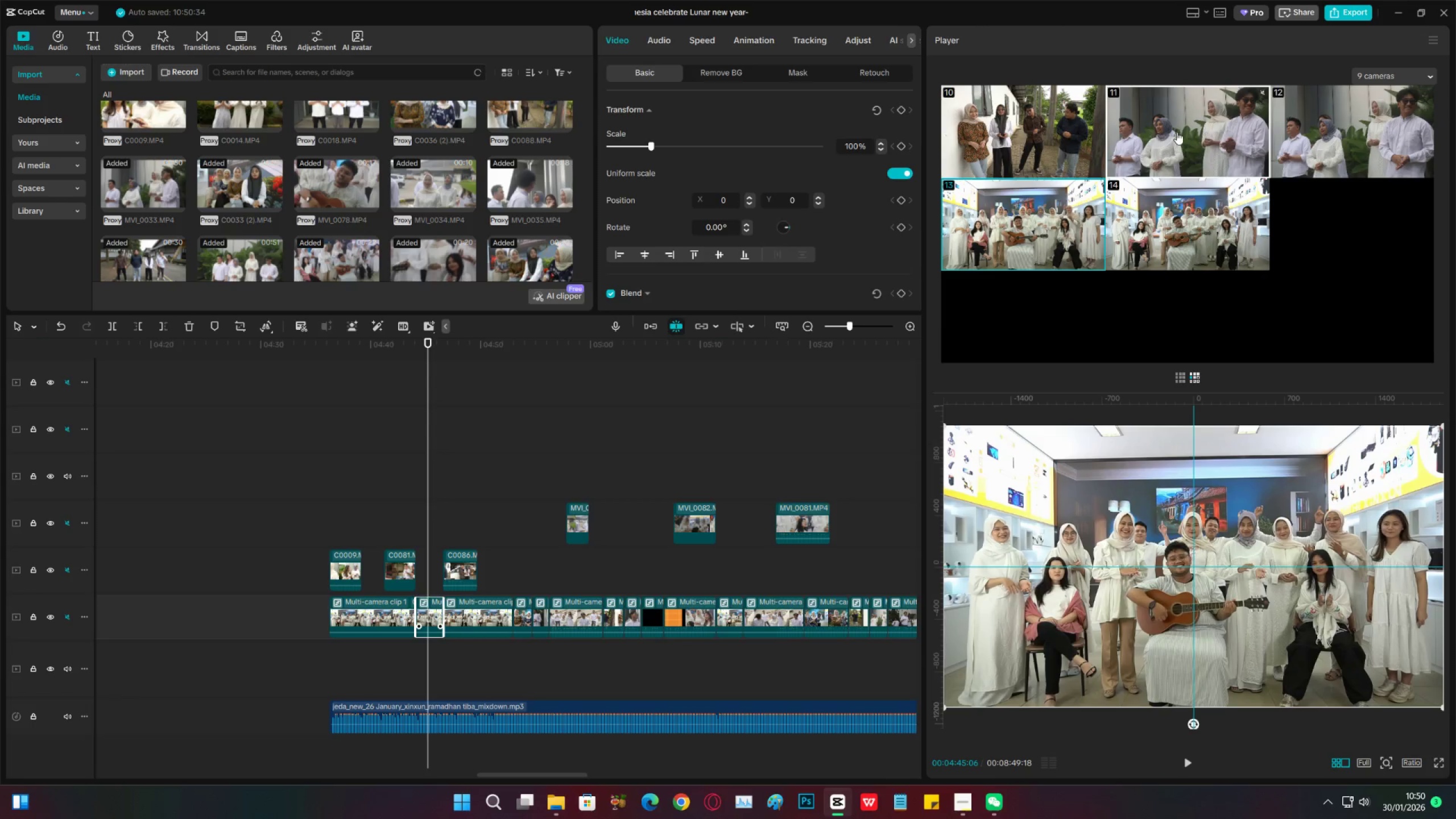 
left_click([1177, 132])
 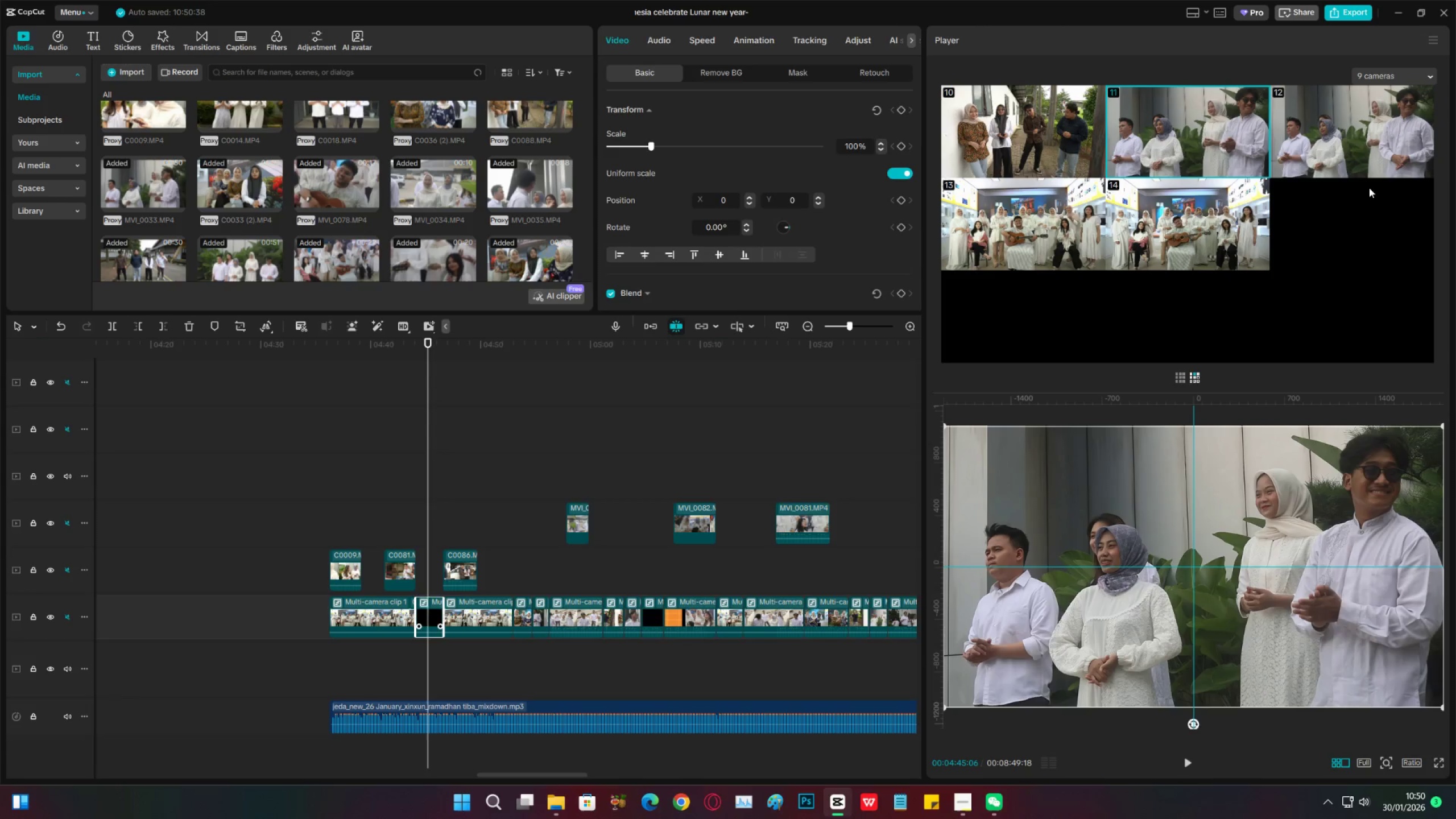 
key(Space)
 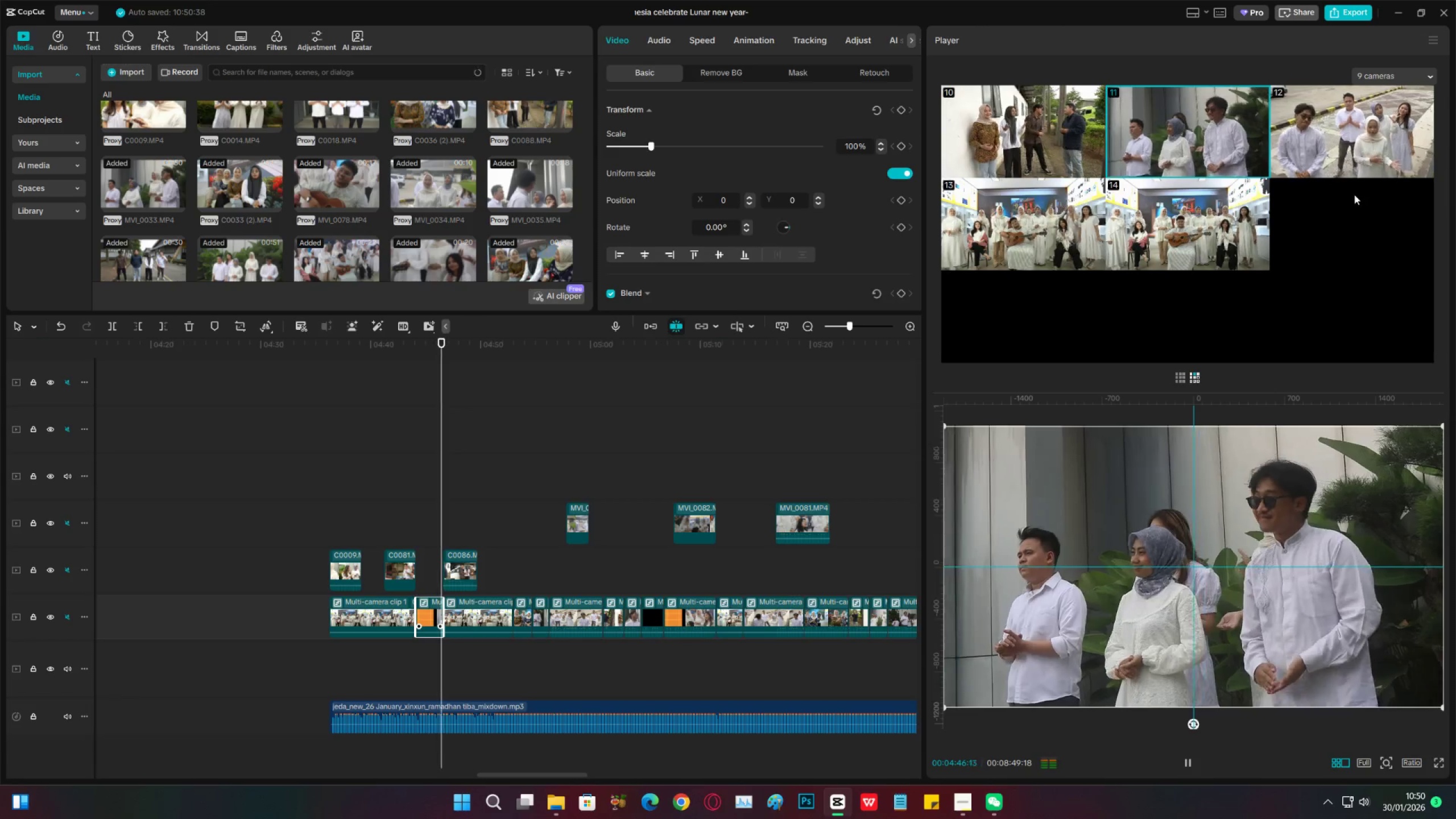 
key(Space)
 